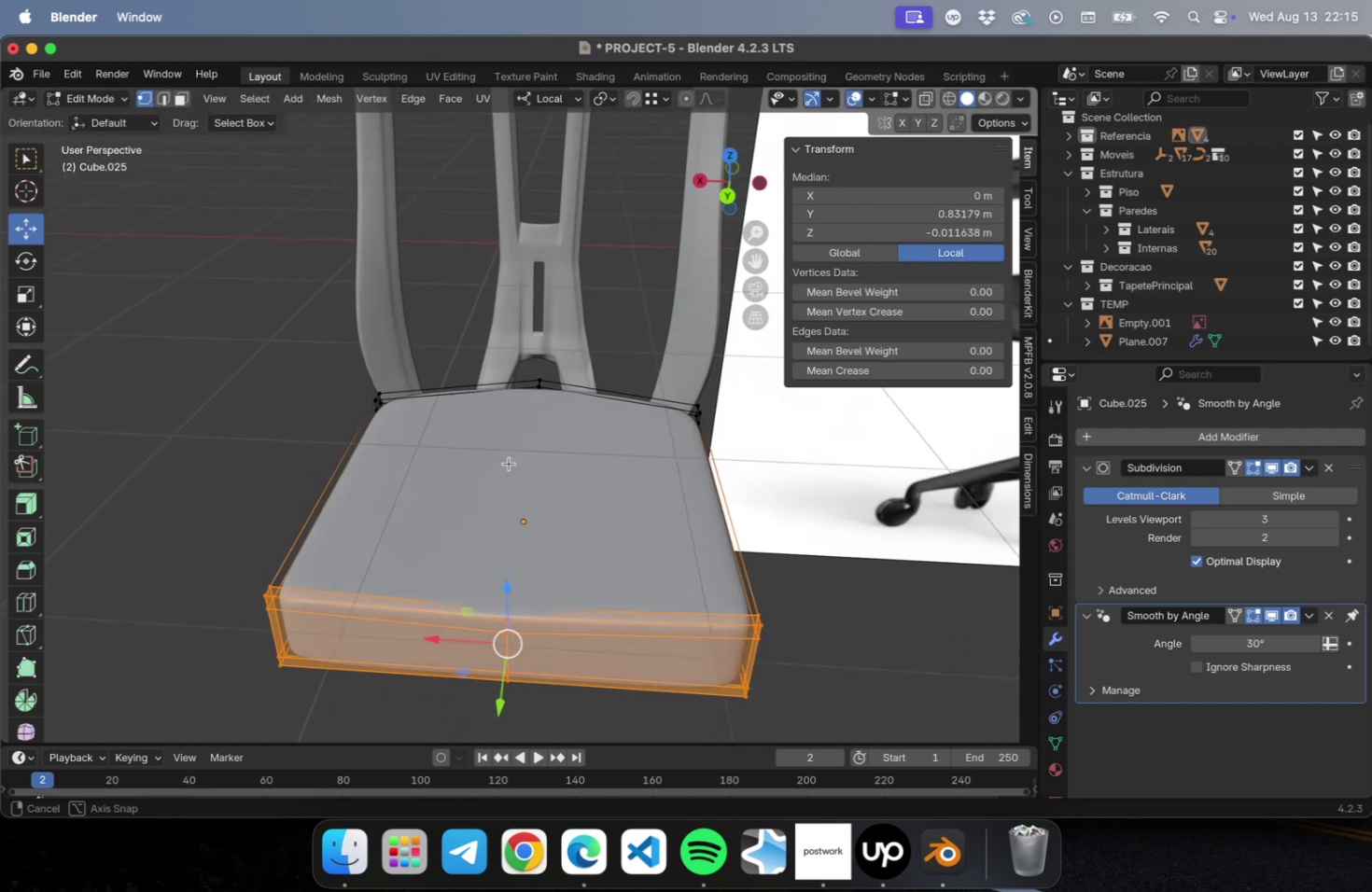 
hold_key(key=ShiftLeft, duration=0.69)
 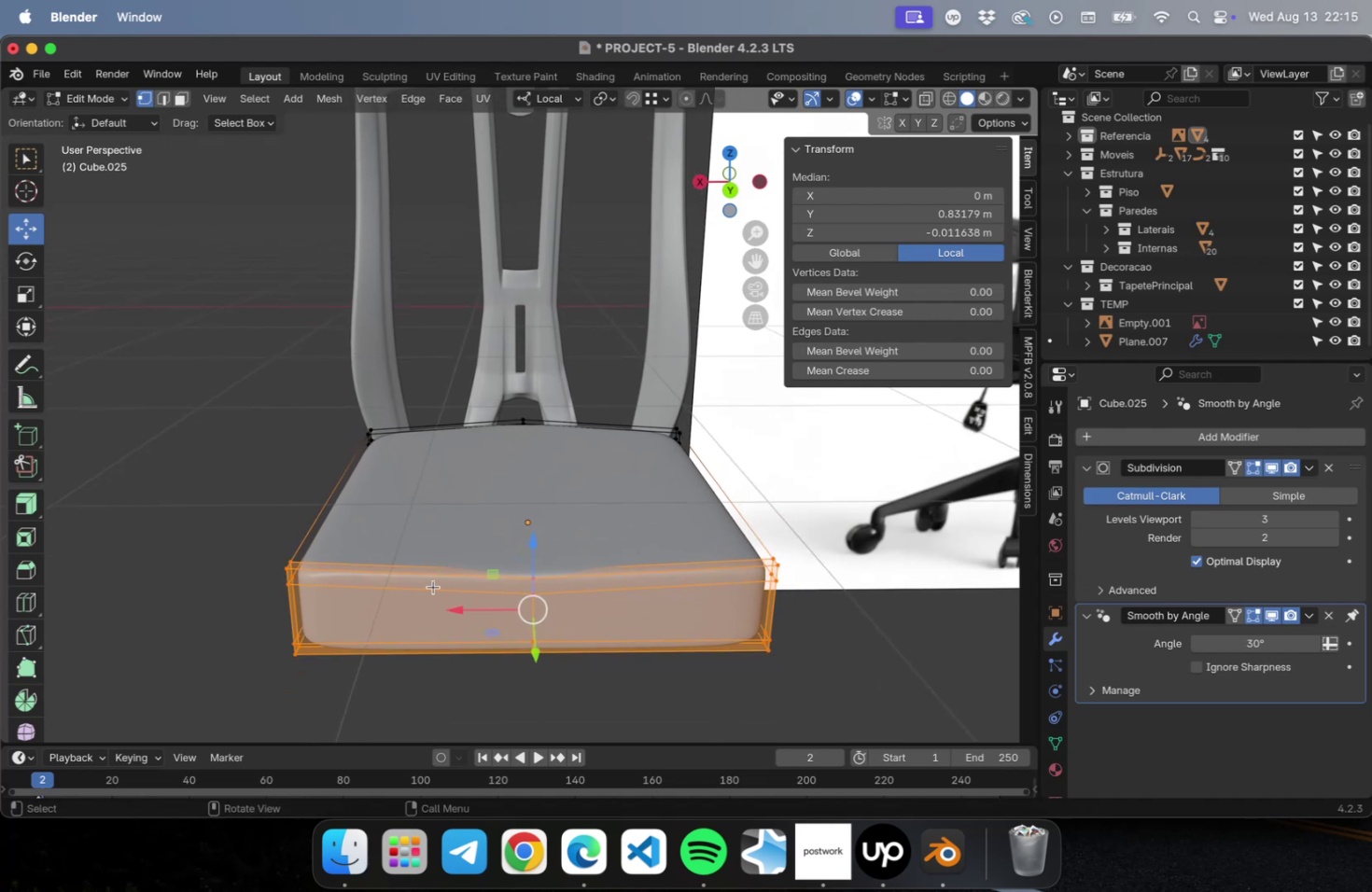 
left_click([433, 586])
 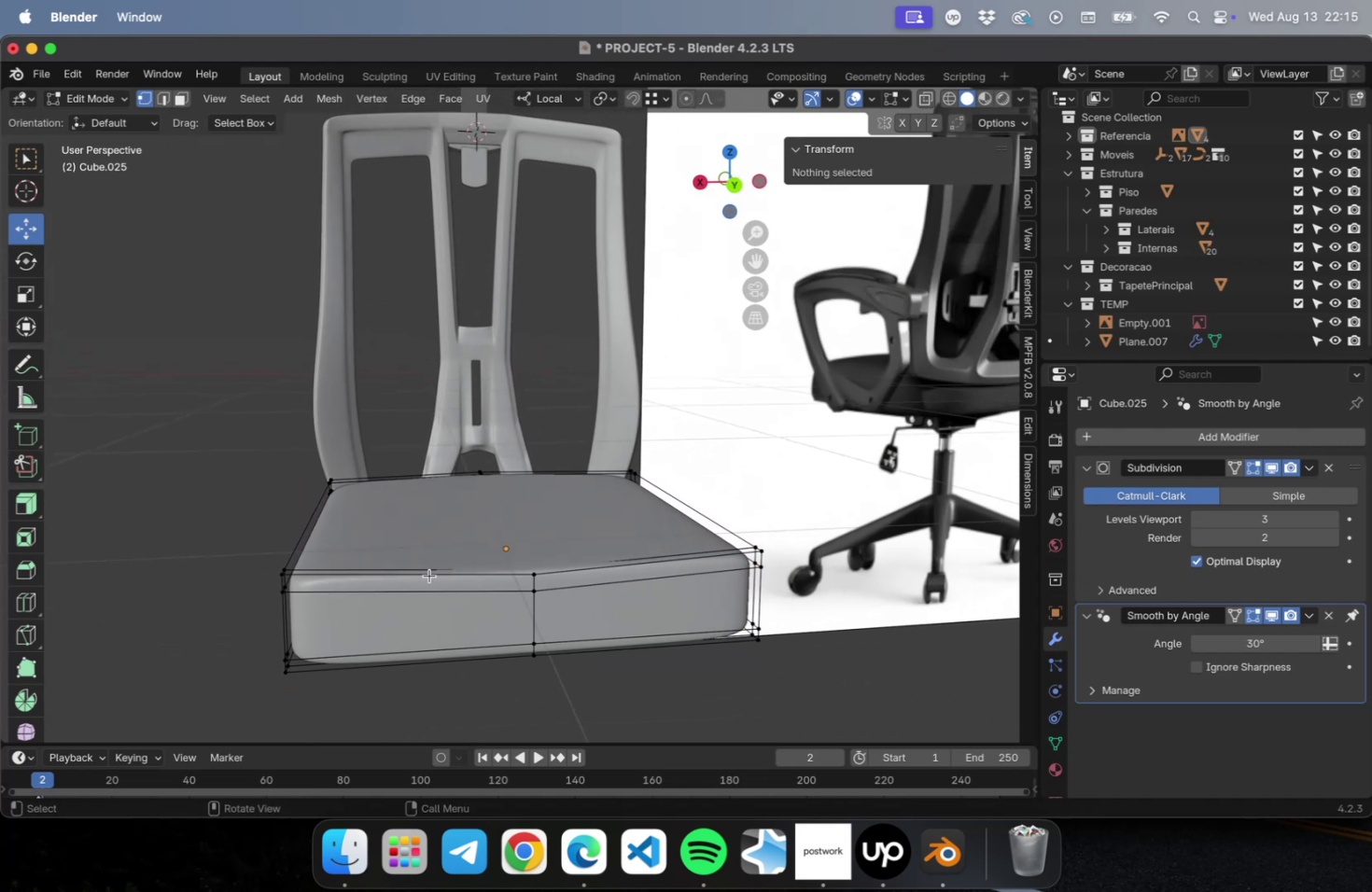 
key(Meta+R)
 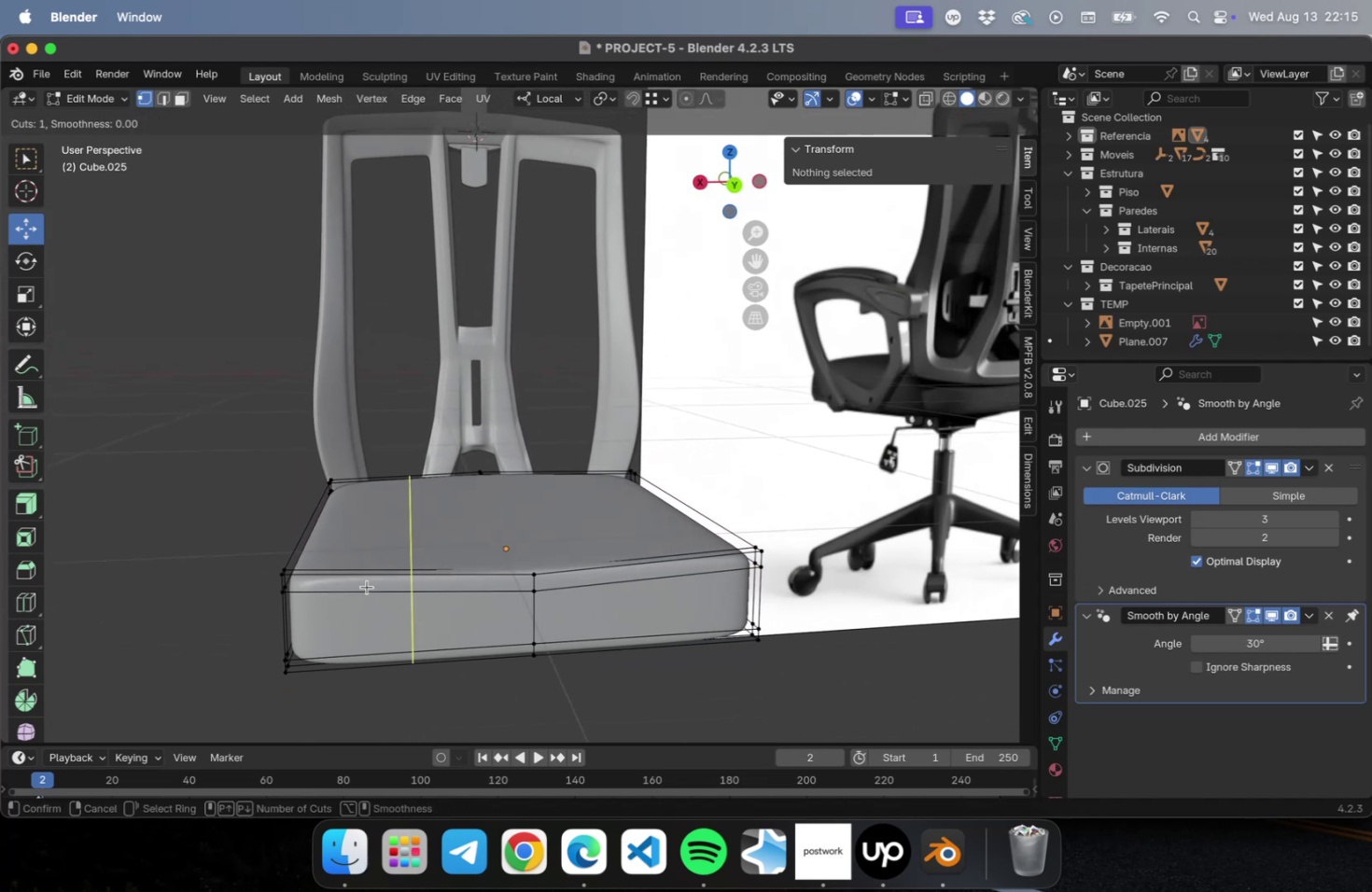 
left_click([367, 586])
 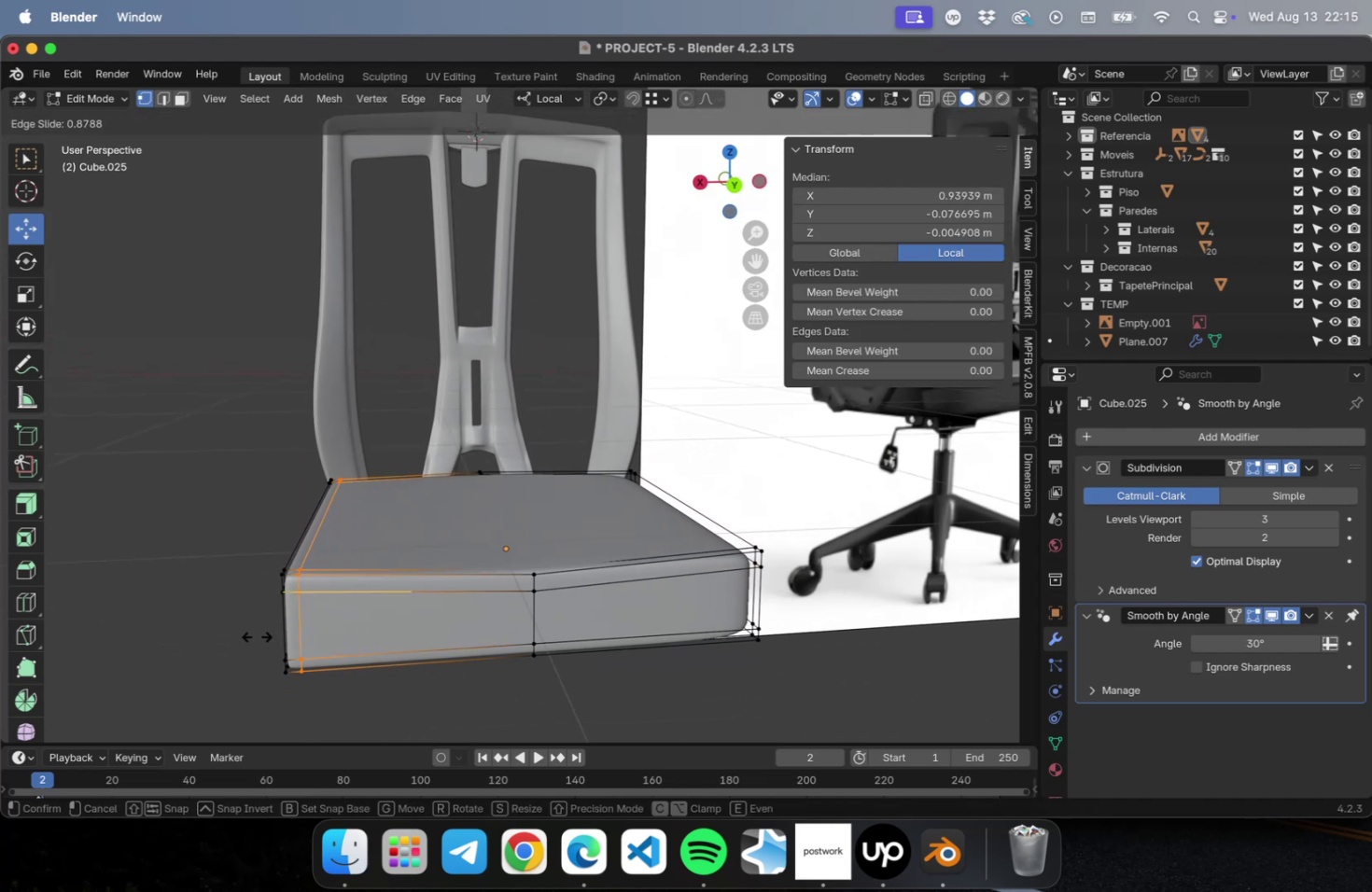 
key(Escape)
 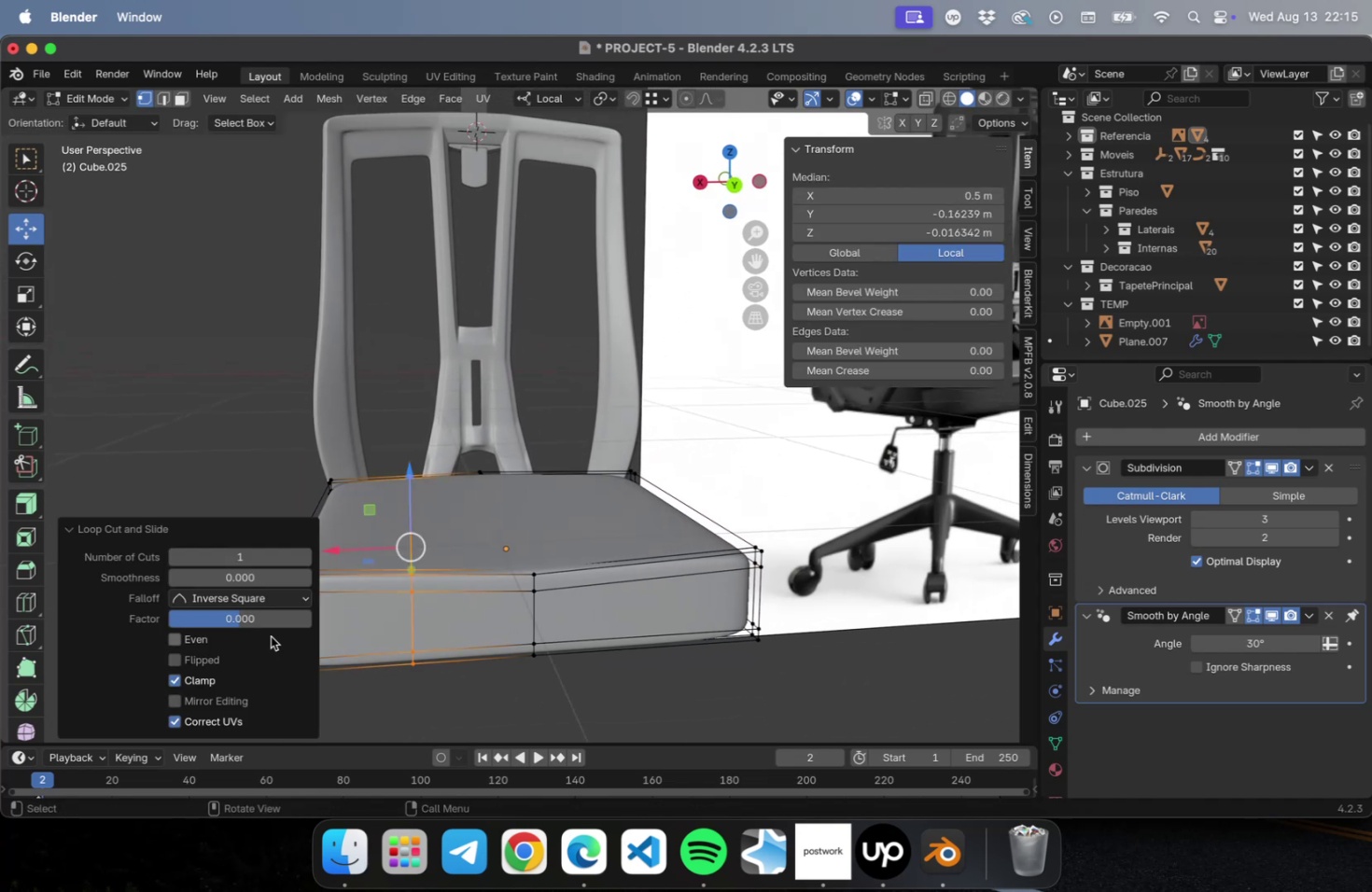 
key(Meta+Z)
 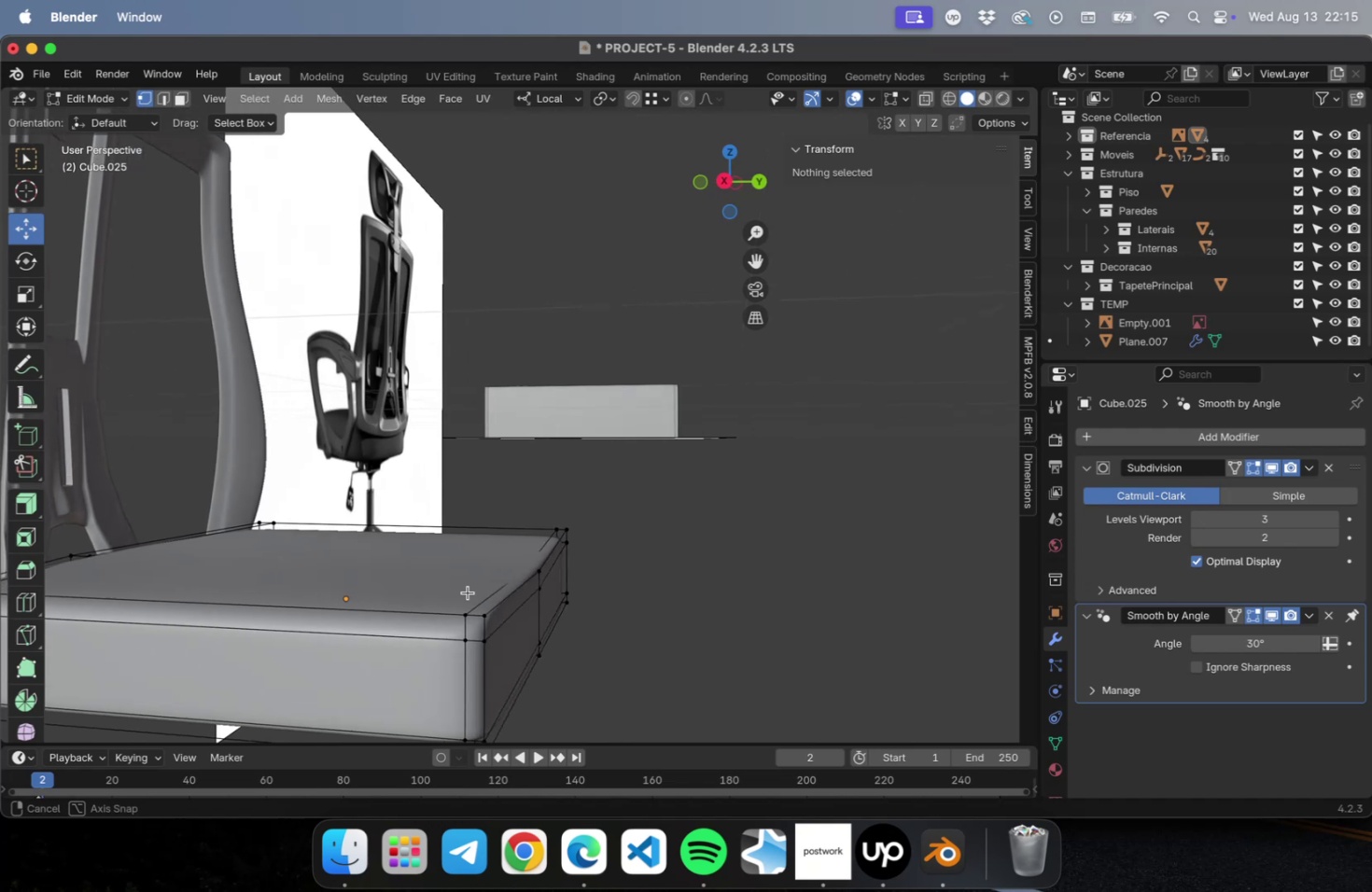 
hold_key(key=OptionLeft, duration=0.95)
left_click([531, 661])
 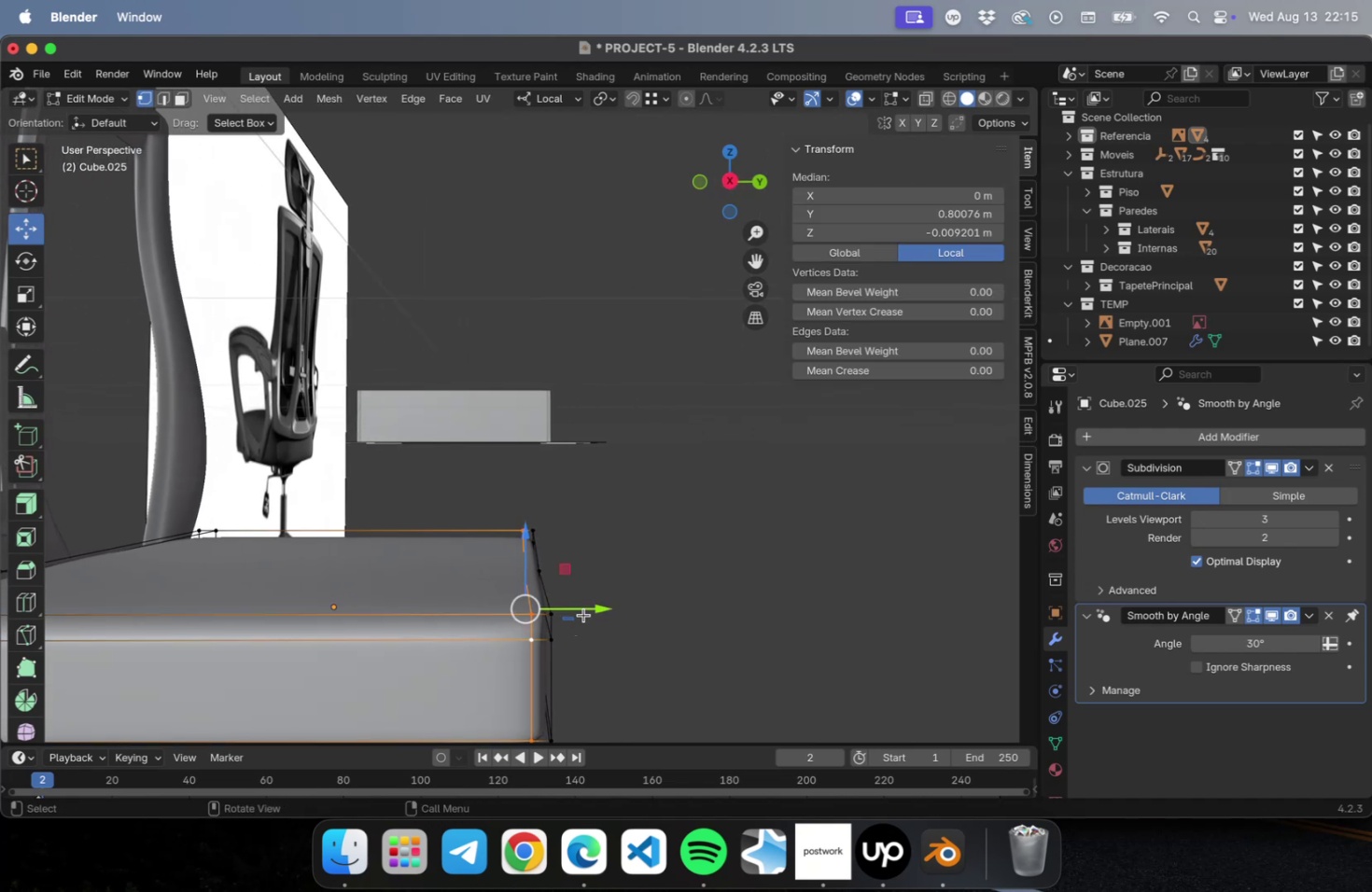 
left_click_drag(start_coordinate=[586, 608], to_coordinate=[553, 616])
 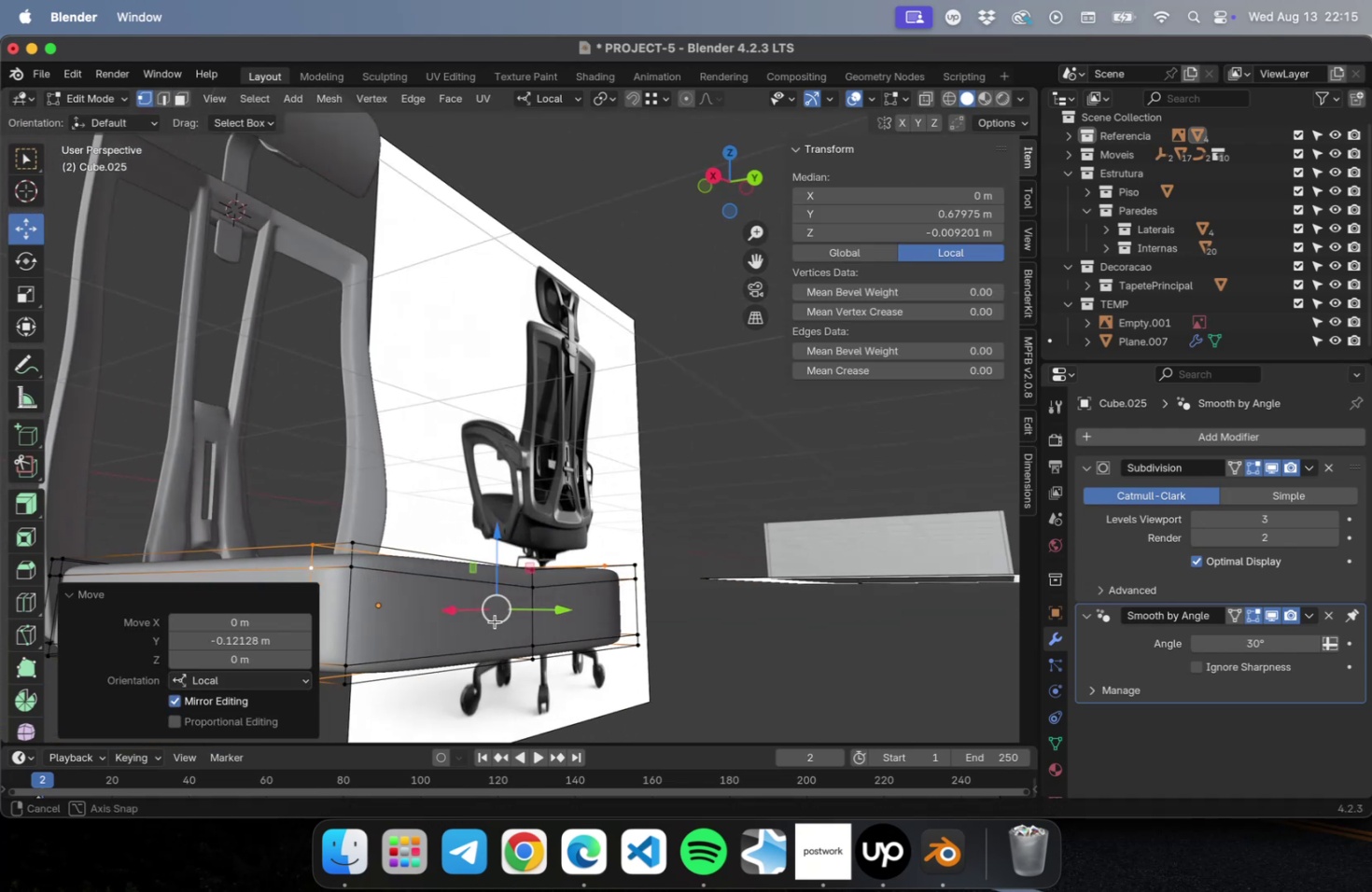 
hold_key(key=OptionLeft, duration=0.69)
left_click([392, 567])
 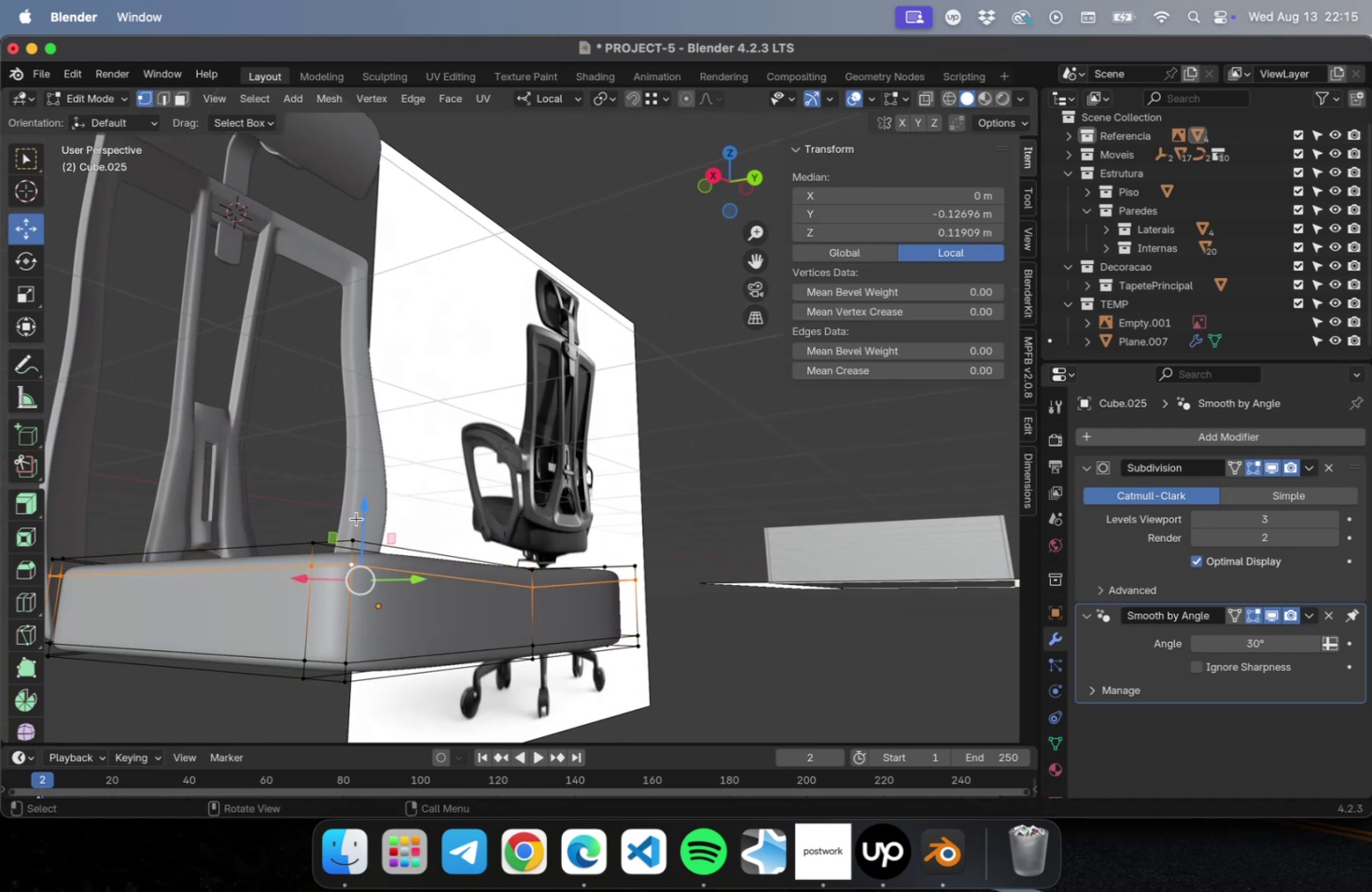 
left_click_drag(start_coordinate=[359, 516], to_coordinate=[360, 544])
 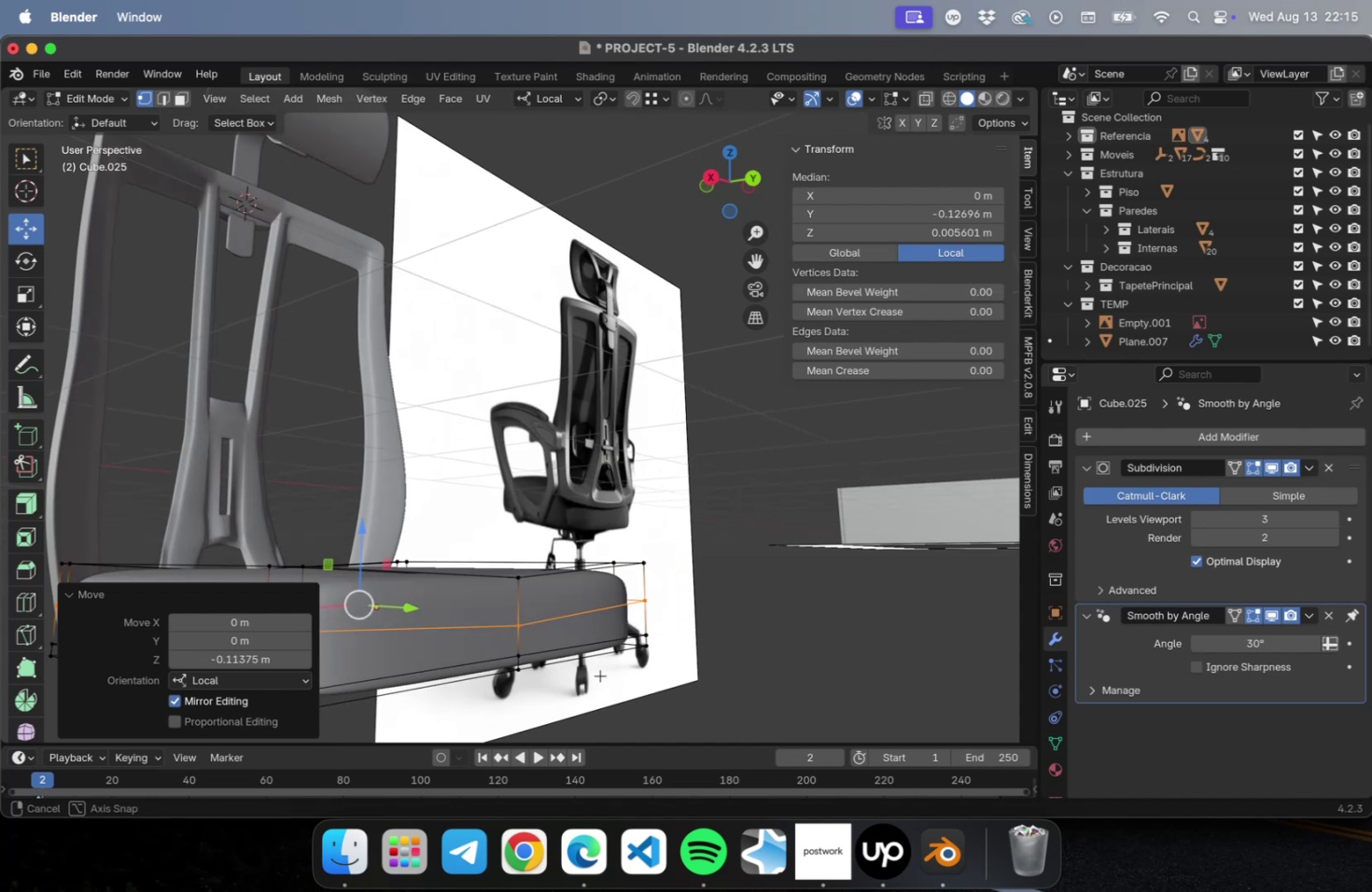 
key(Tab)
 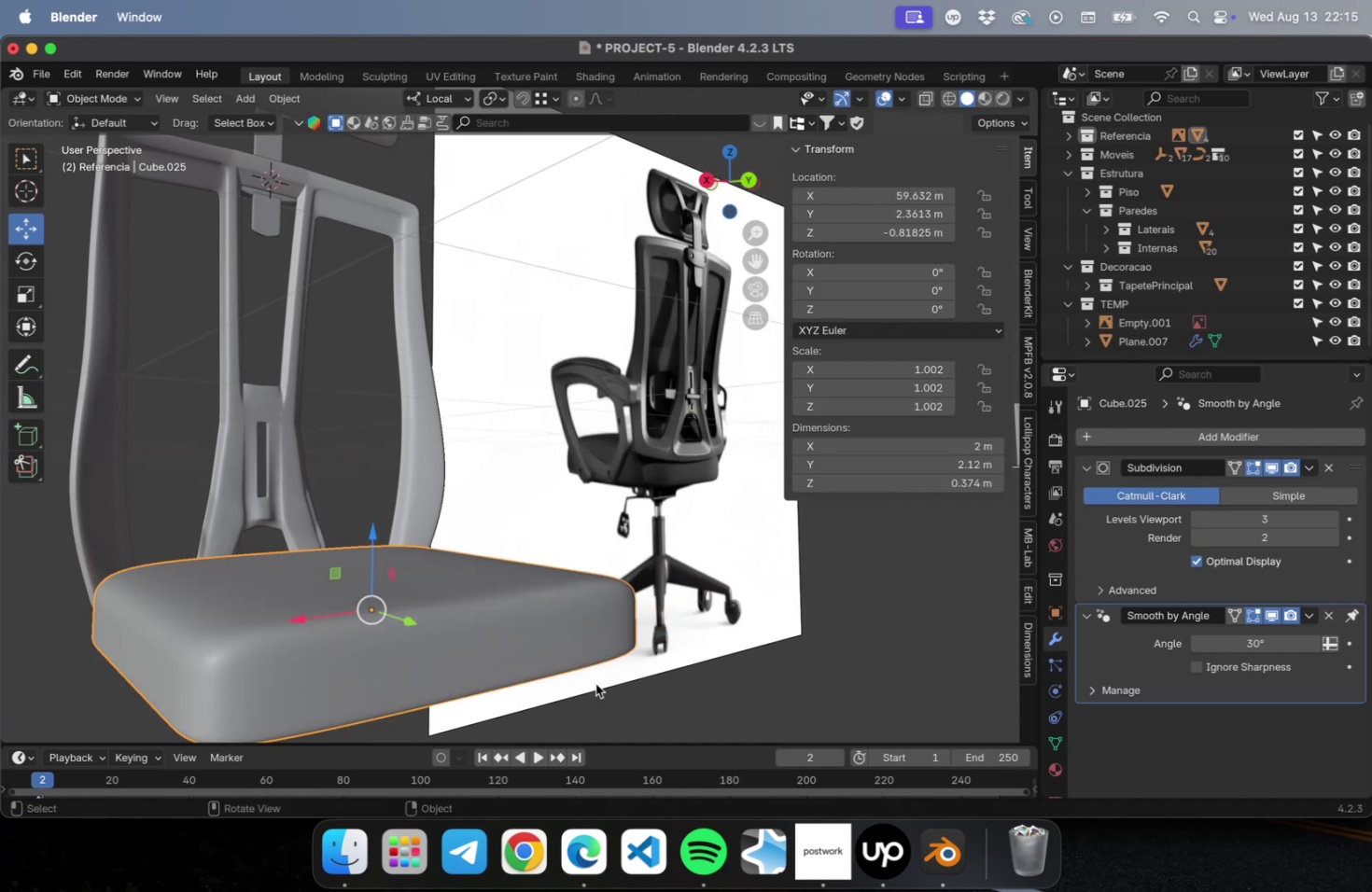 
scroll: coordinate [663, 659], scroll_direction: down, amount: 2.0
 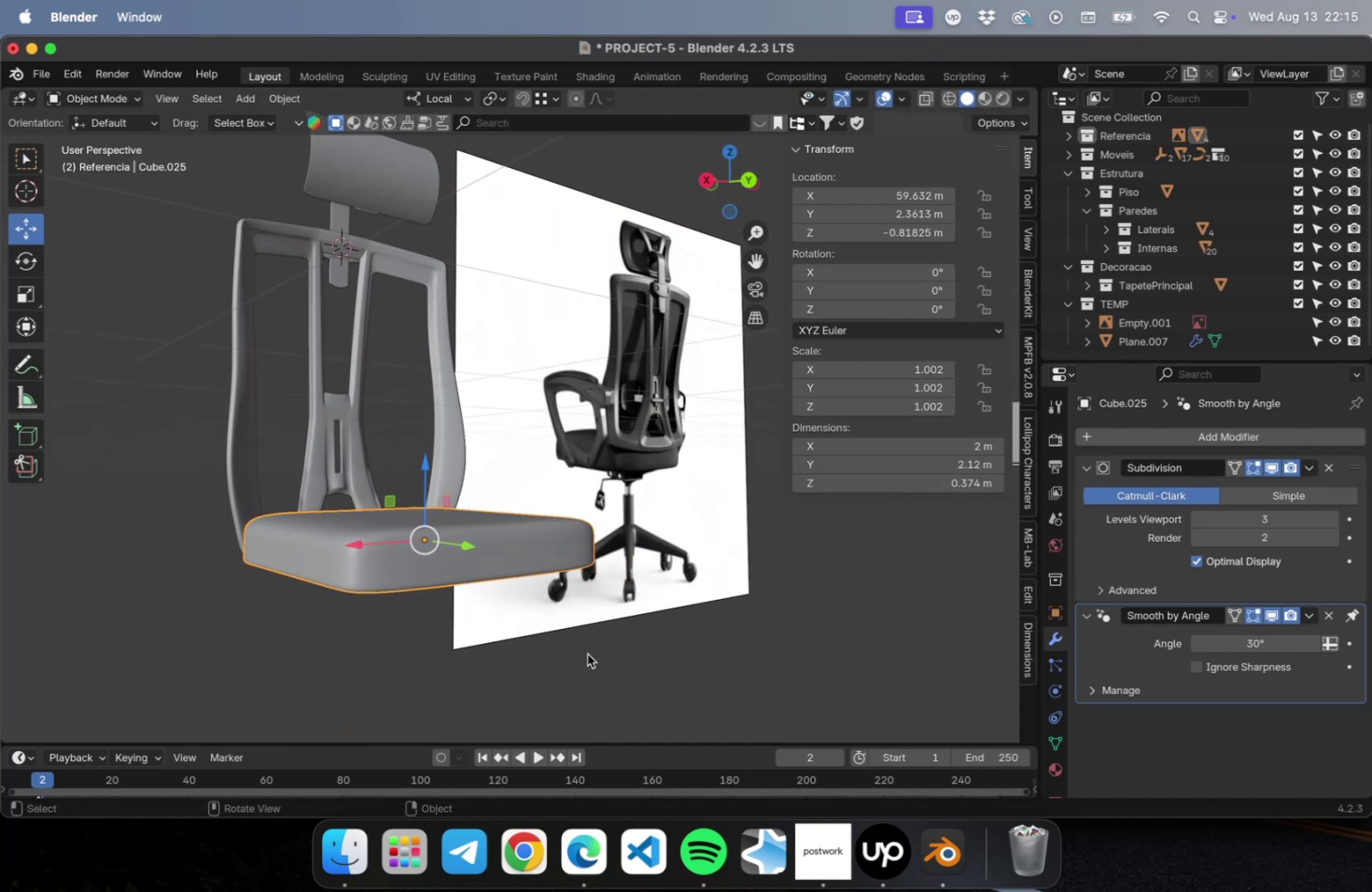 
key(S)
 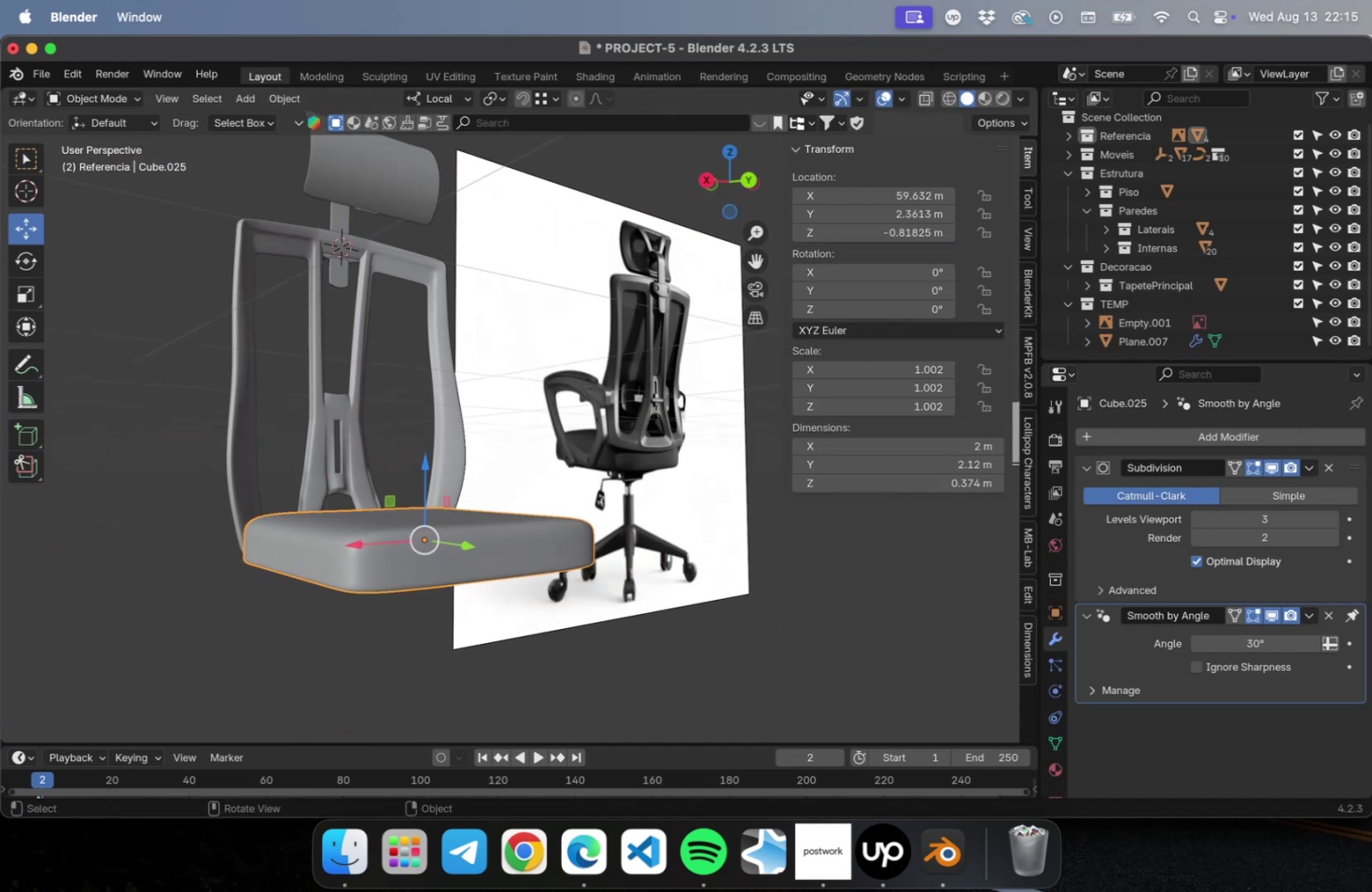 
hold_key(key=CommandLeft, duration=0.85)
 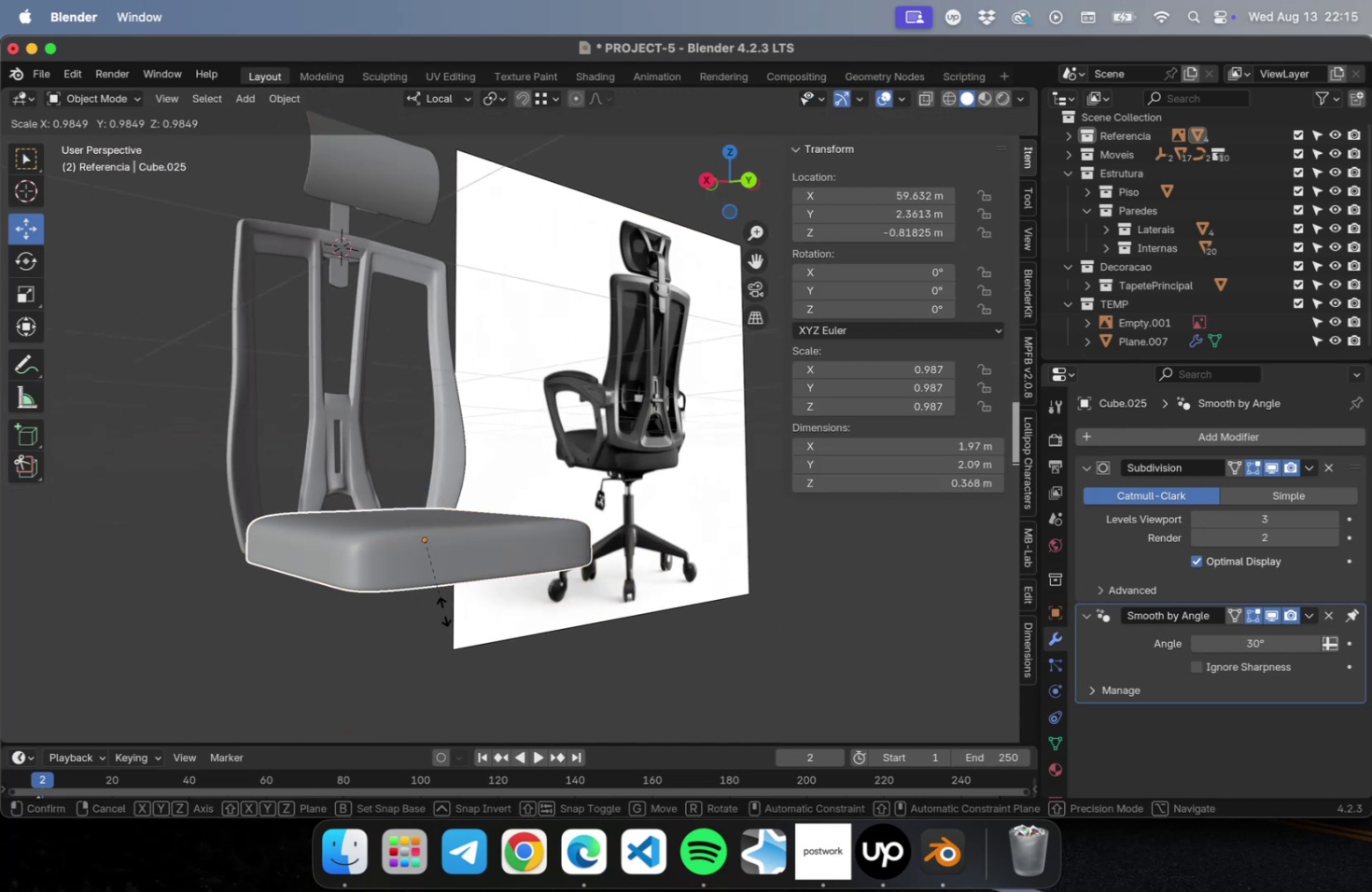 
key(Escape)
 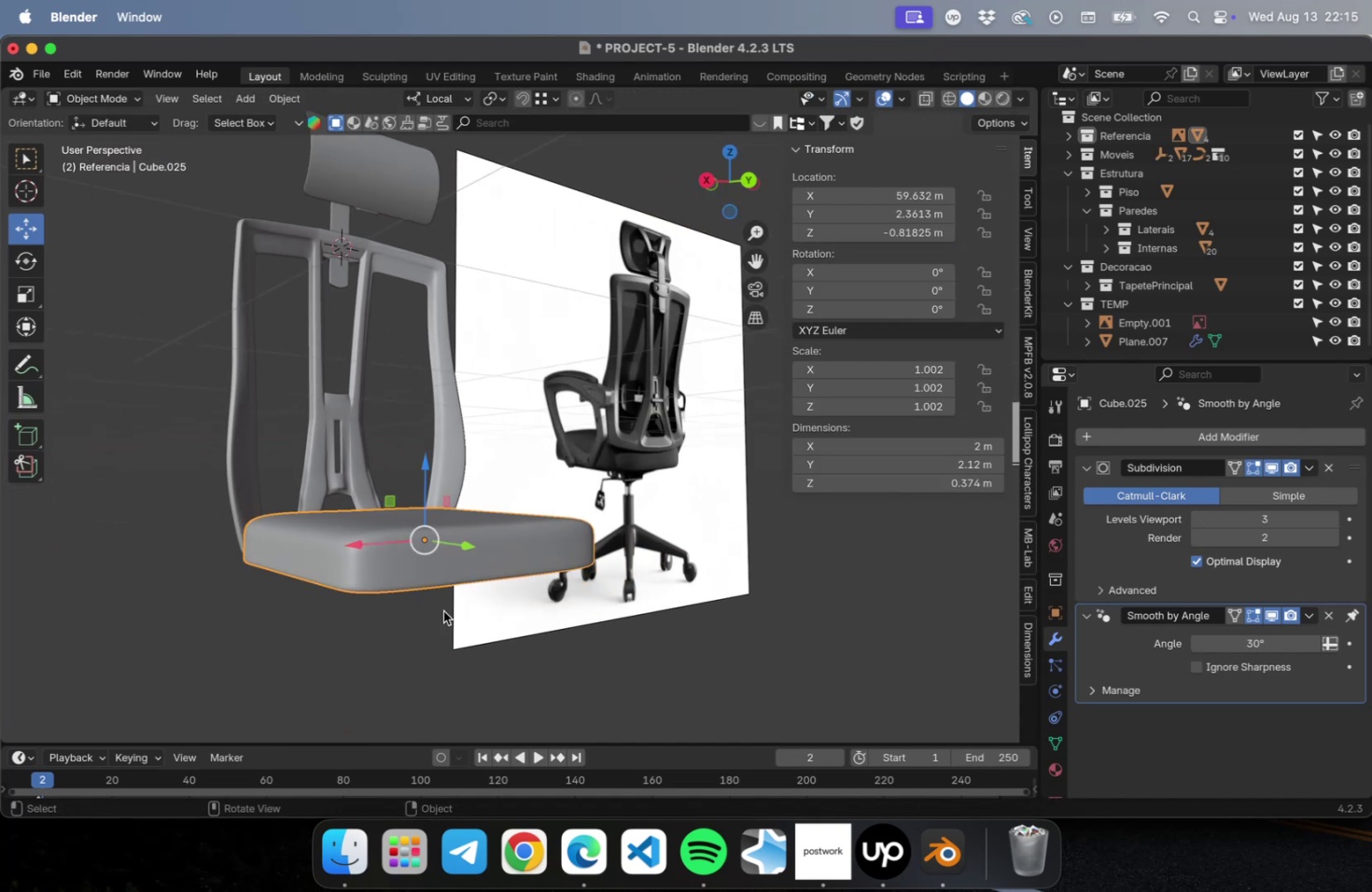 
key(Meta+S)
 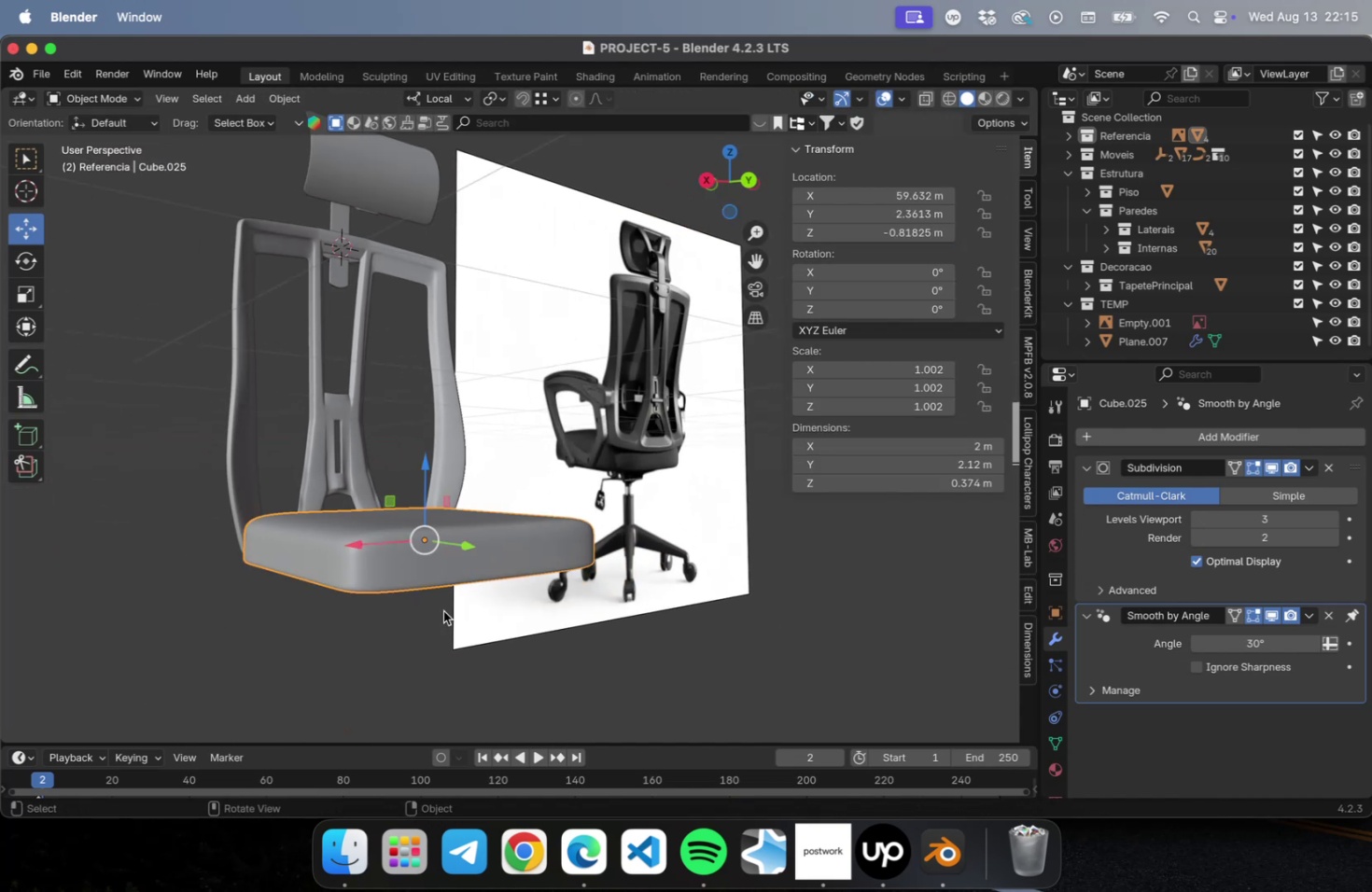 
wait(7.12)
 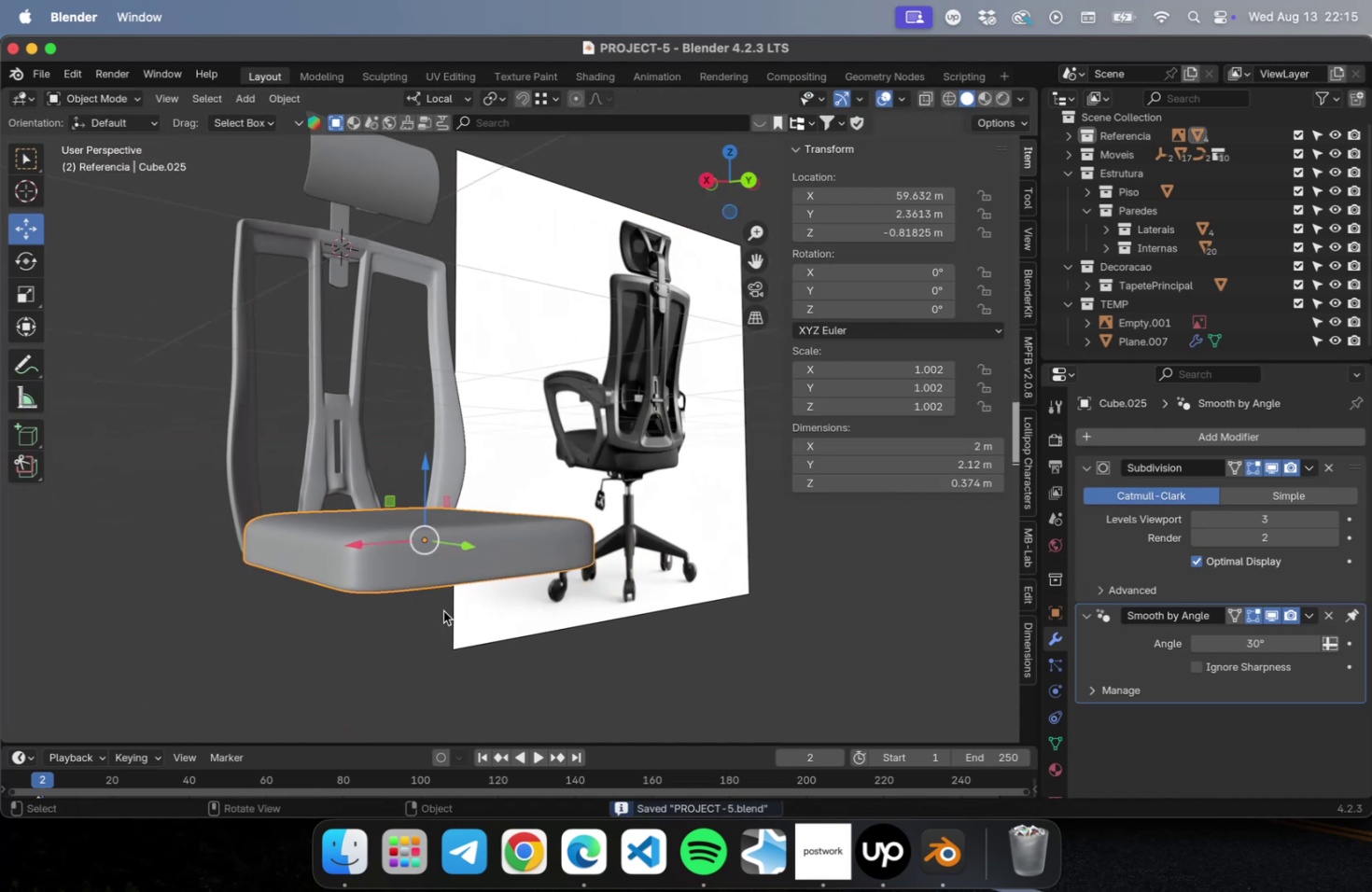 
hold_key(key=ShiftLeft, duration=0.68)
 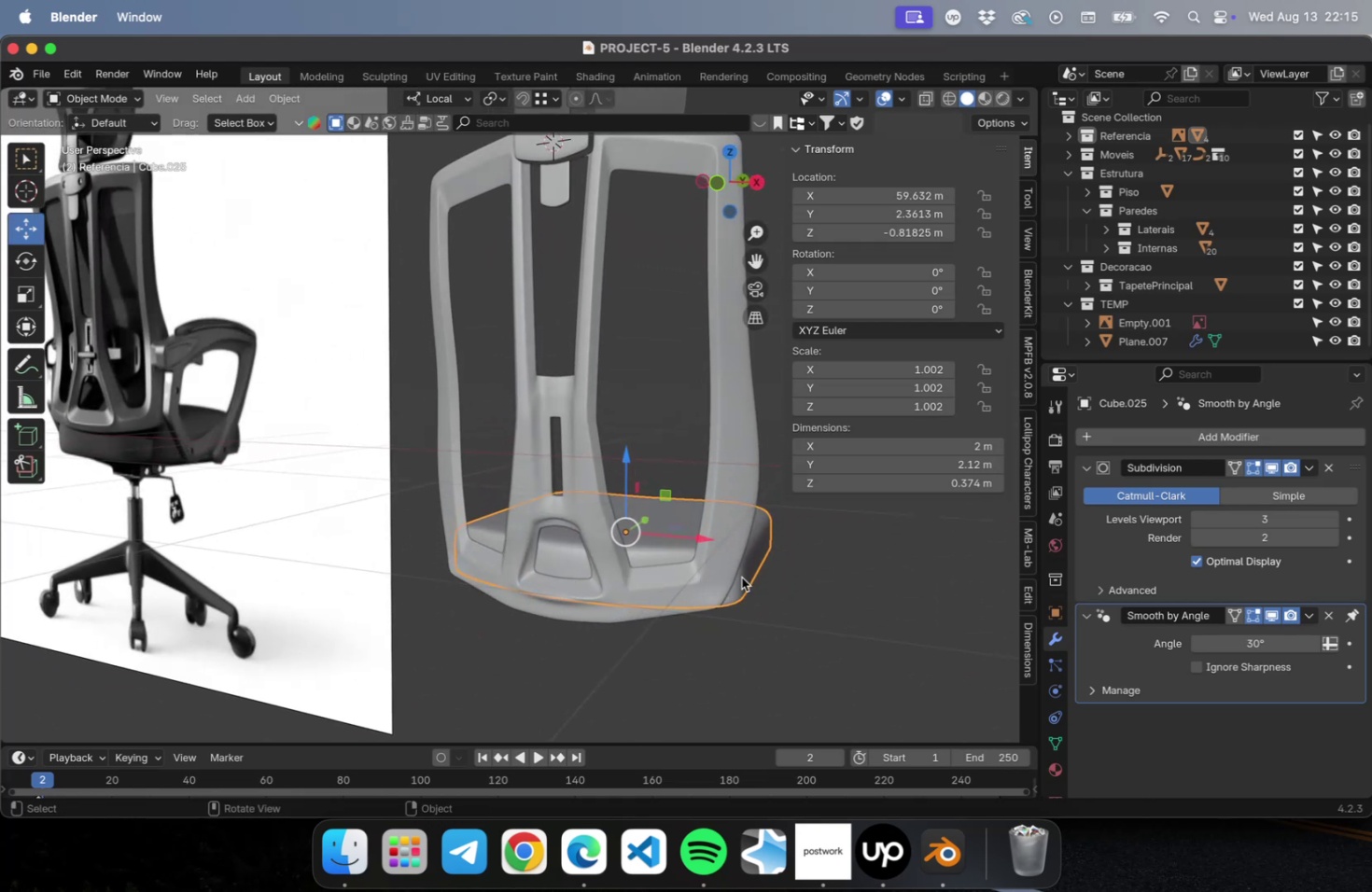 
wait(6.25)
 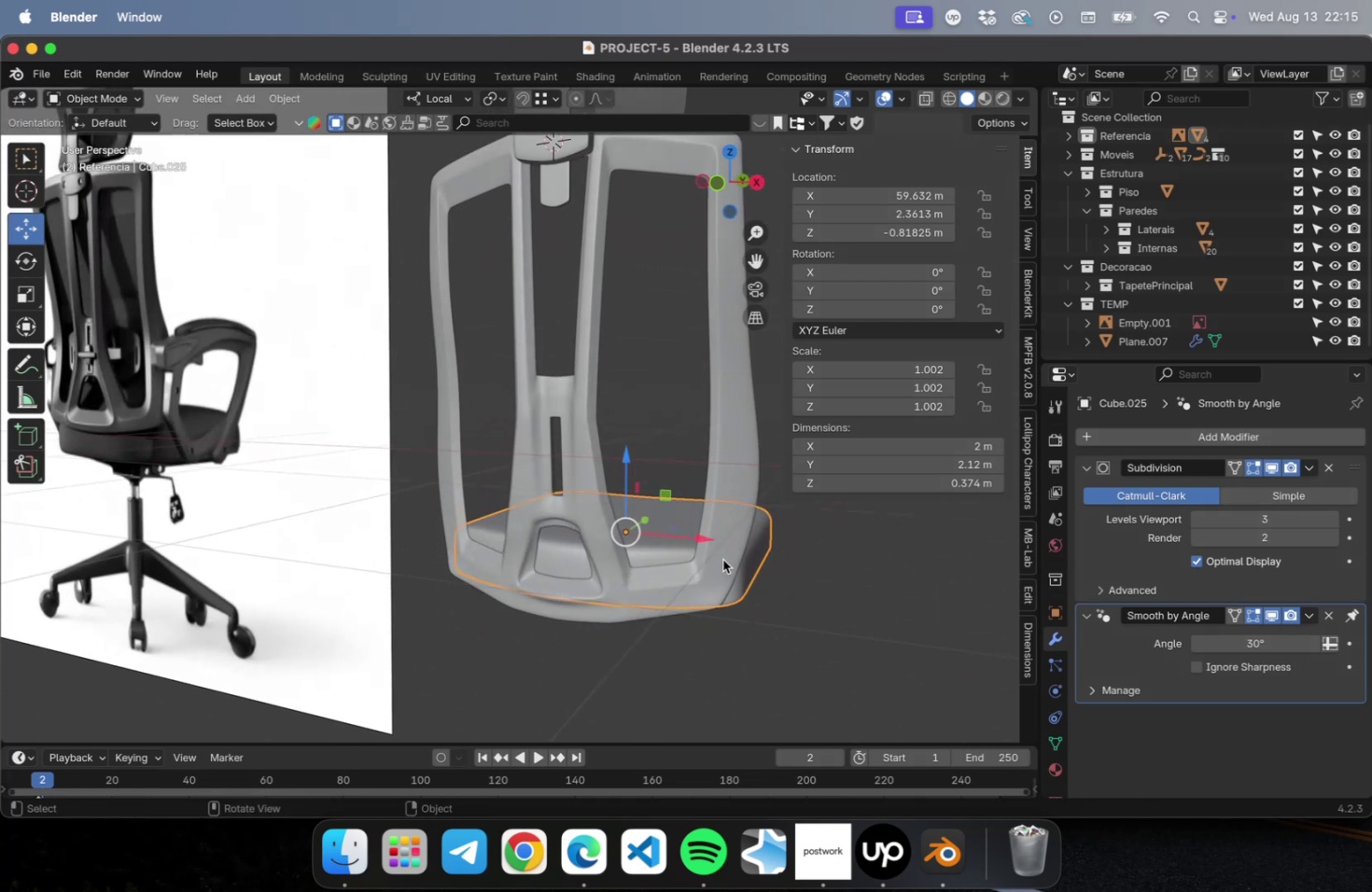 
left_click_drag(start_coordinate=[638, 457], to_coordinate=[633, 491])
 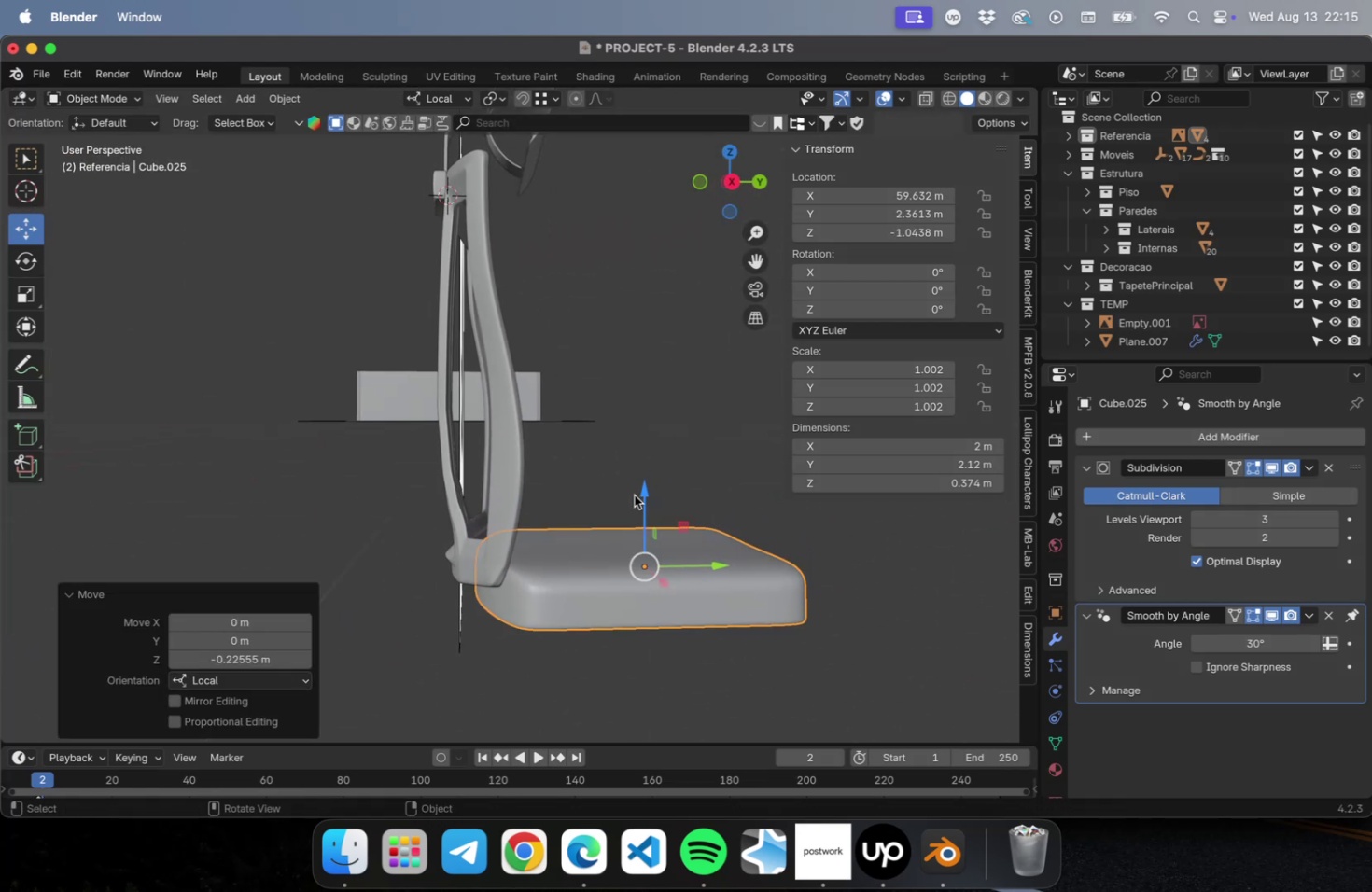 
key(NumLock)
 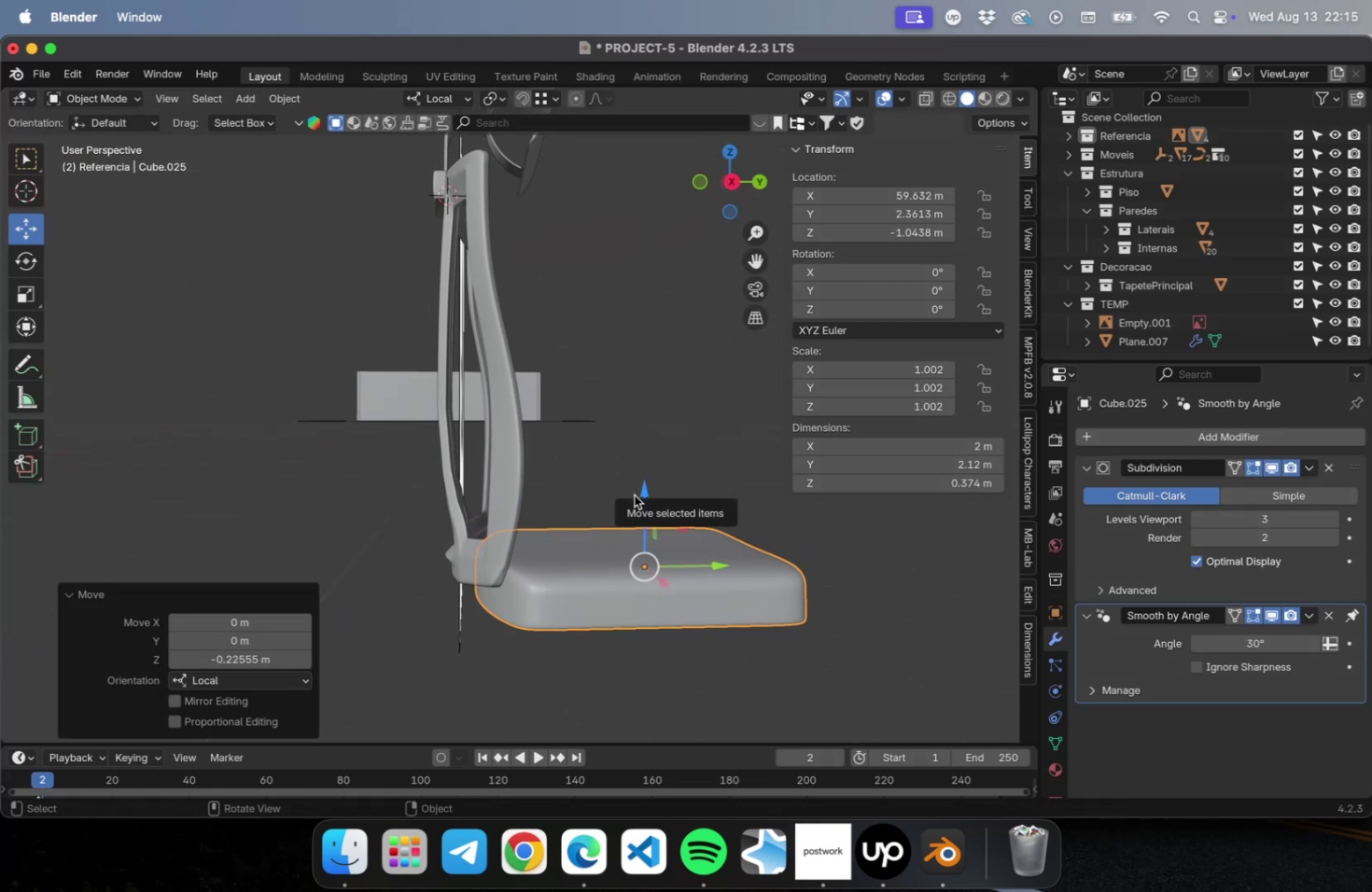 
key(Numpad3)
 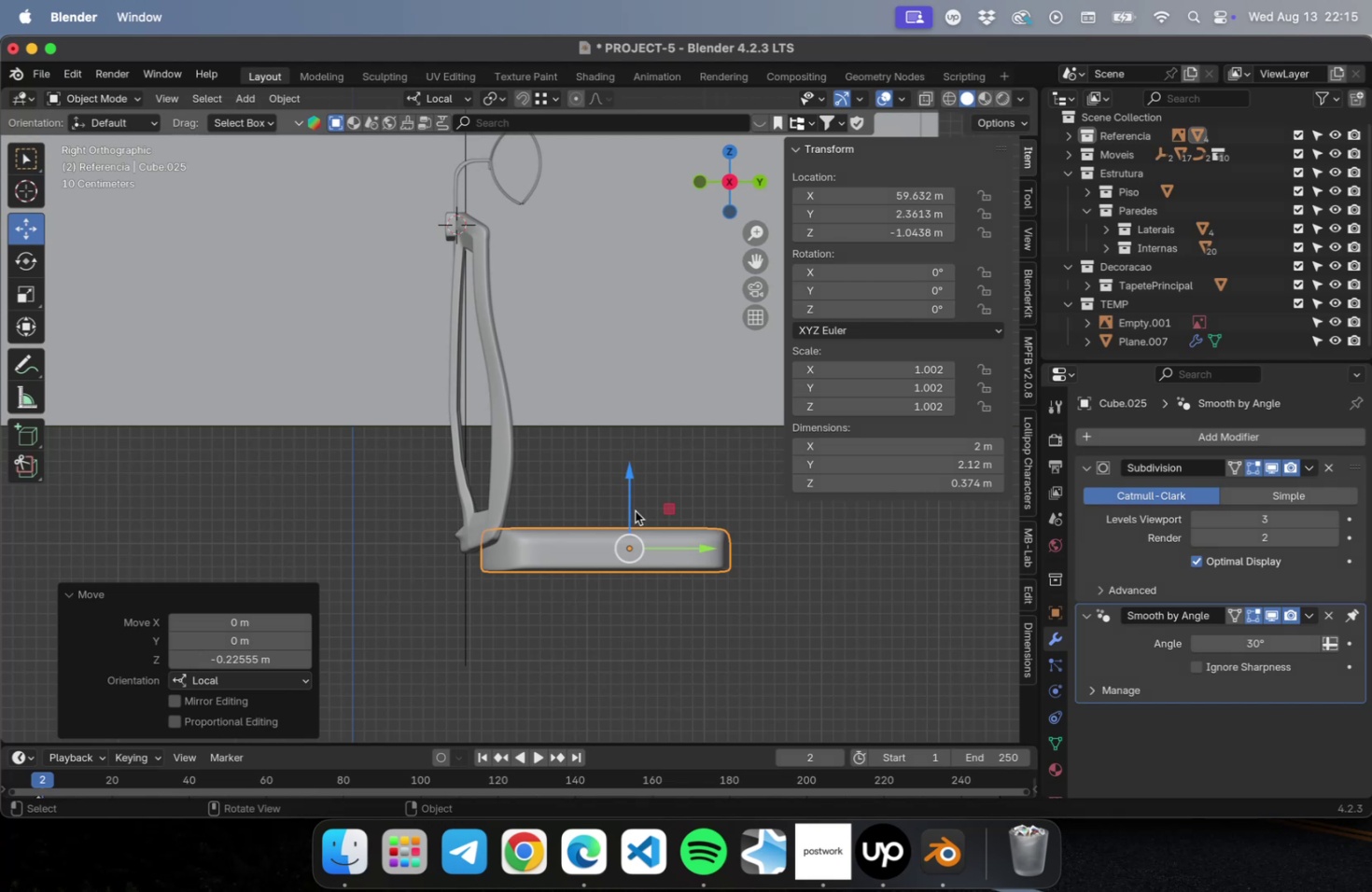 
scroll: coordinate [660, 554], scroll_direction: up, amount: 2.0
 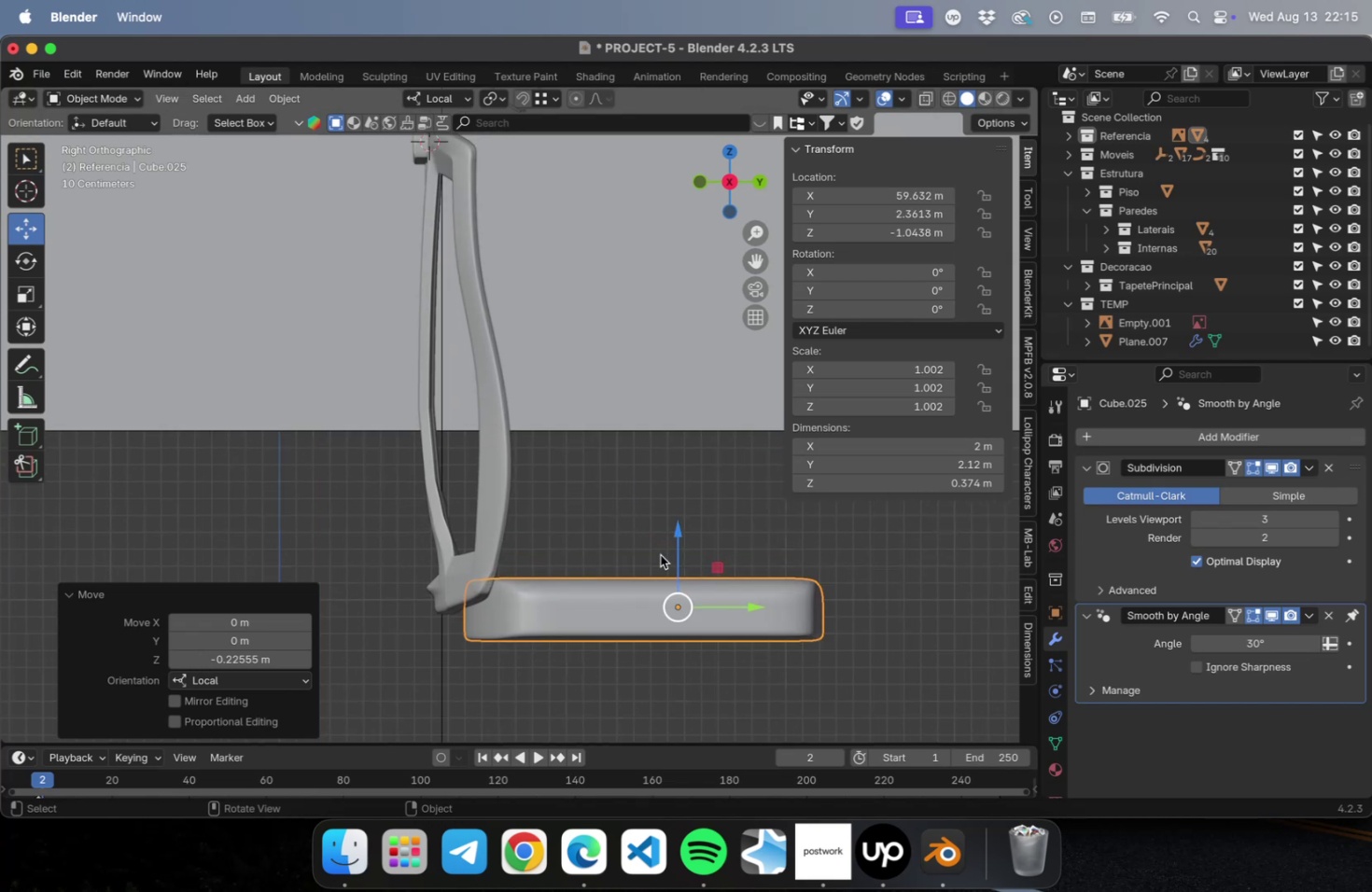 
hold_key(key=ShiftLeft, duration=0.42)
 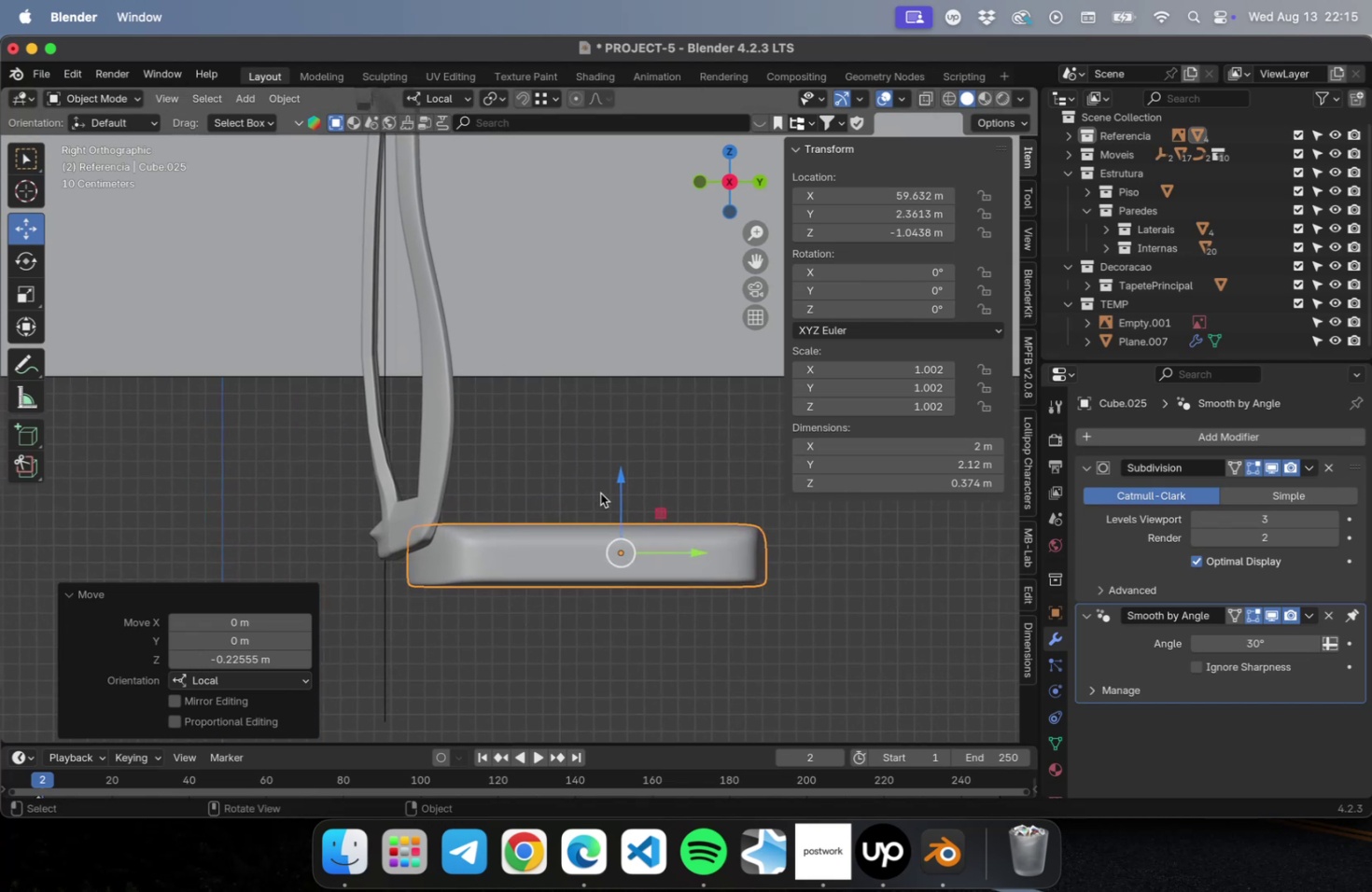 
key(Tab)
 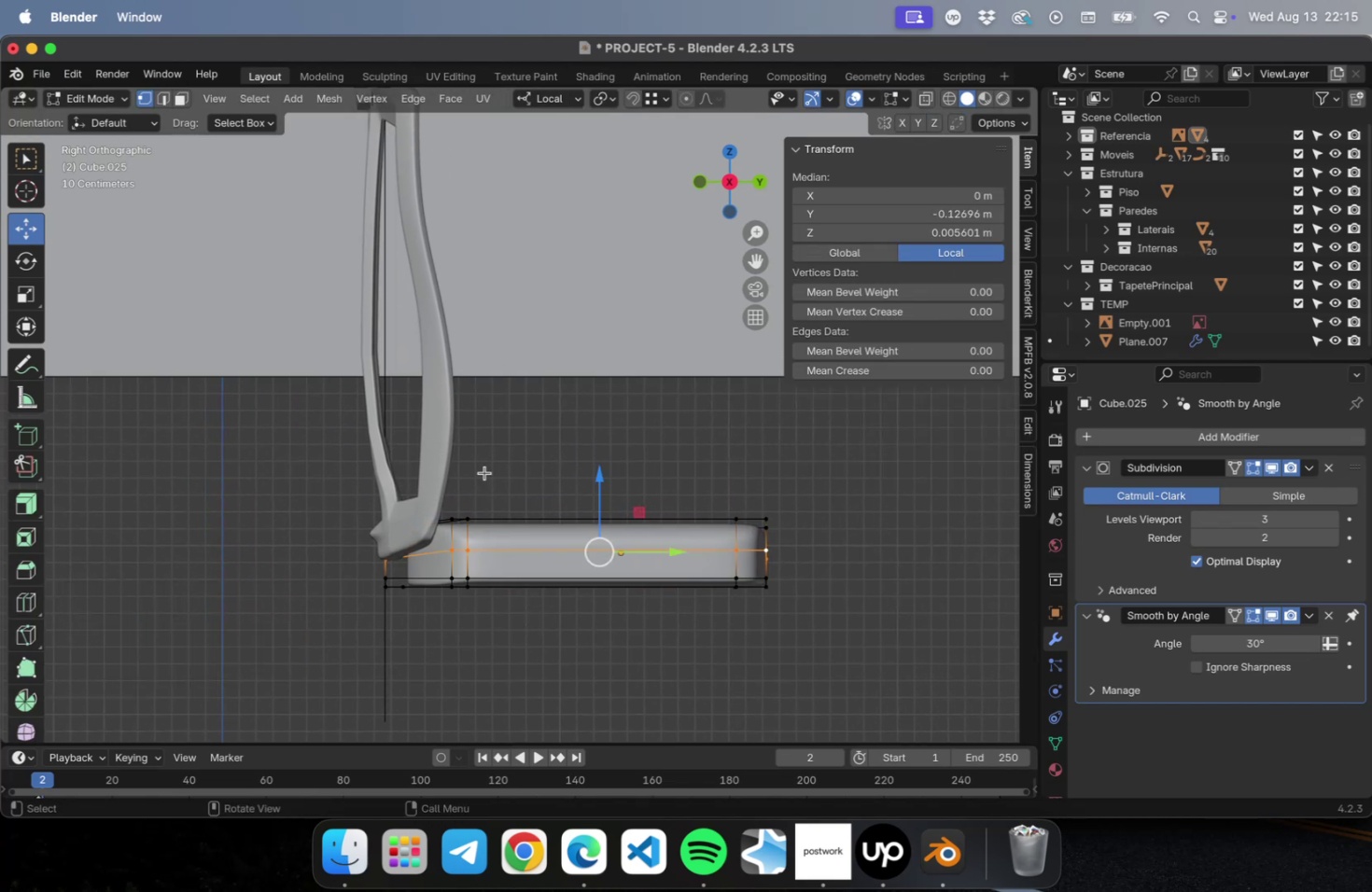 
left_click_drag(start_coordinate=[339, 459], to_coordinate=[887, 565])
 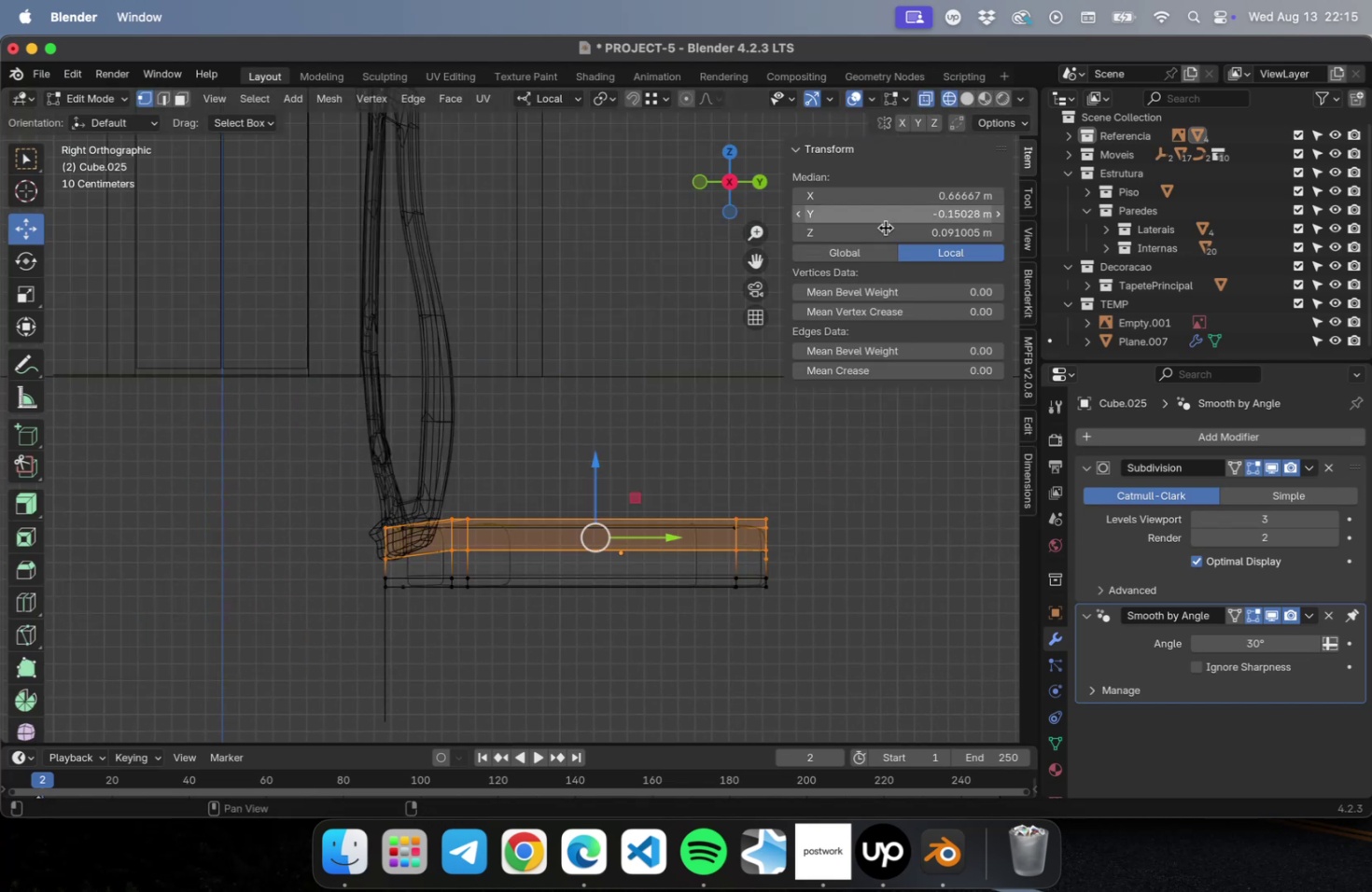 
left_click_drag(start_coordinate=[256, 407], to_coordinate=[864, 565])
 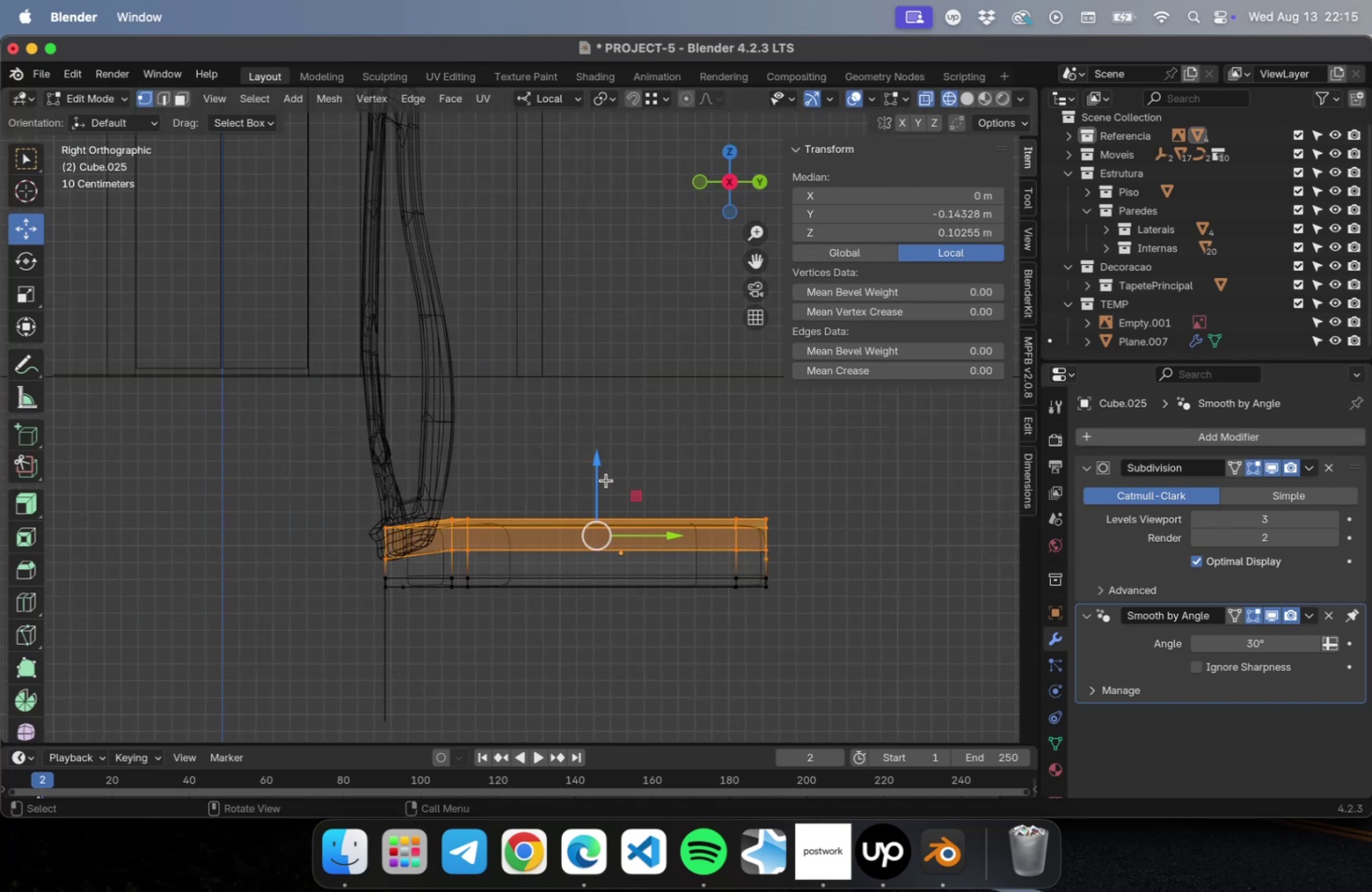 
left_click_drag(start_coordinate=[597, 474], to_coordinate=[598, 458])
 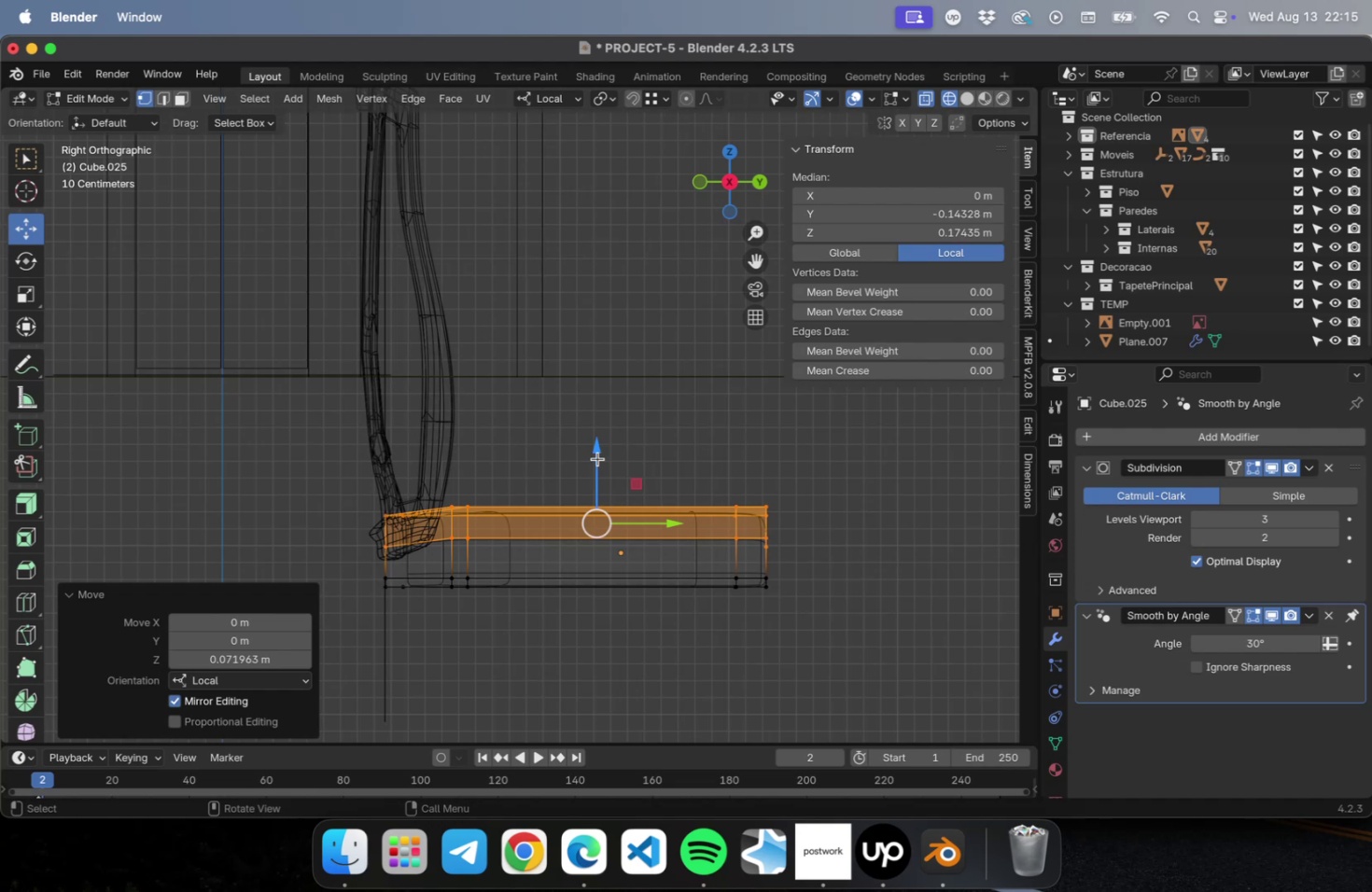 
key(Tab)
 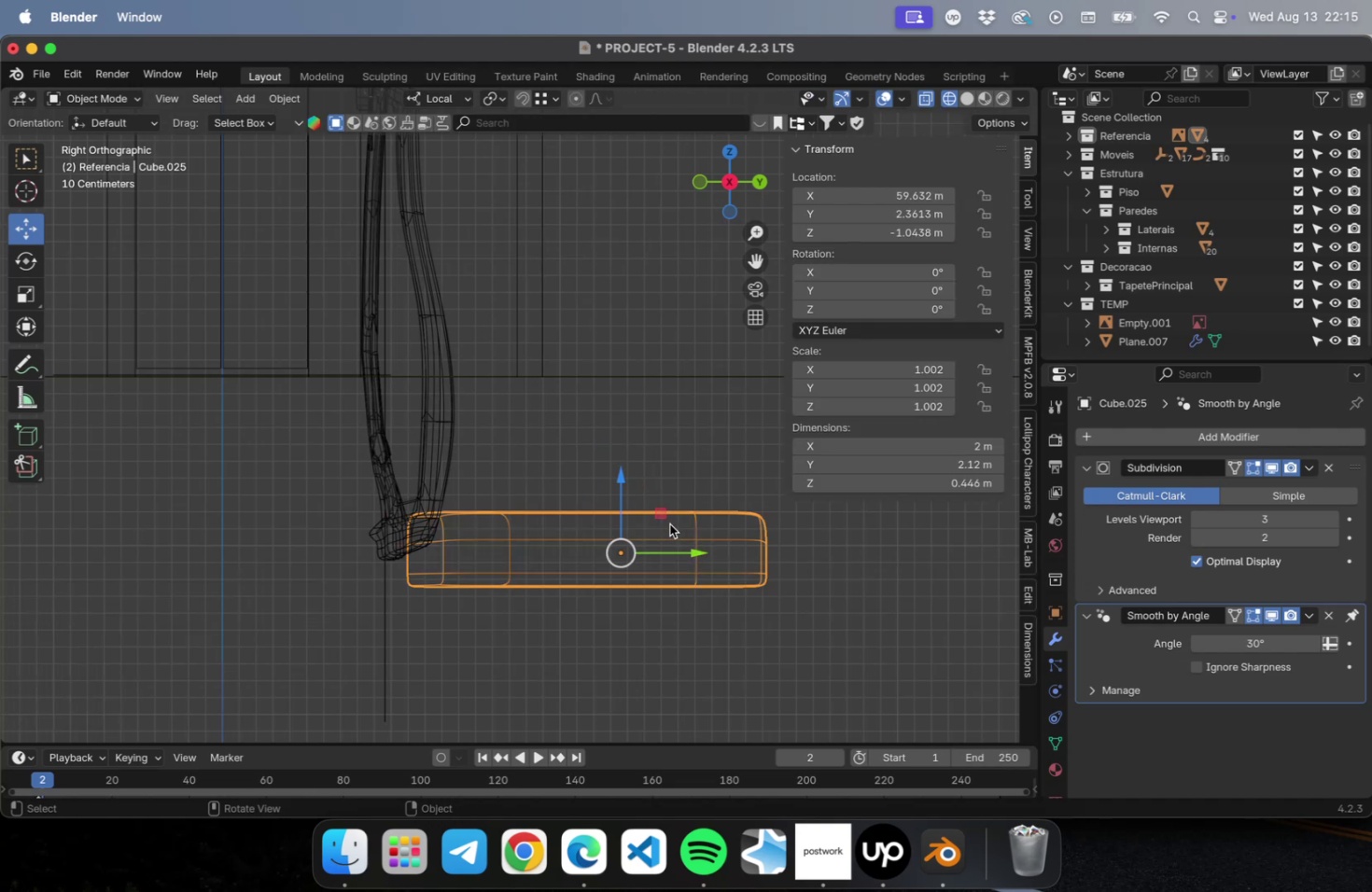 
left_click_drag(start_coordinate=[661, 510], to_coordinate=[648, 550])
 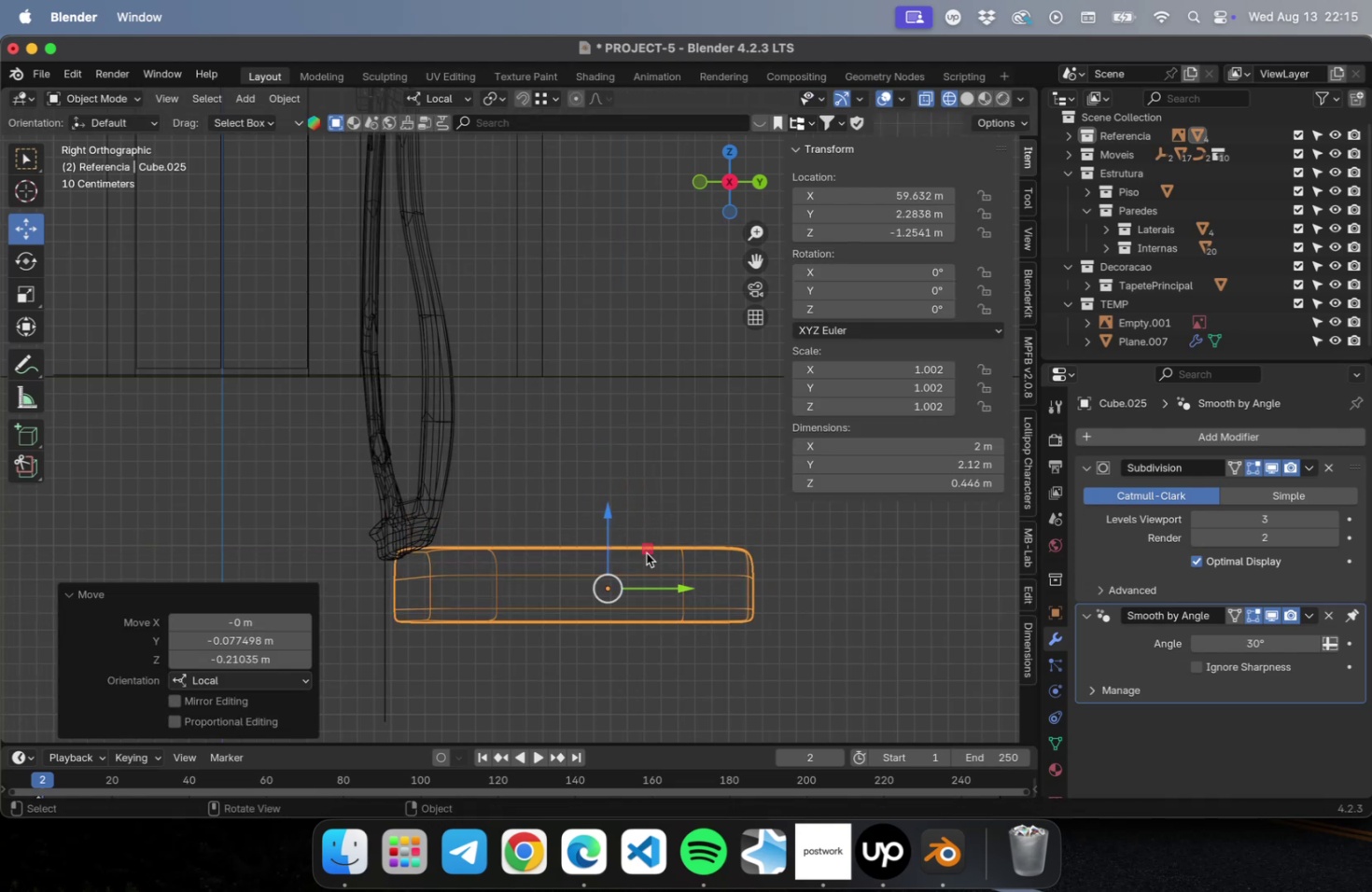 
left_click_drag(start_coordinate=[646, 552], to_coordinate=[647, 562])
 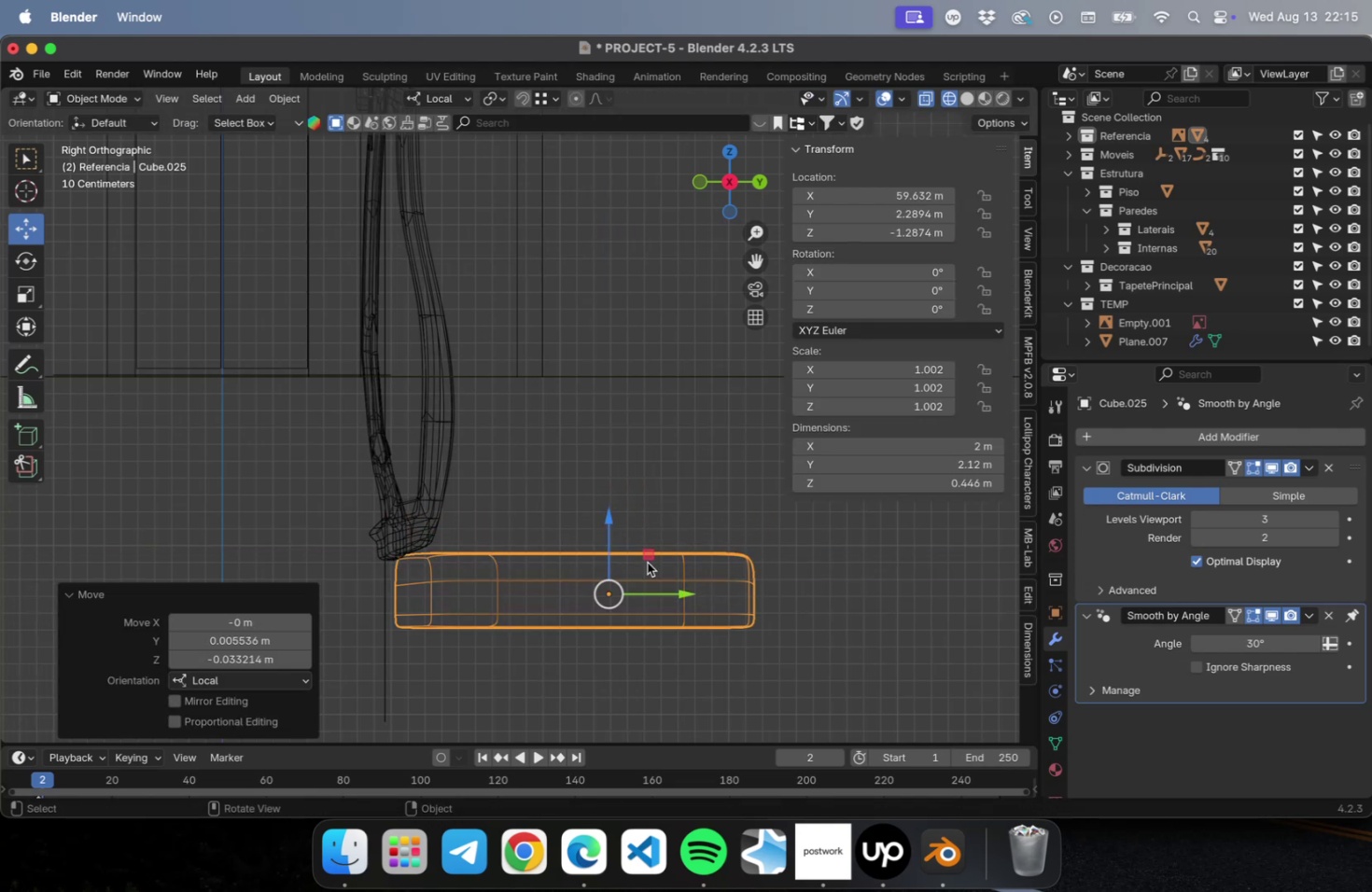 
key(Meta+S)
 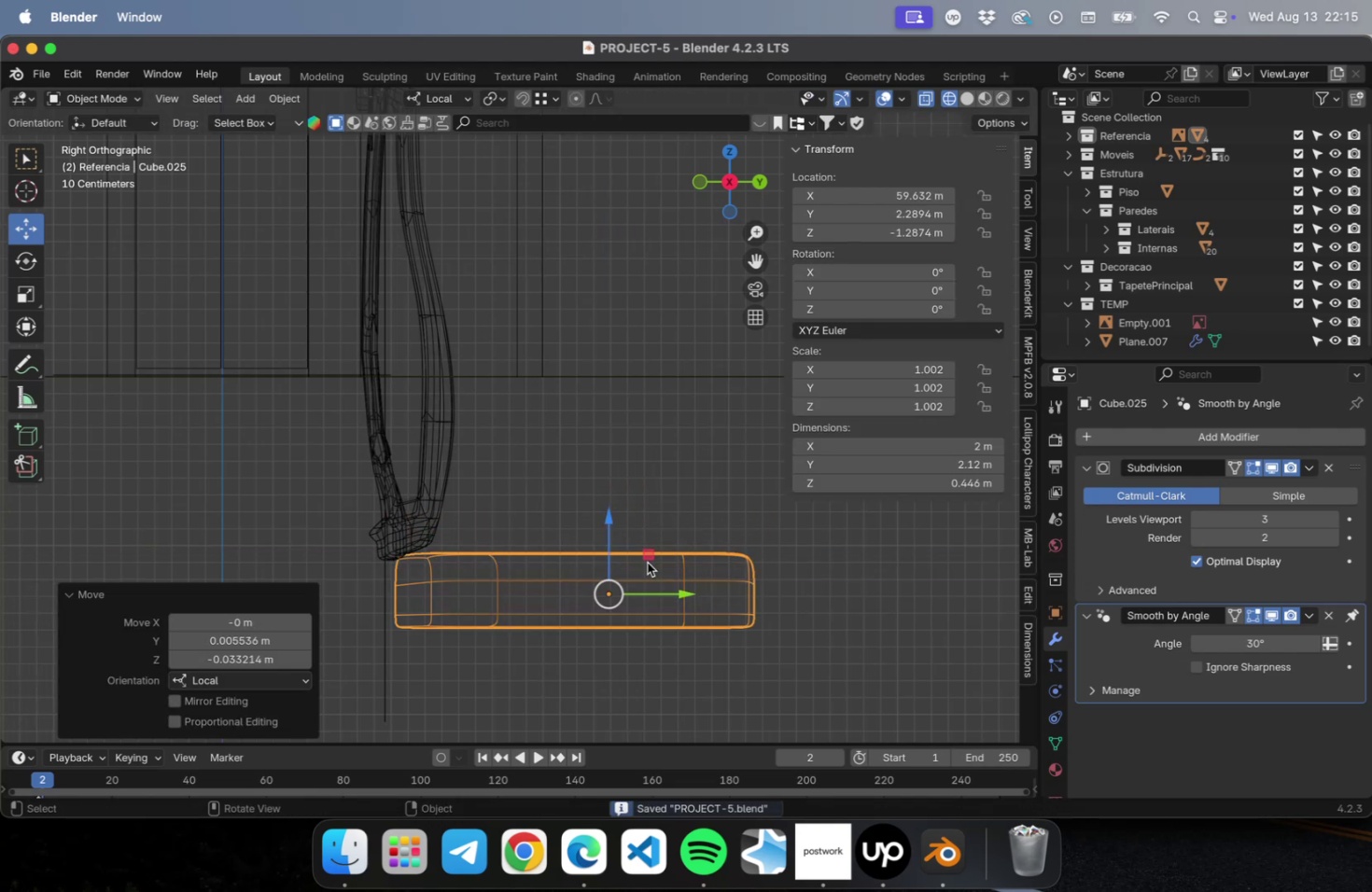 
scroll: coordinate [669, 510], scroll_direction: down, amount: 15.0
 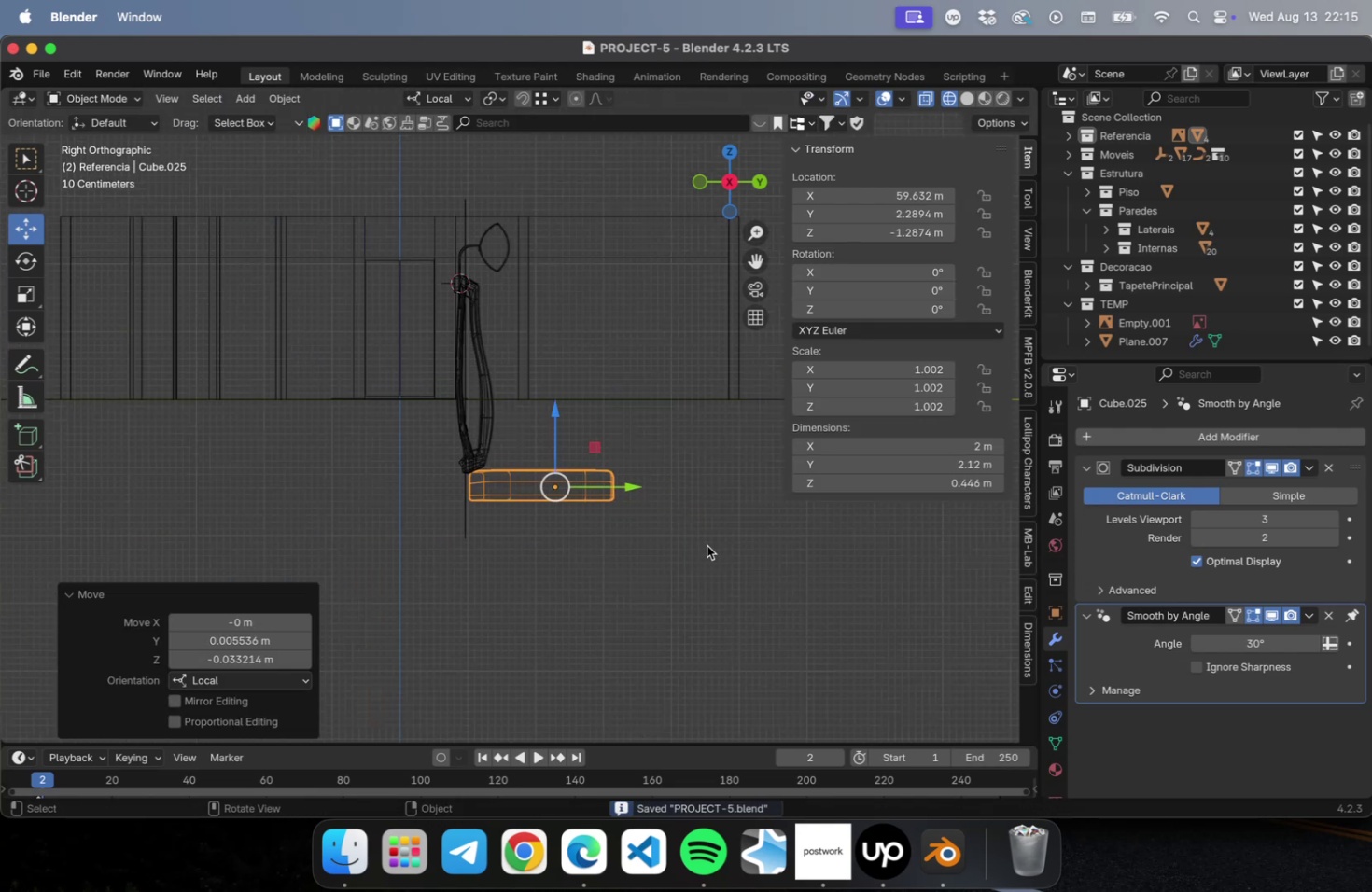 
left_click([707, 546])
 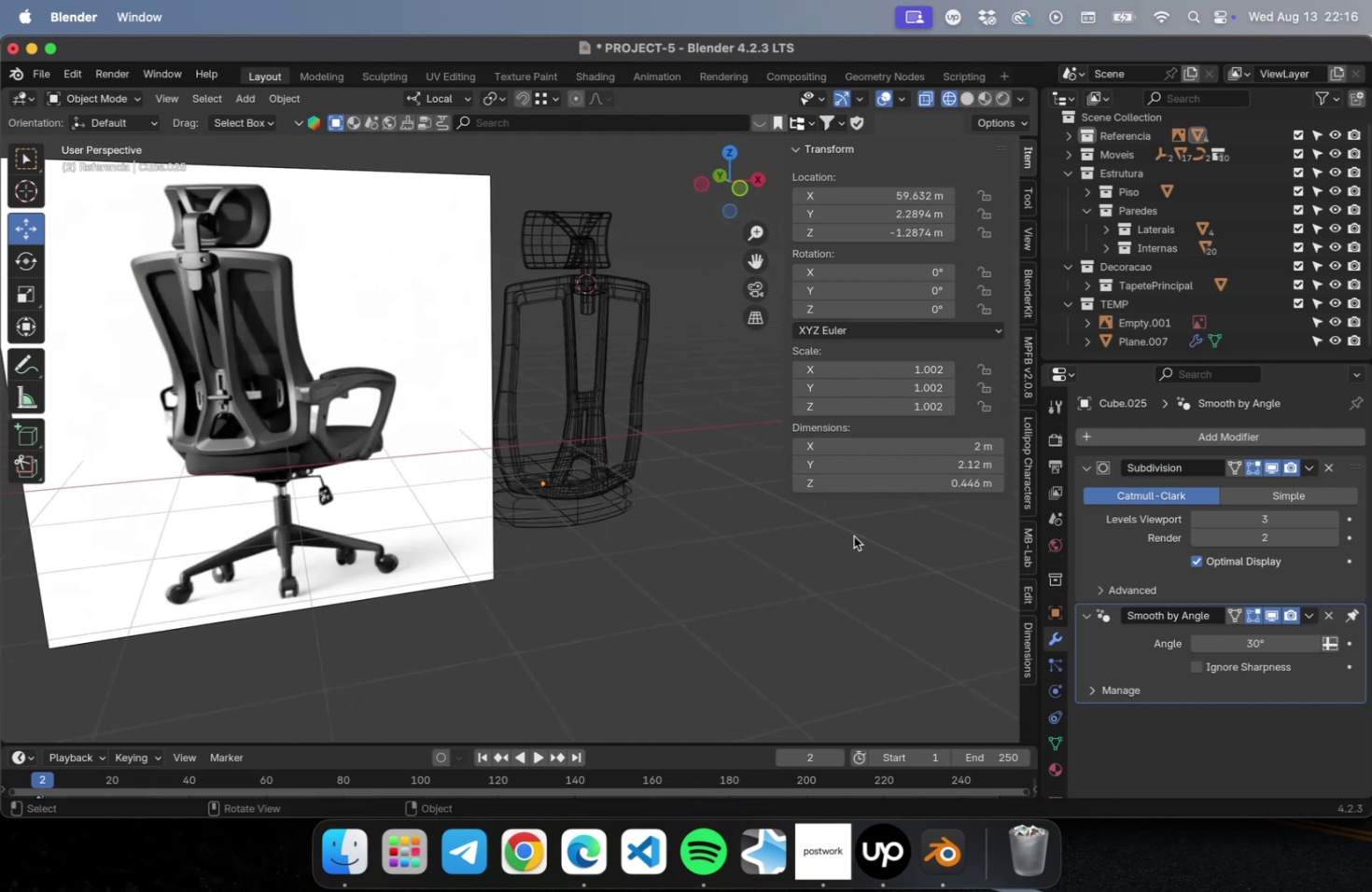 
wait(7.7)
 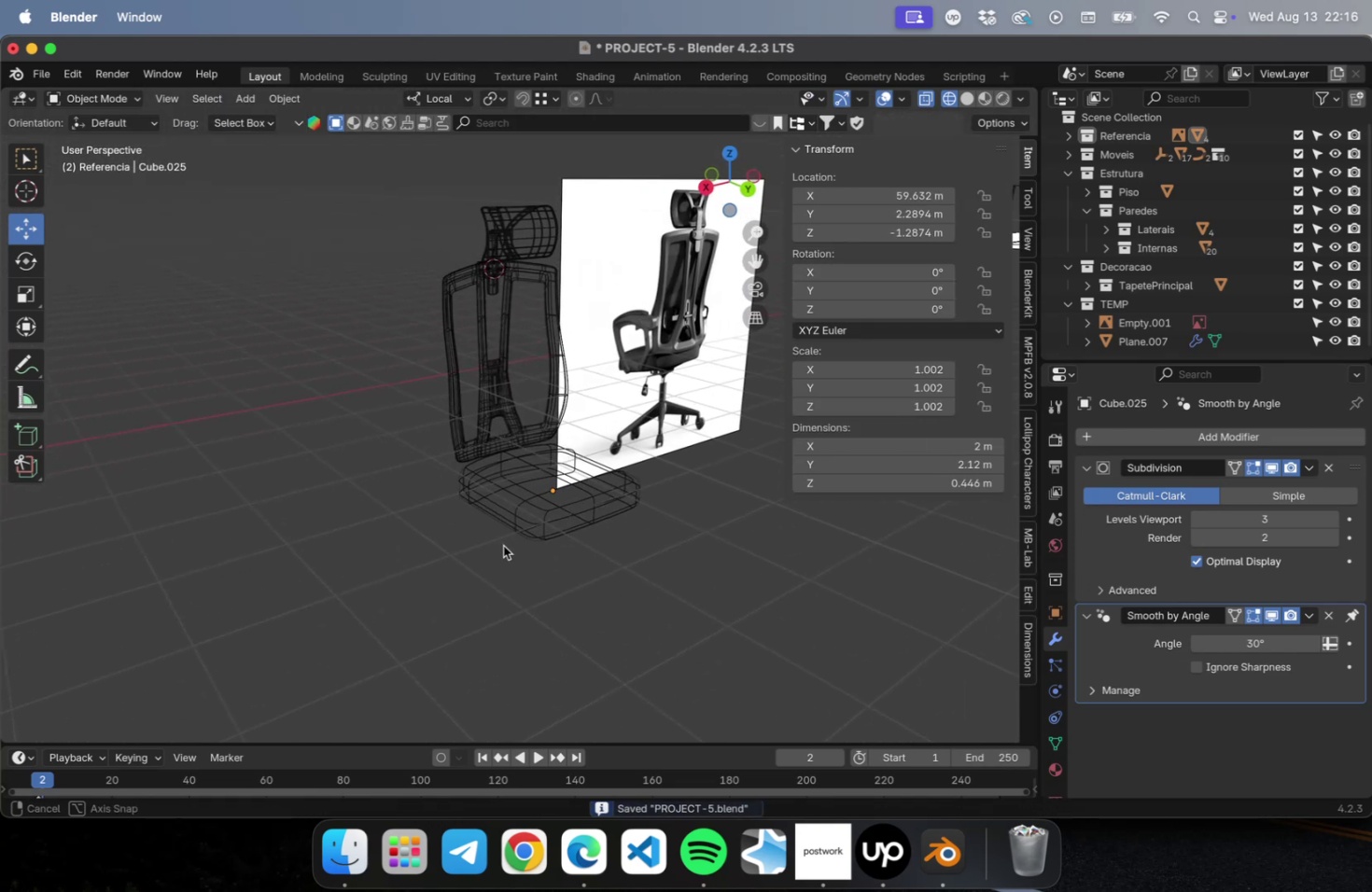 
left_click([966, 90])
 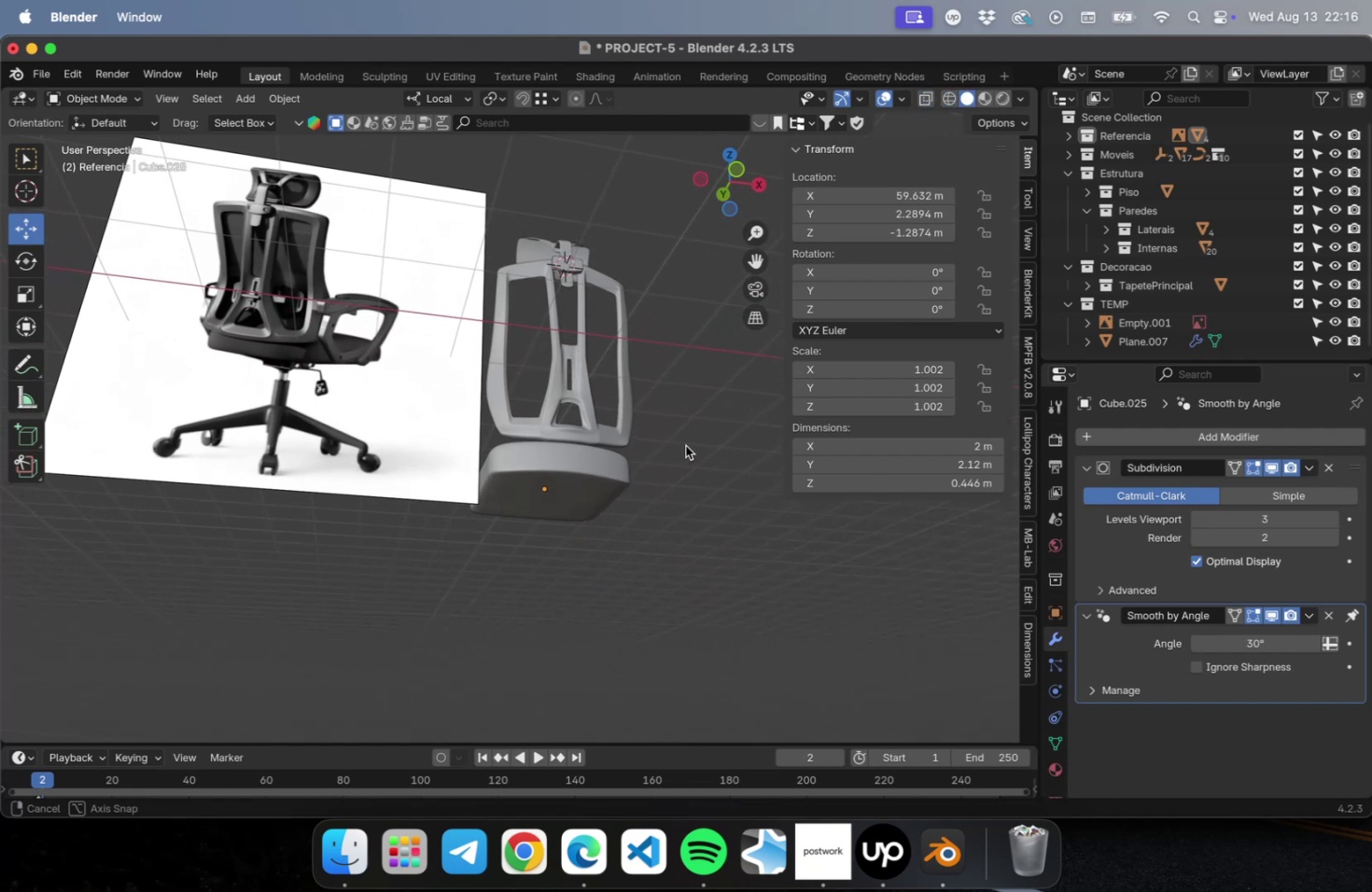 
scroll: coordinate [651, 484], scroll_direction: up, amount: 4.0
 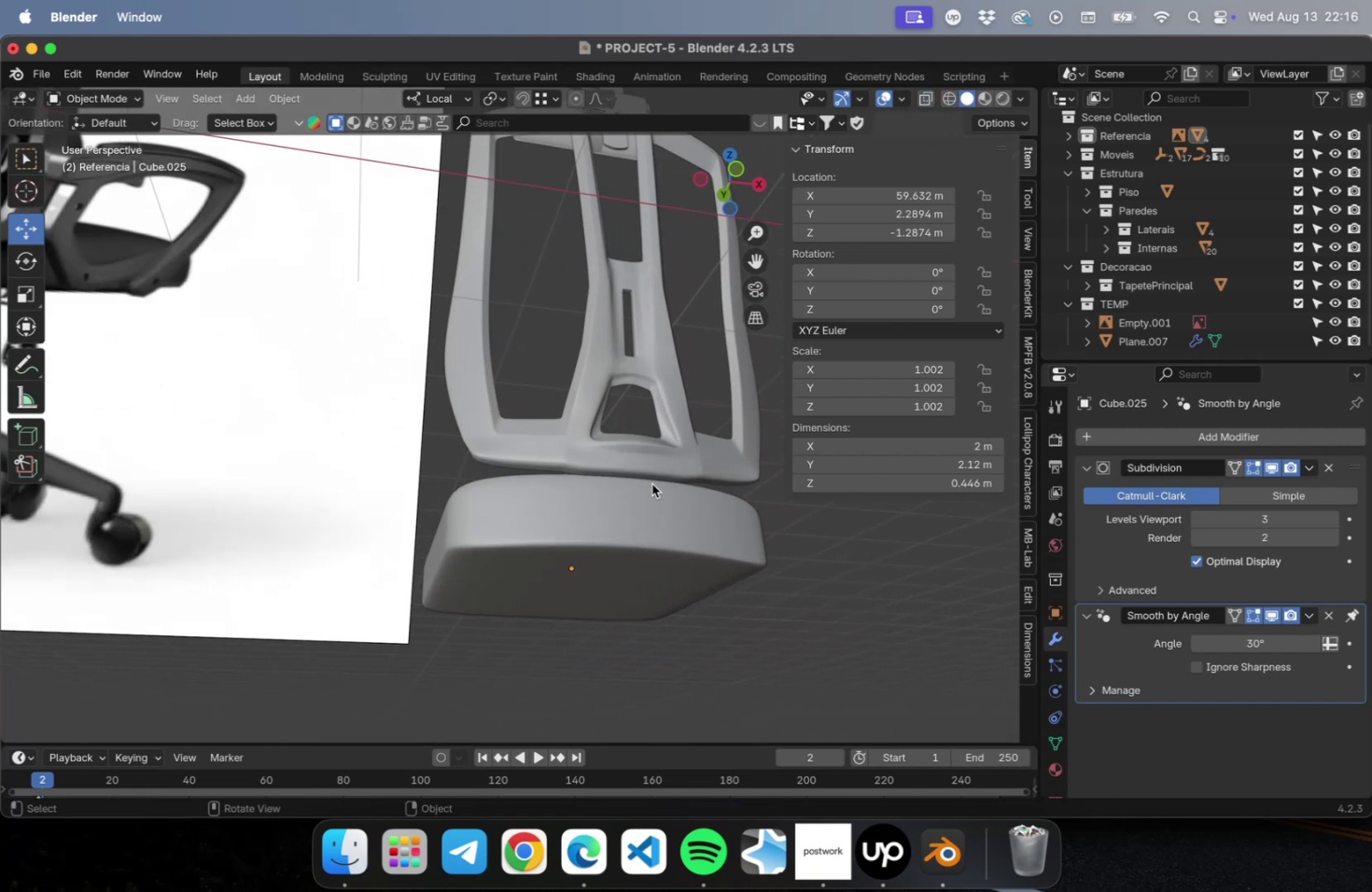 
hold_key(key=ShiftLeft, duration=3.33)
 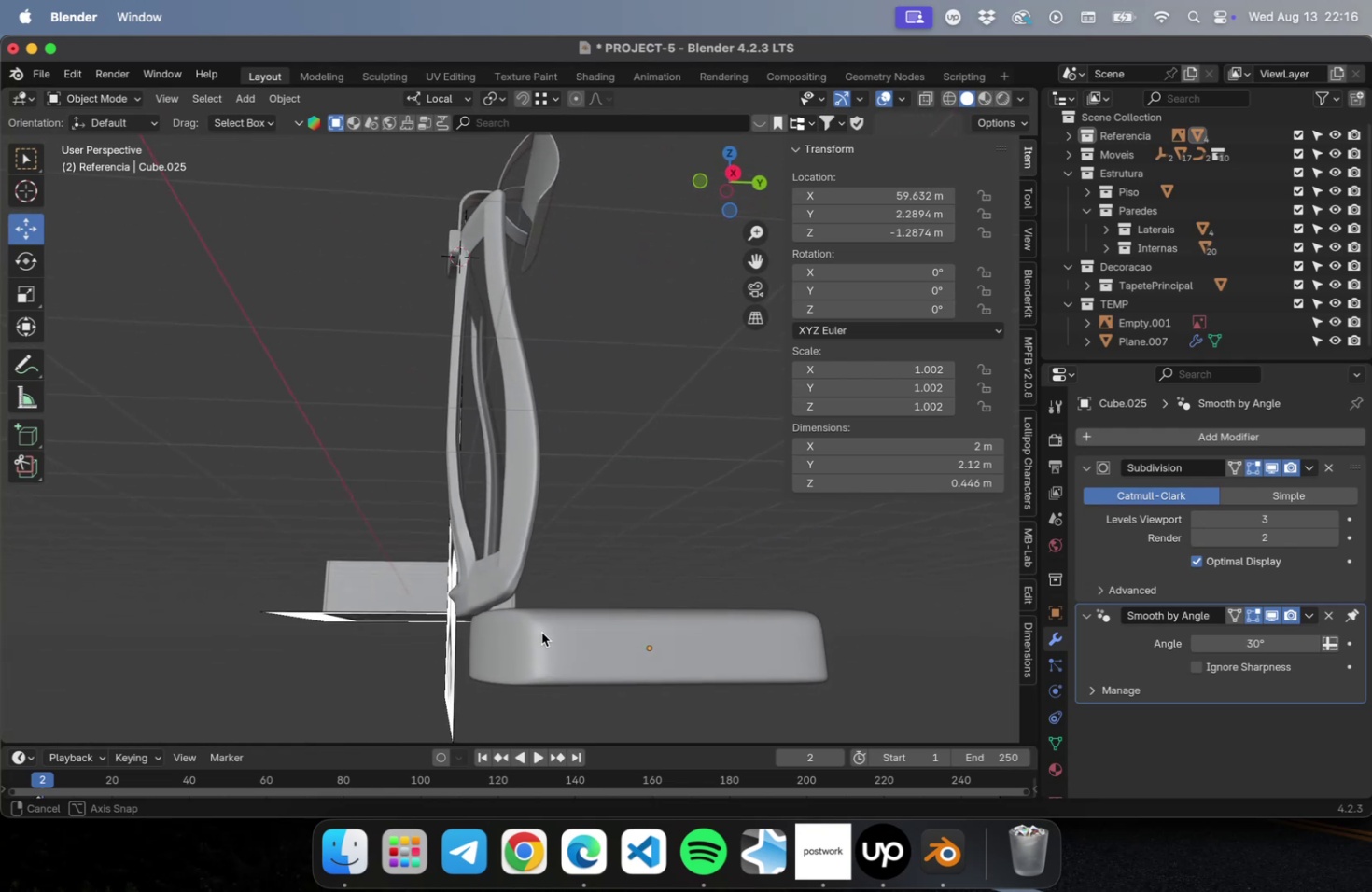 
key(Tab)
 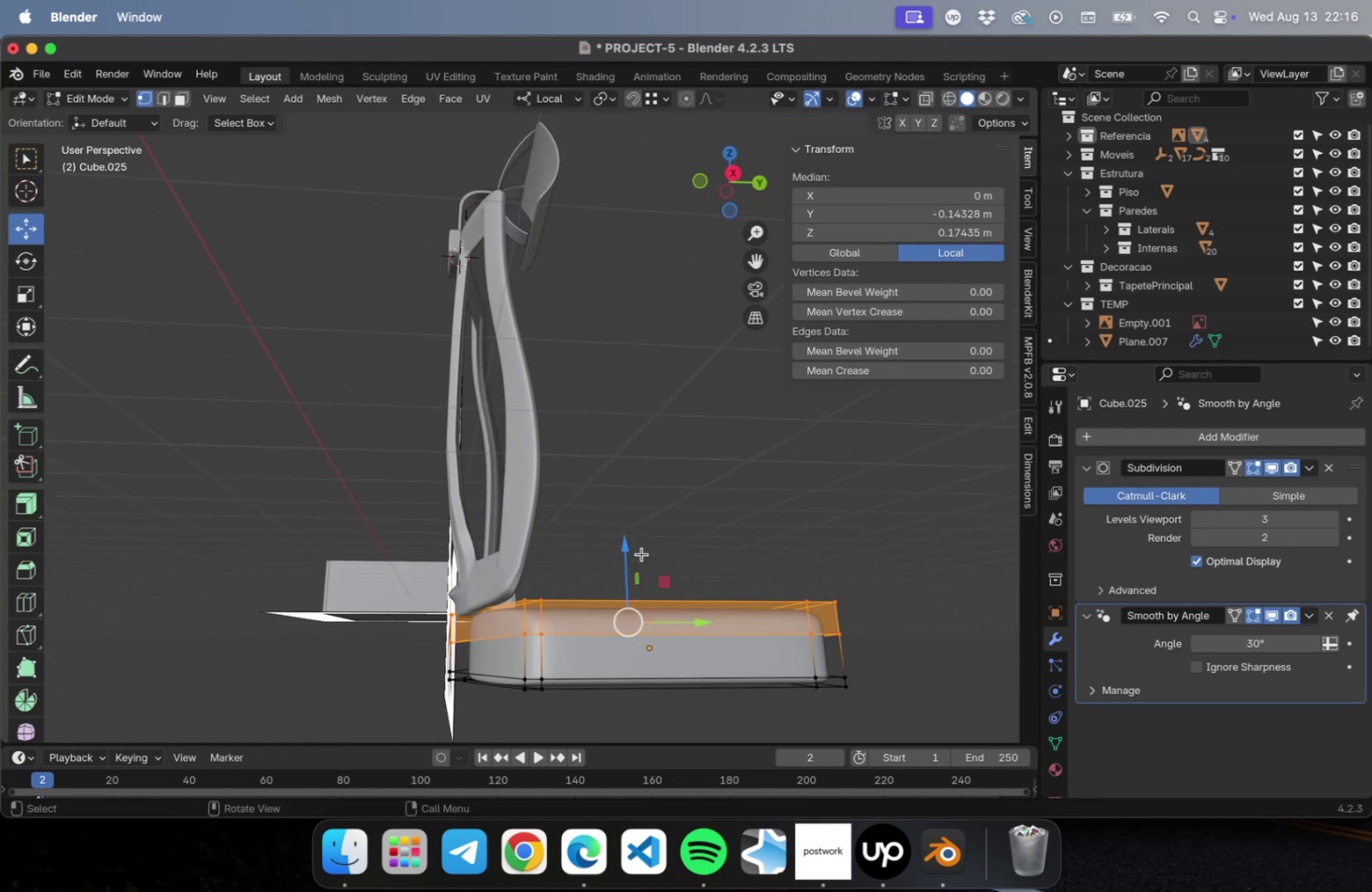 
left_click_drag(start_coordinate=[629, 553], to_coordinate=[626, 572])
 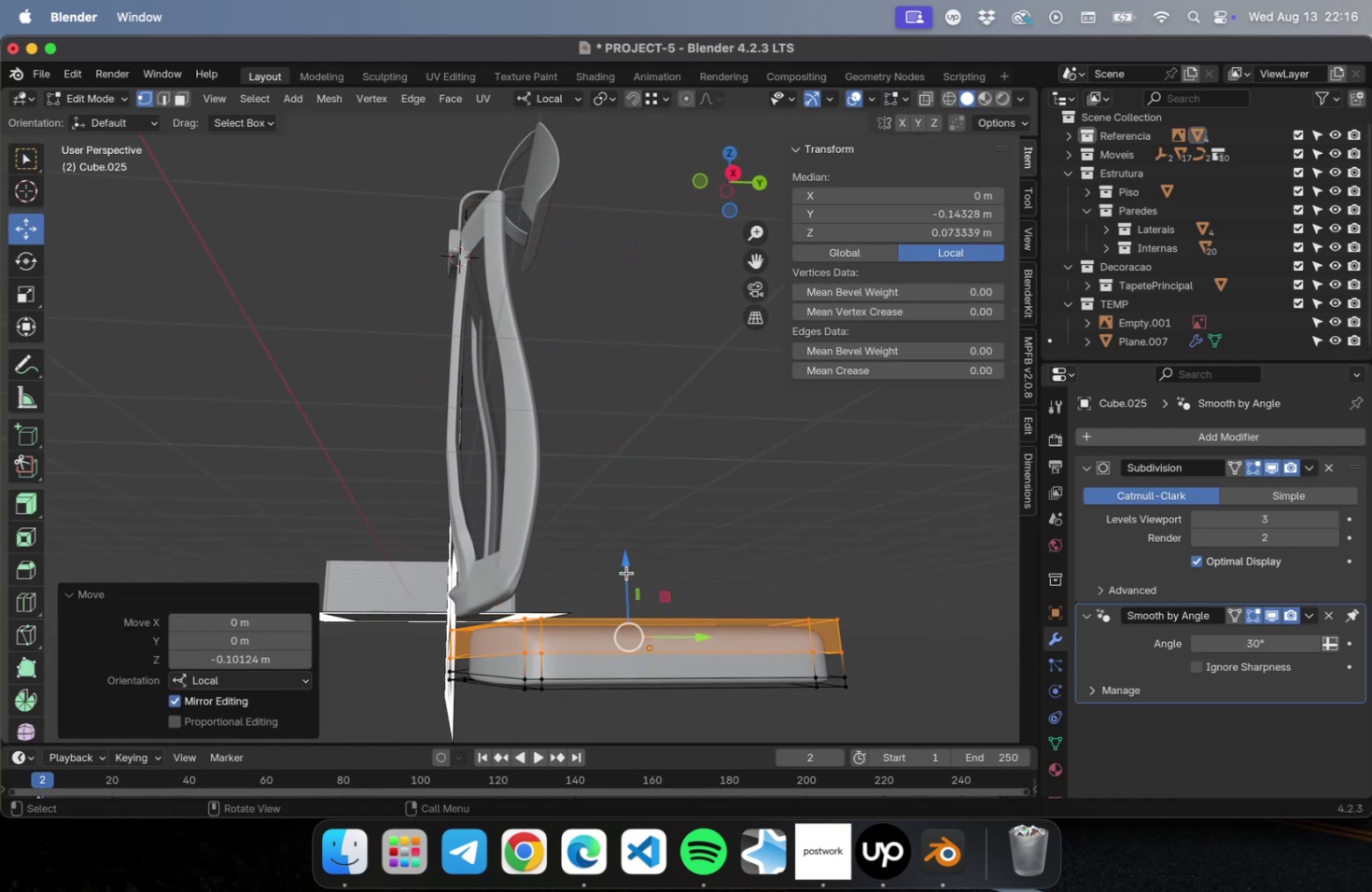 
key(Tab)
 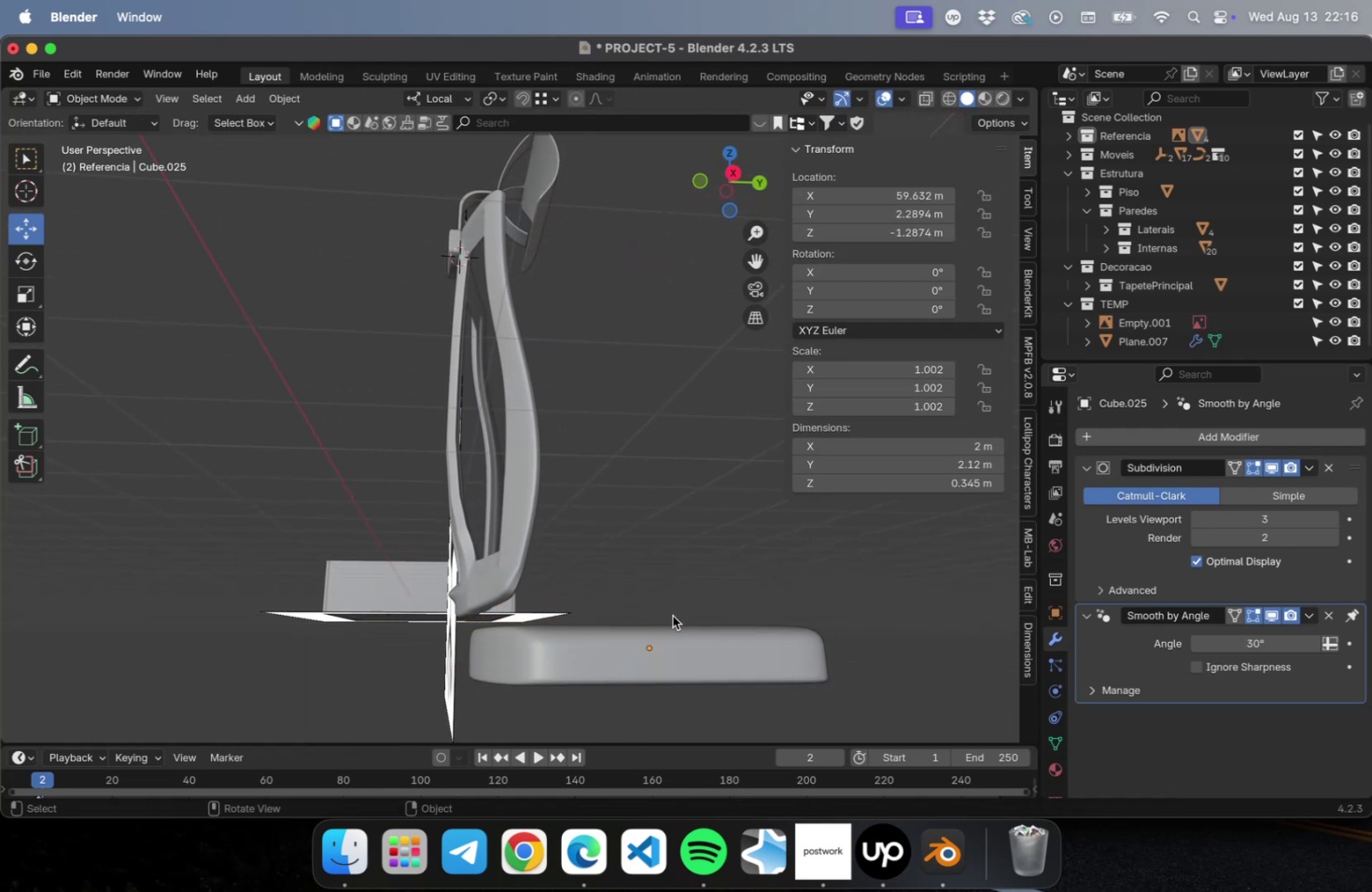 
left_click([668, 624])
 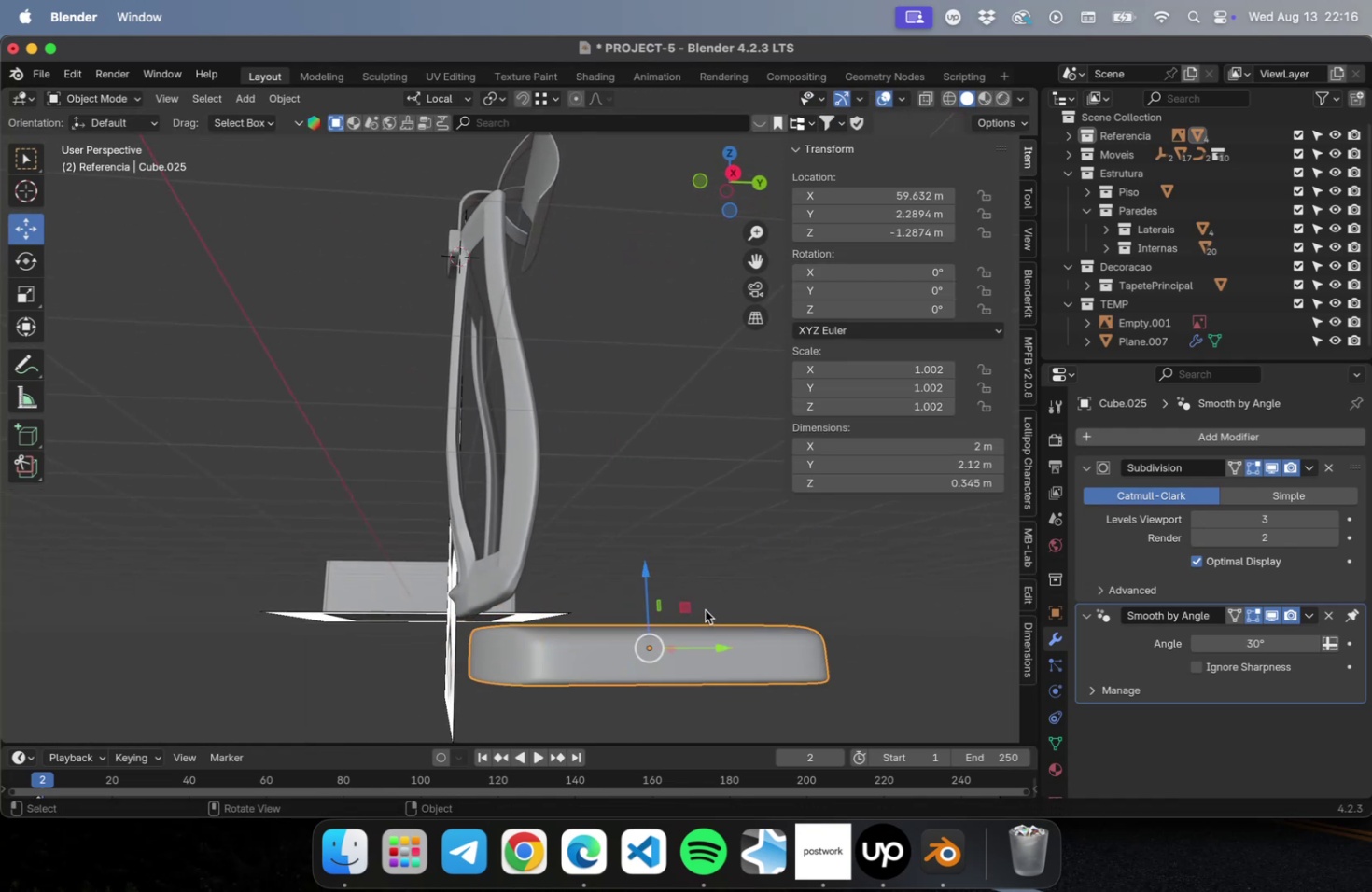 
left_click_drag(start_coordinate=[691, 606], to_coordinate=[680, 595])
 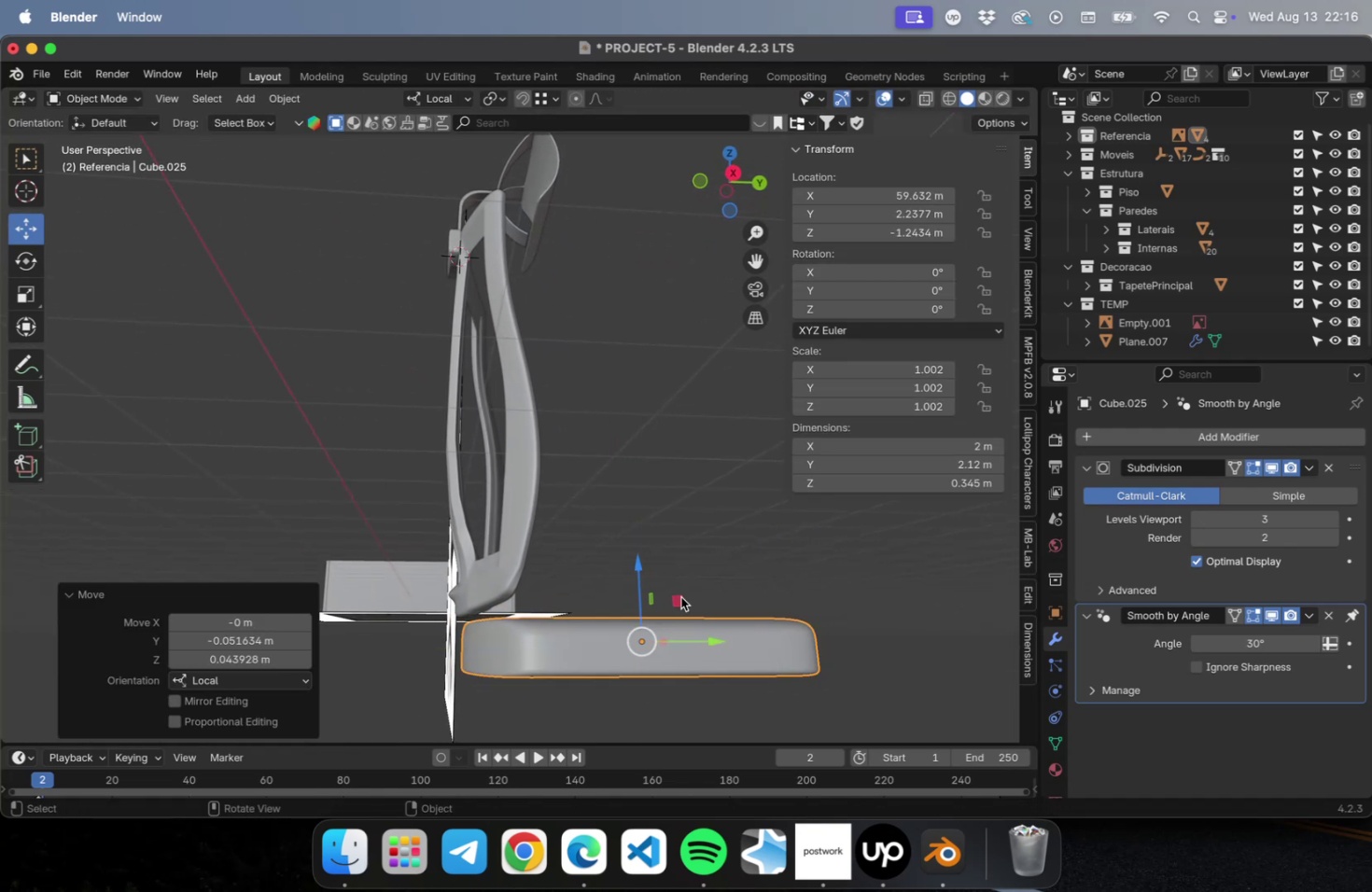 
key(Meta+S)
 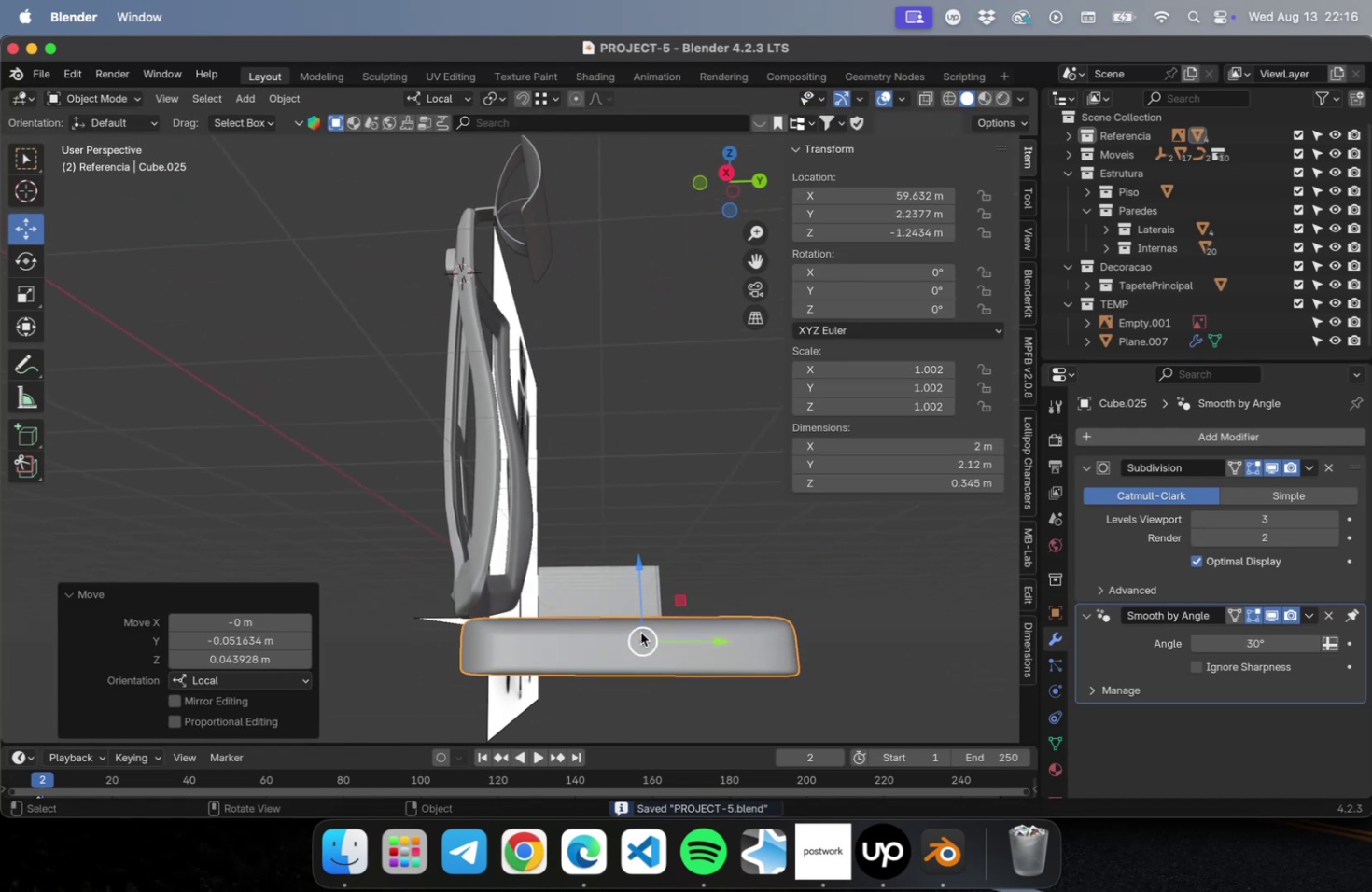 
left_click_drag(start_coordinate=[705, 638], to_coordinate=[718, 634])
 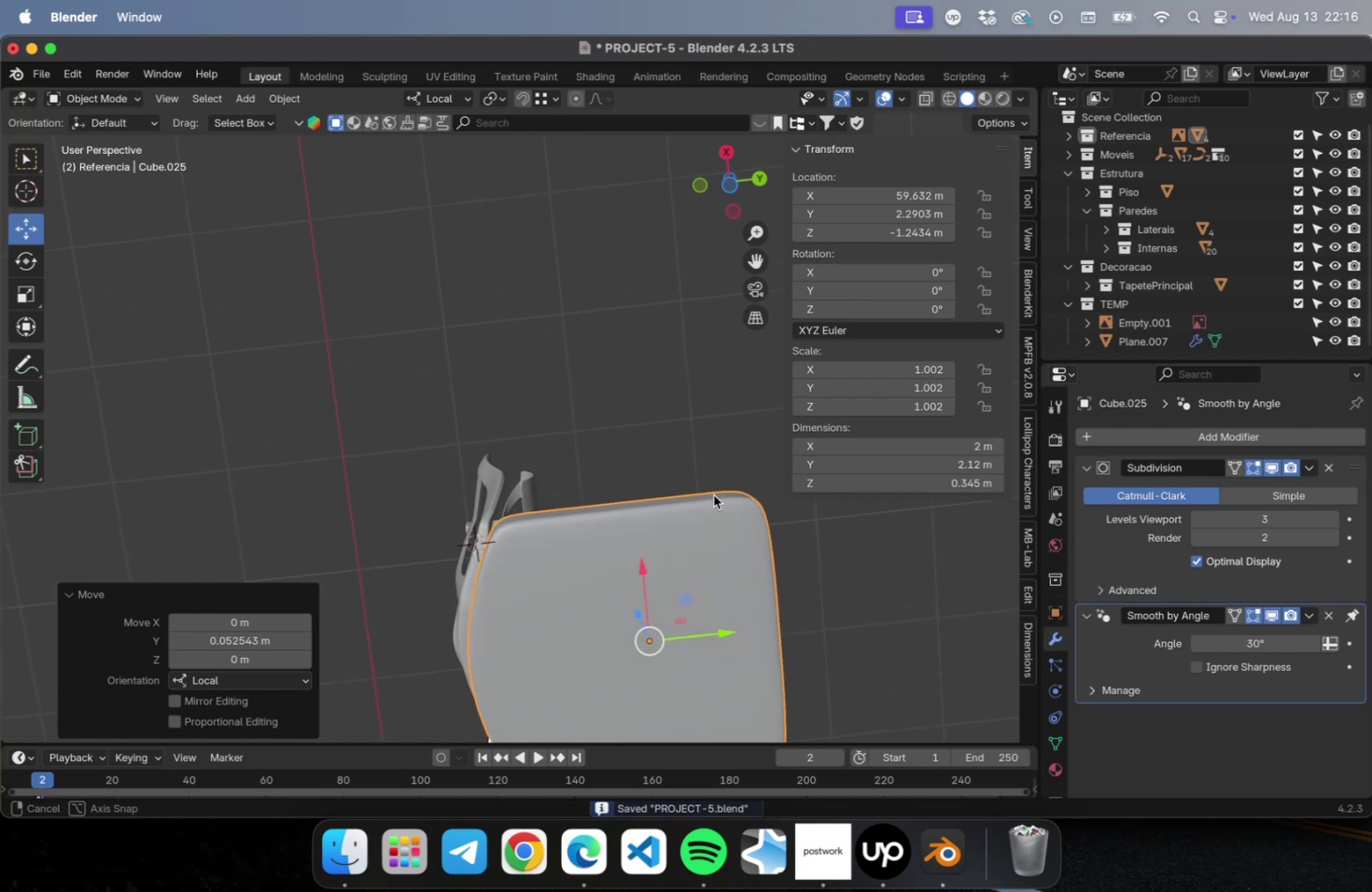 
key(Meta+S)
 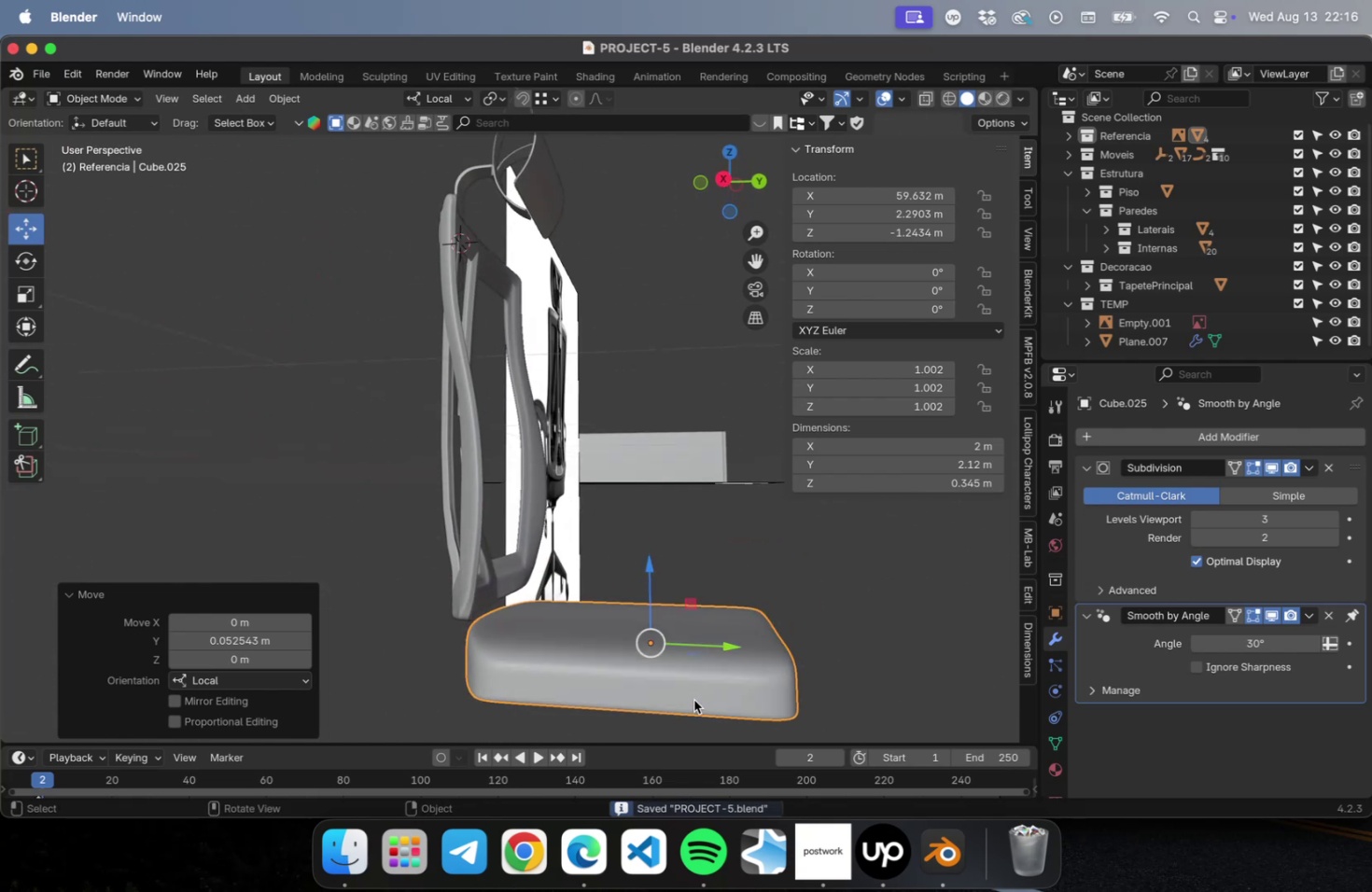 
key(NumLock)
 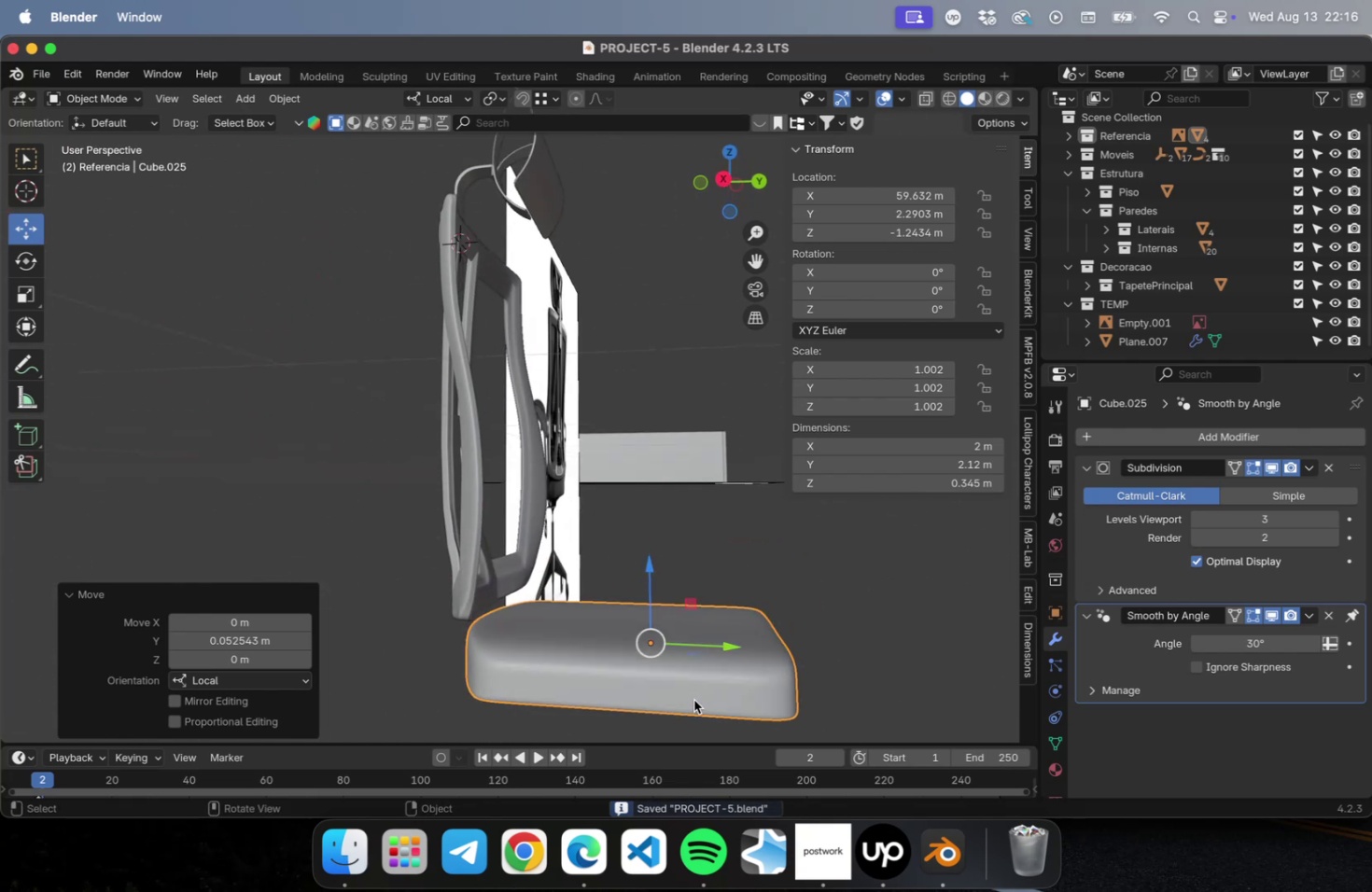 
key(Numpad7)
 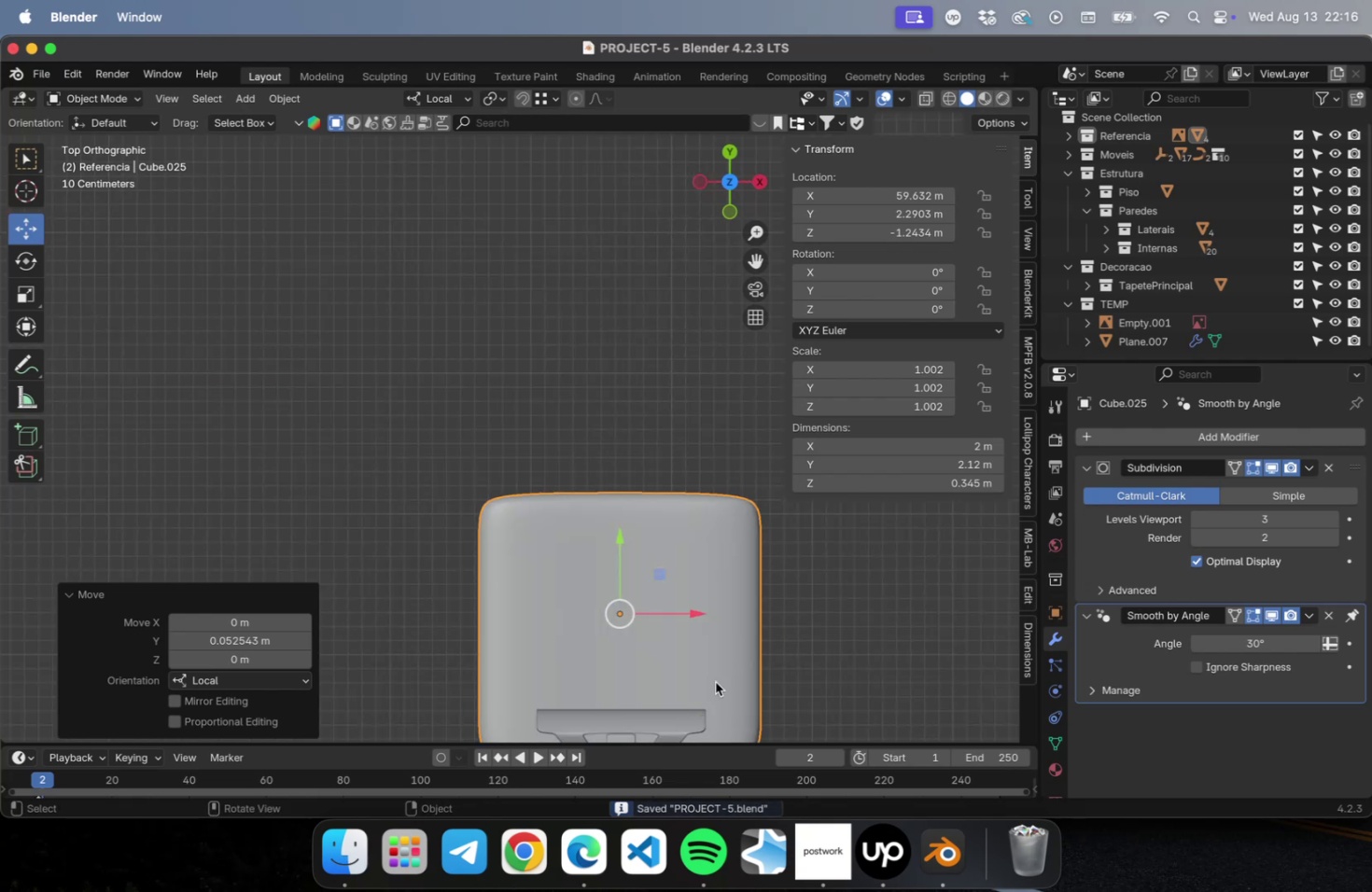 
hold_key(key=ShiftLeft, duration=1.21)
 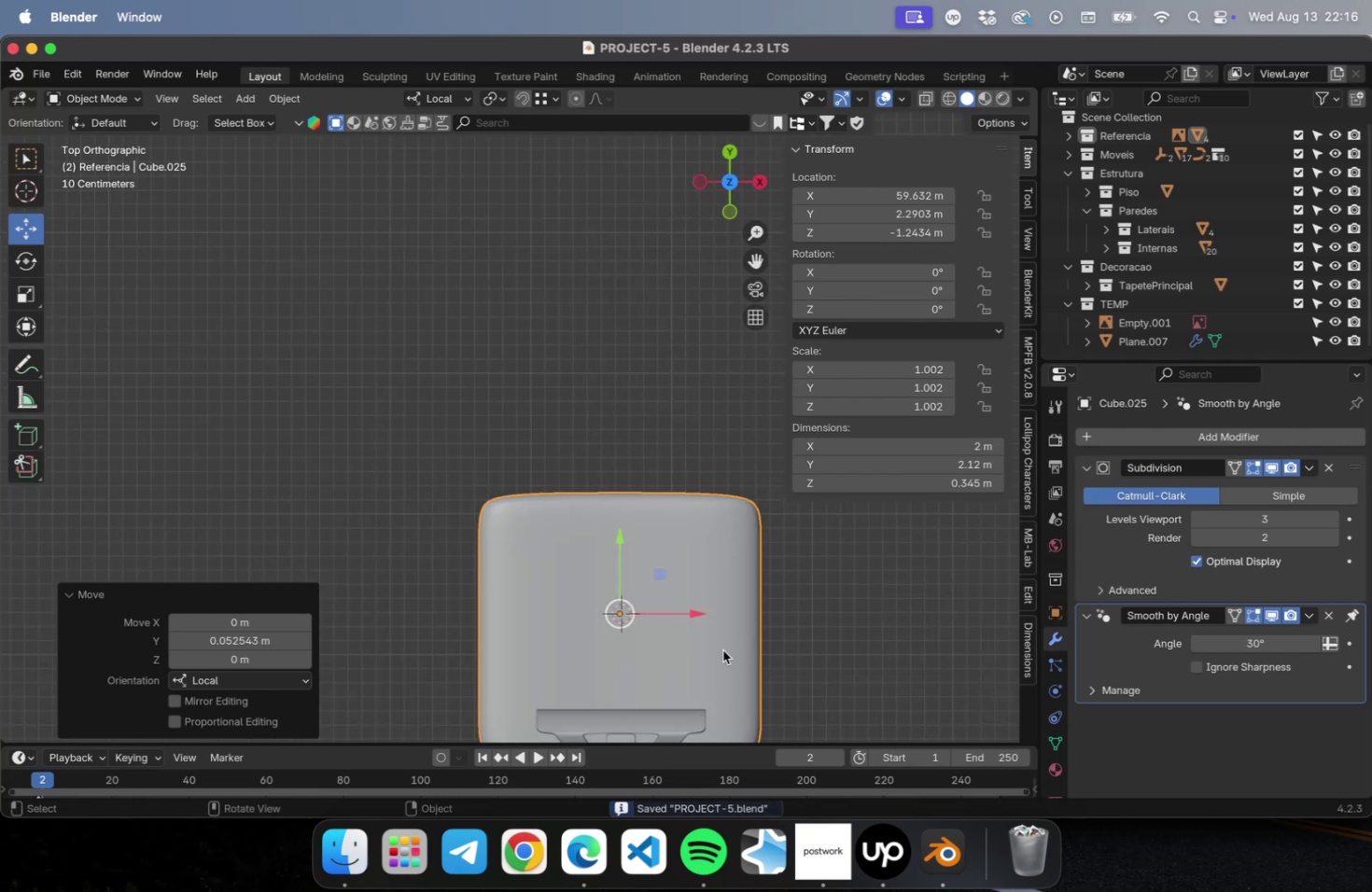 
hold_key(key=ShiftLeft, duration=0.39)
 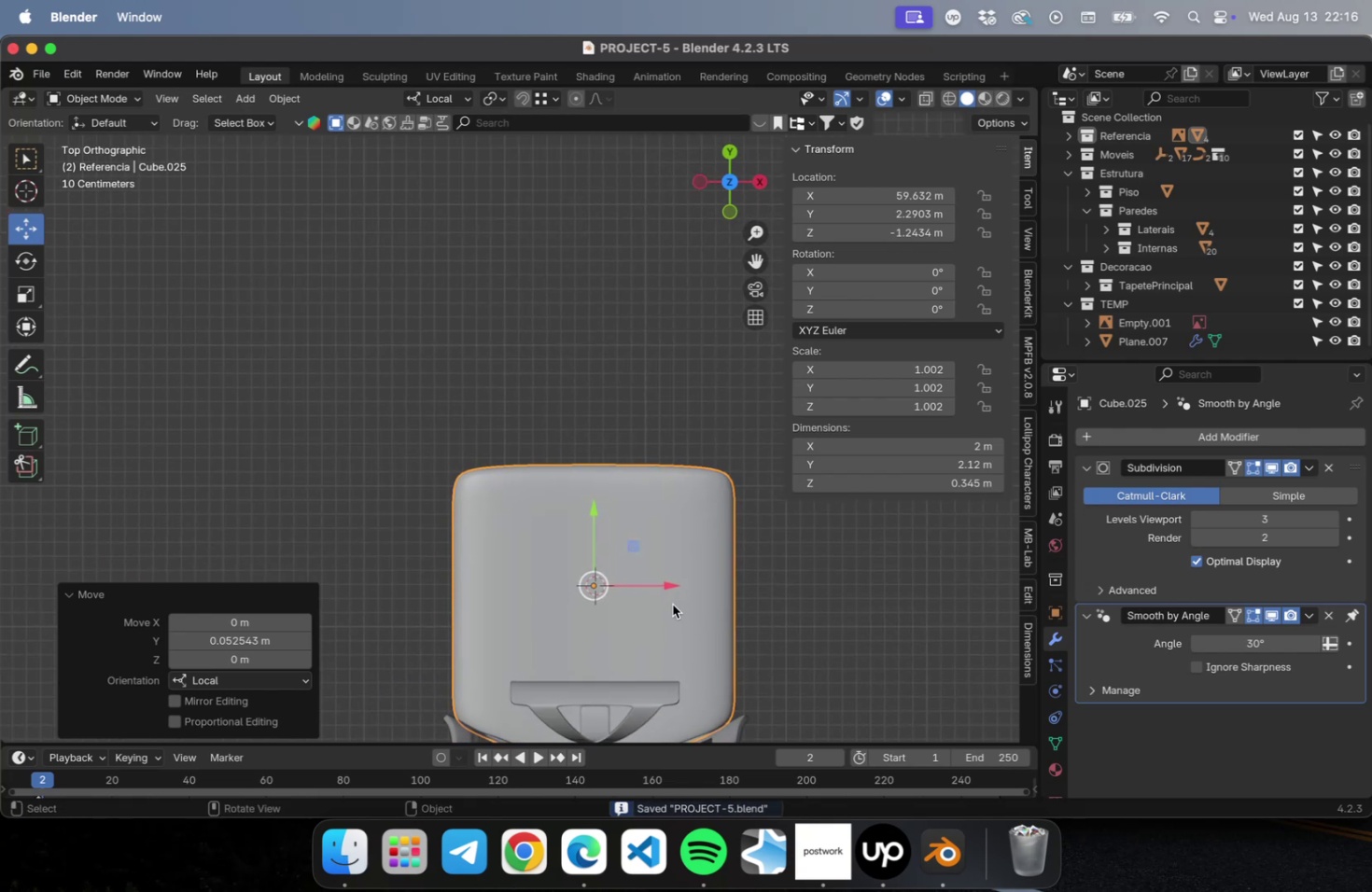 
scroll: coordinate [670, 603], scroll_direction: up, amount: 2.0
 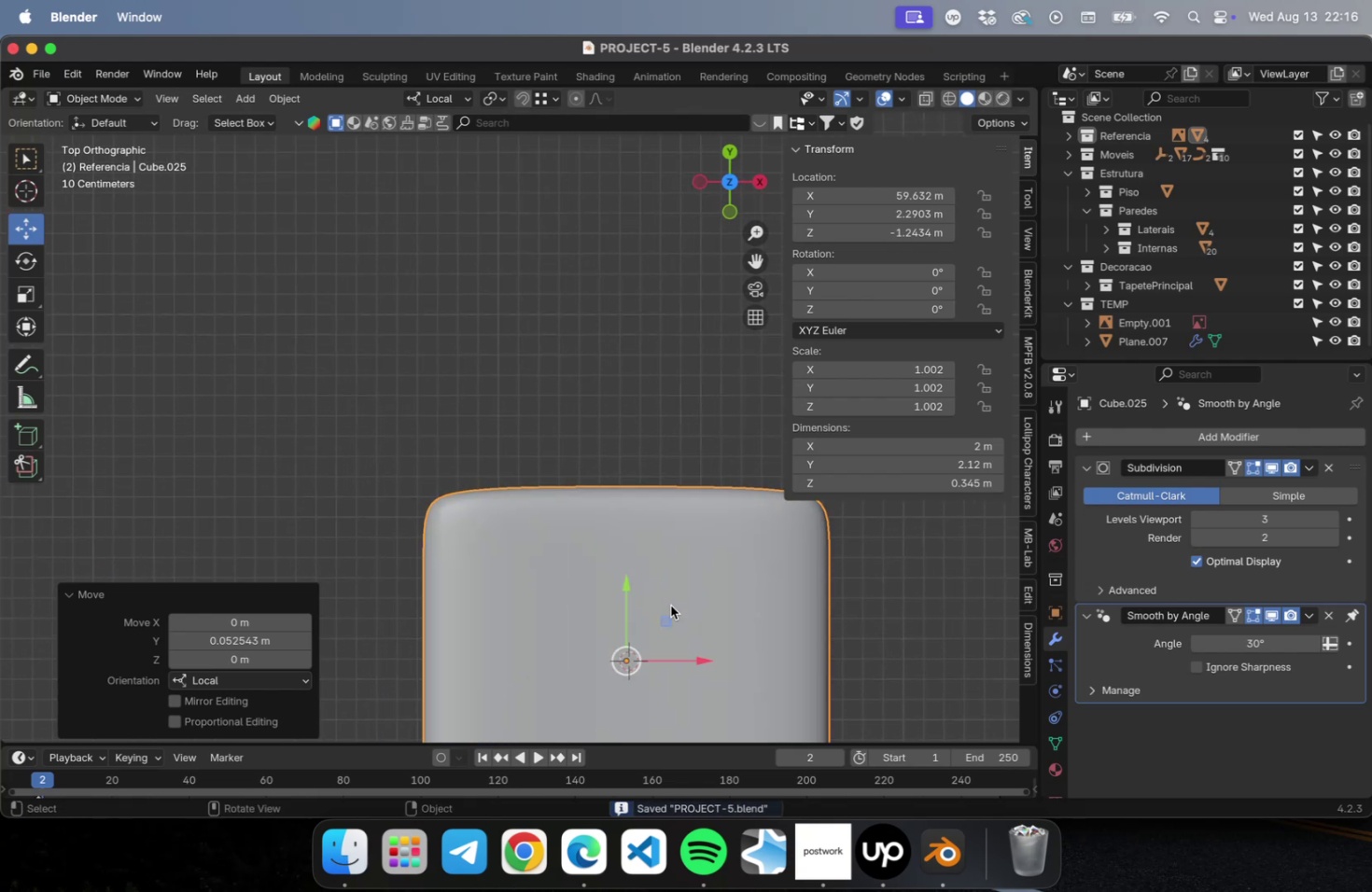 
hold_key(key=ShiftLeft, duration=0.49)
 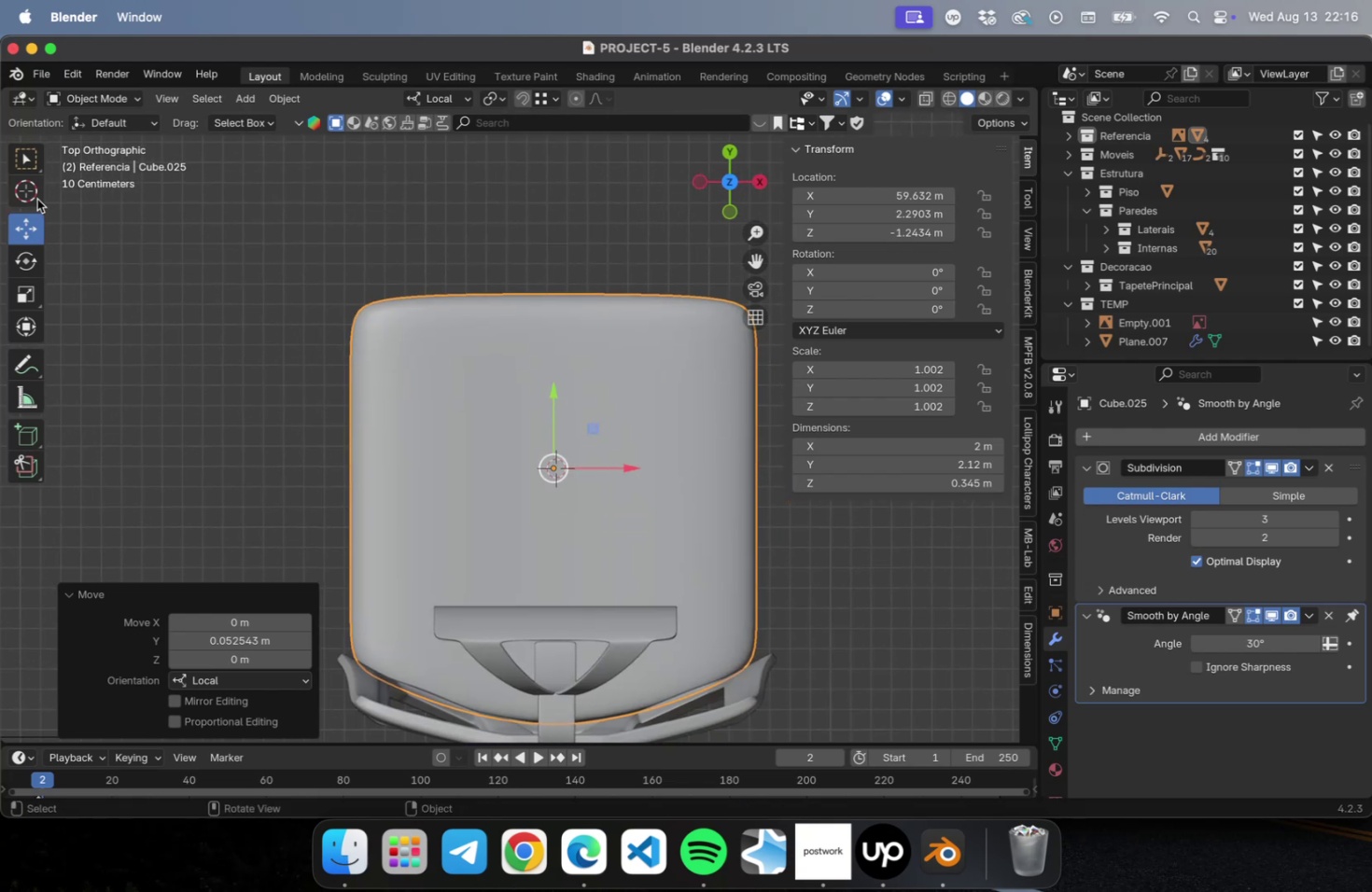 
type(As)
 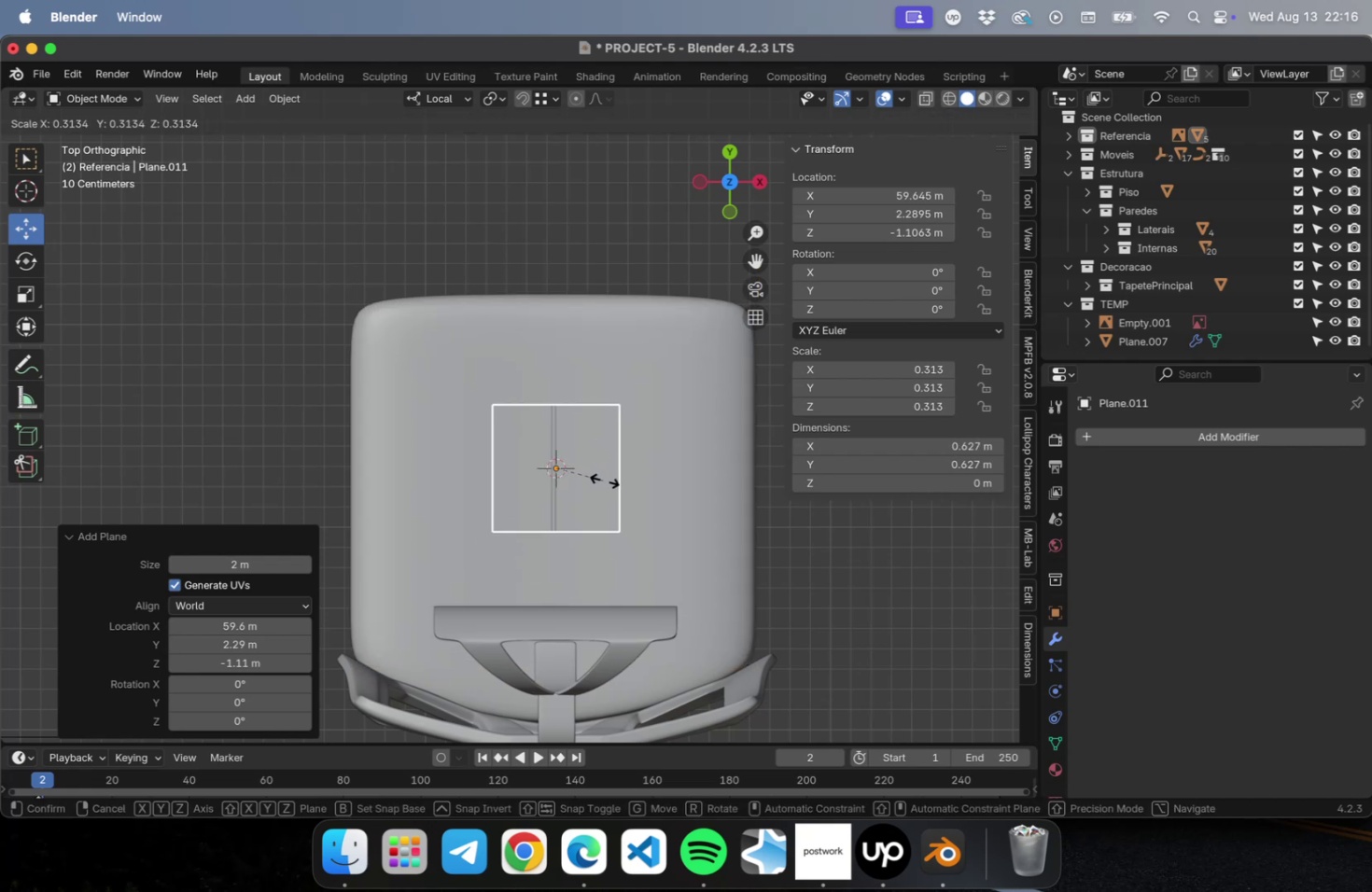 
left_click([599, 480])
 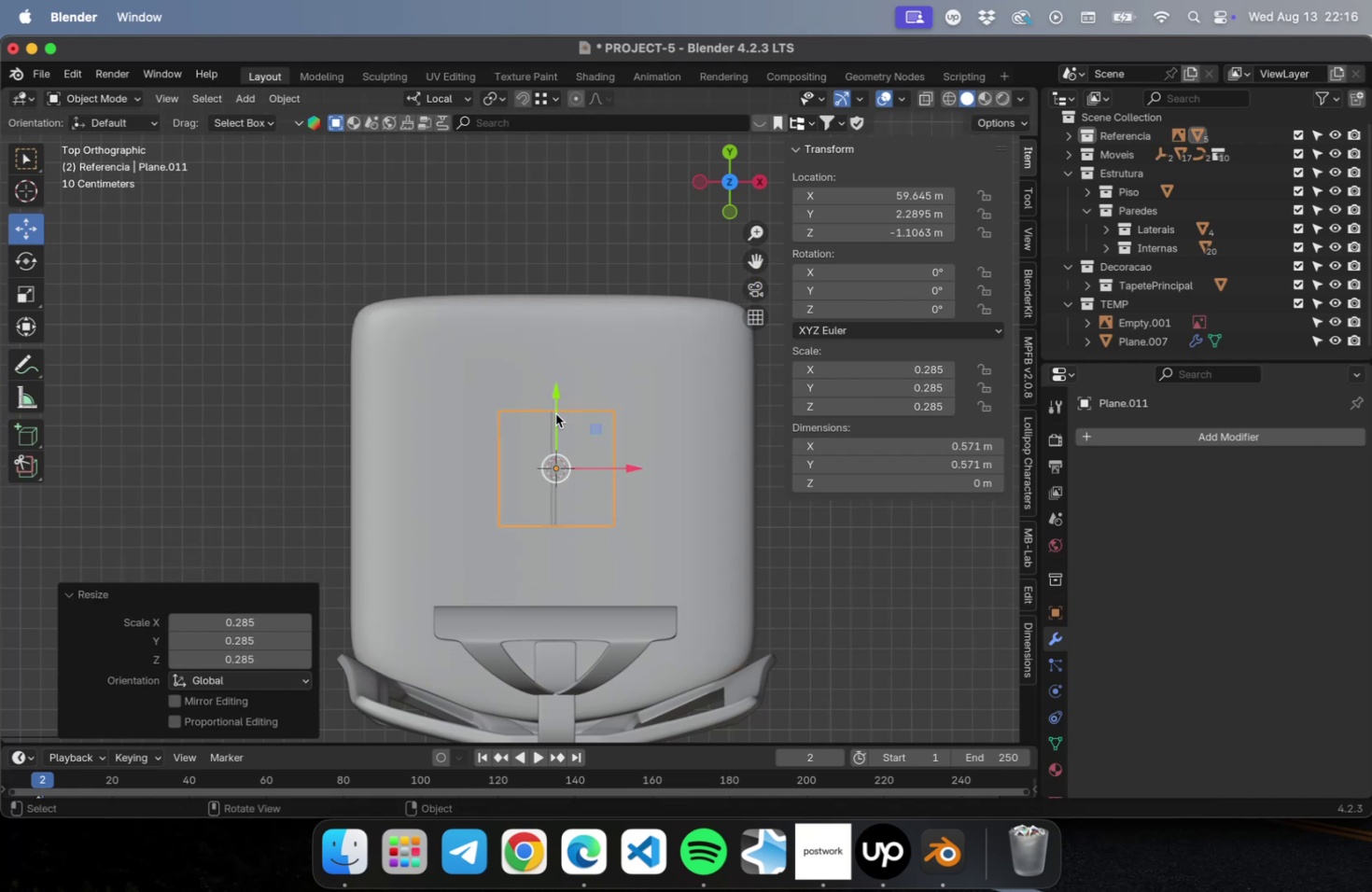 
left_click_drag(start_coordinate=[553, 407], to_coordinate=[549, 439])
 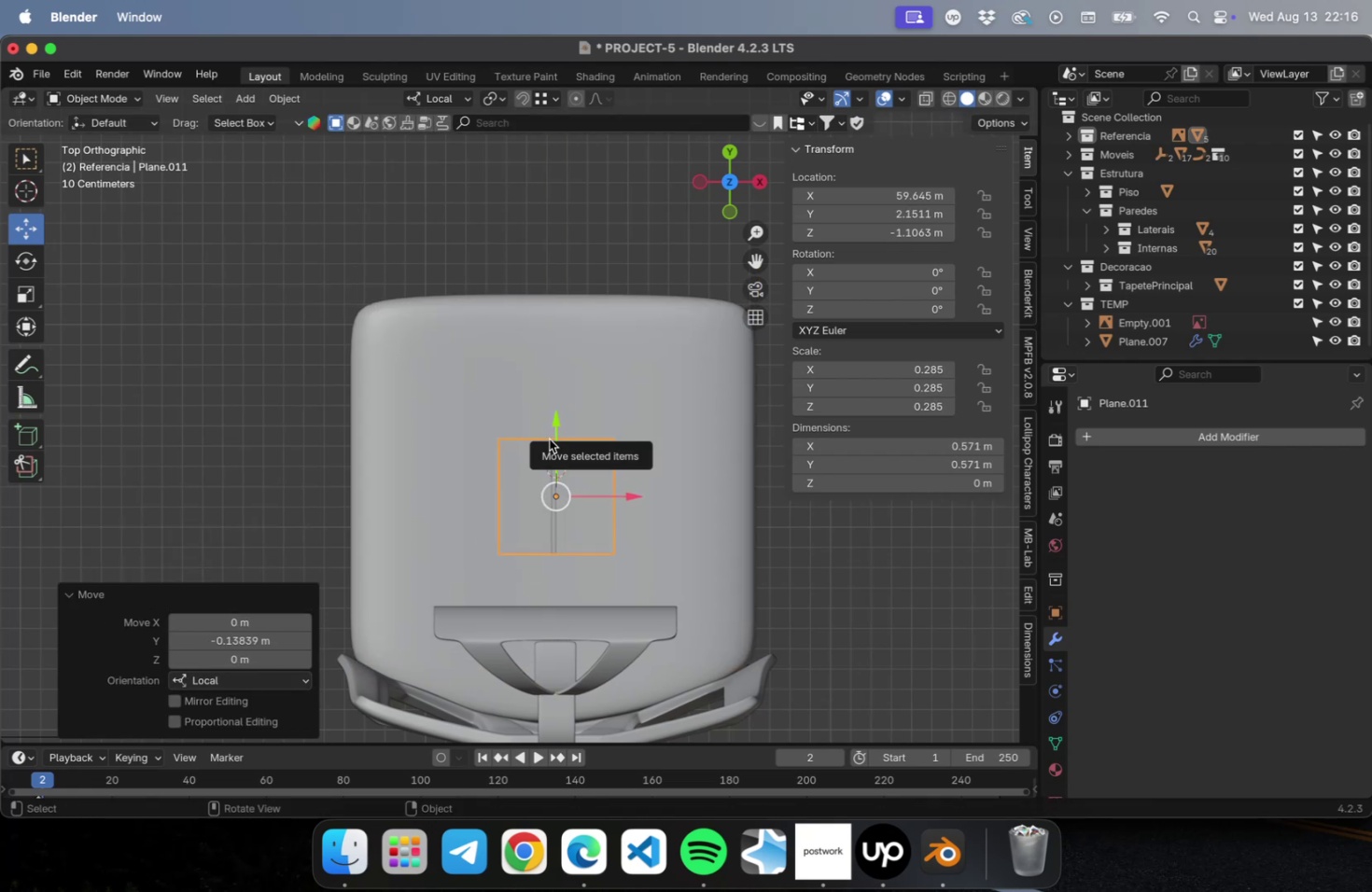 
key(NumLock)
 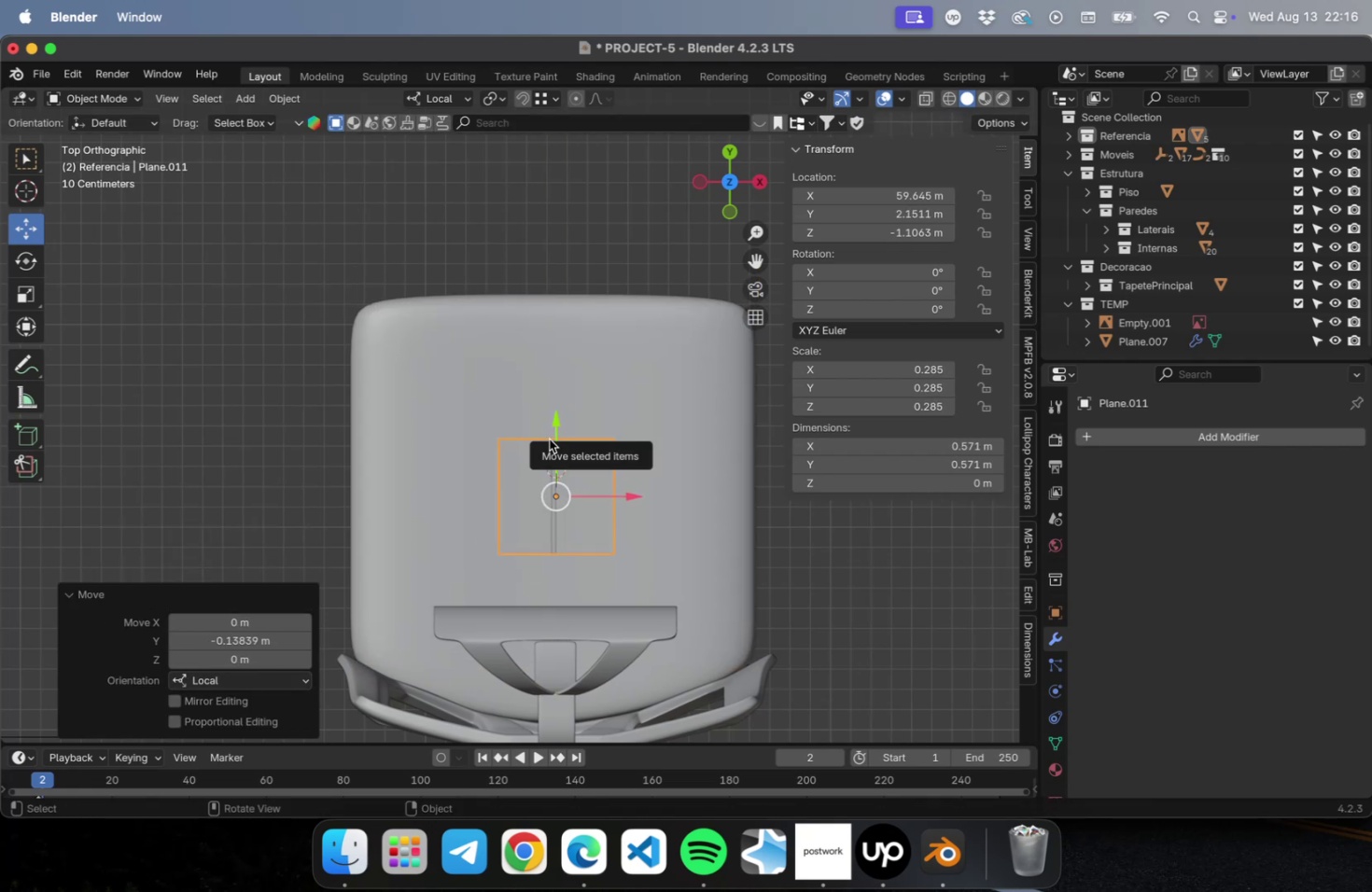 
key(NumpadDecimal)
 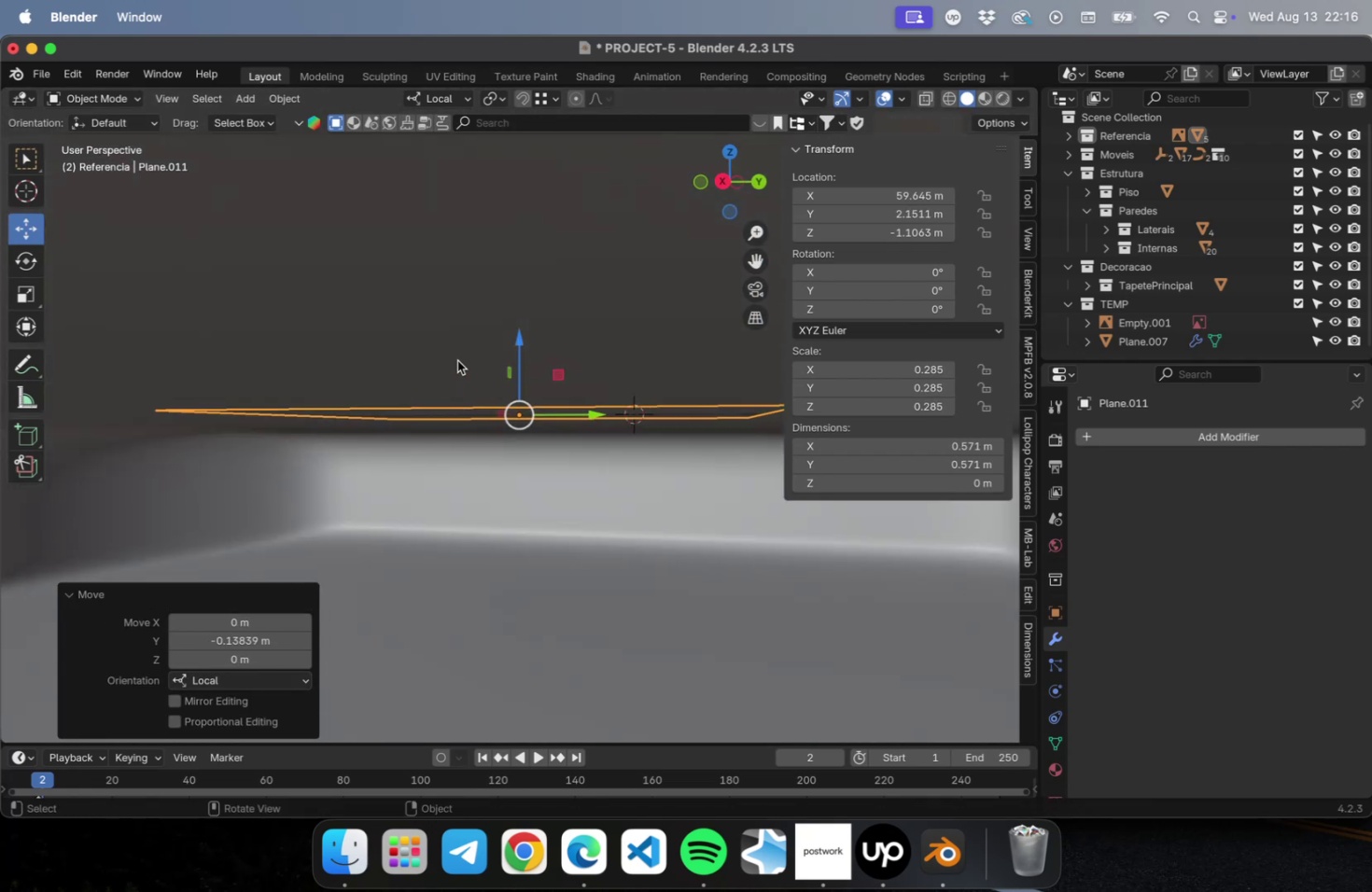 
left_click_drag(start_coordinate=[511, 338], to_coordinate=[502, 670])
 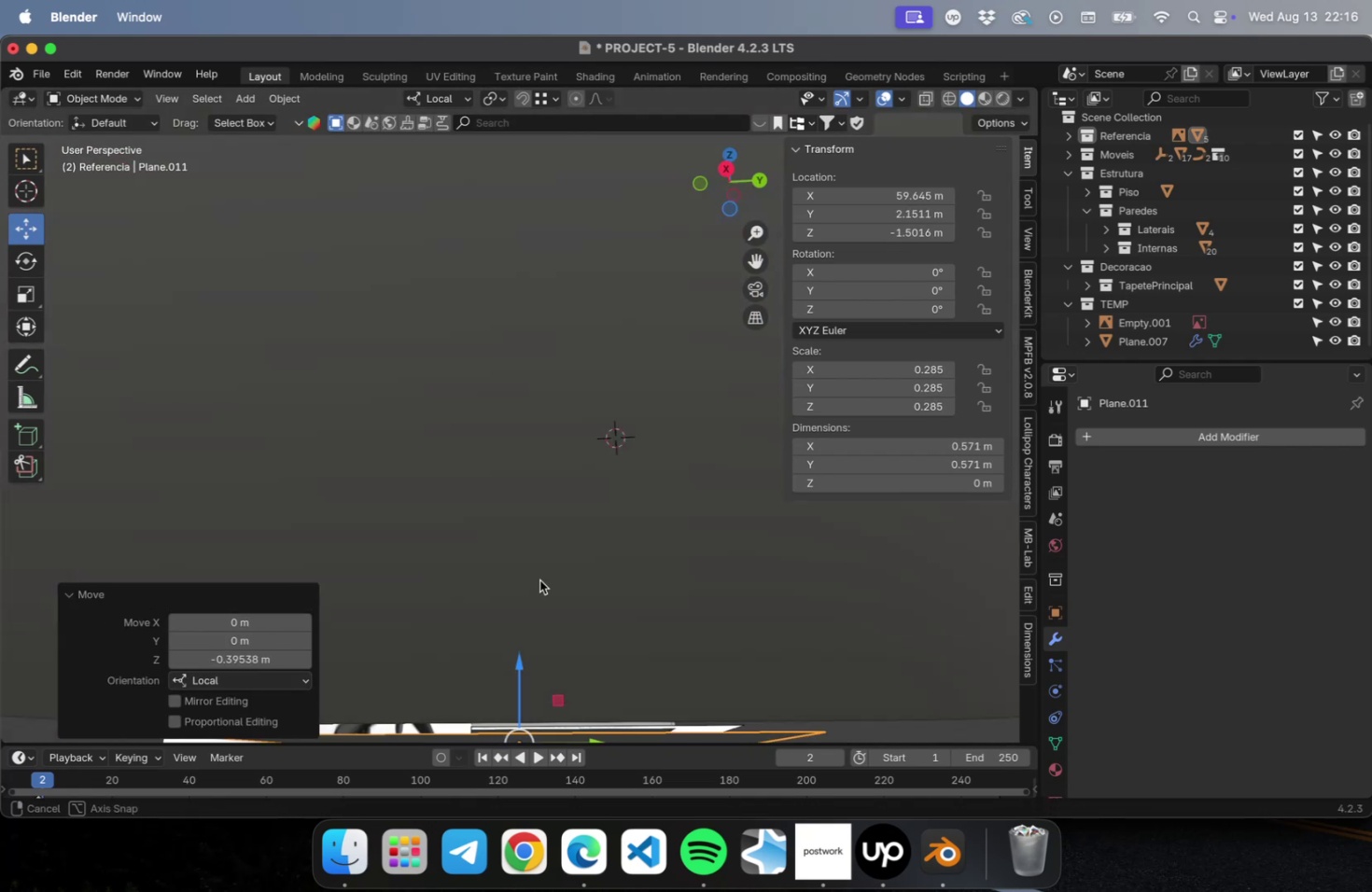 
scroll: coordinate [560, 538], scroll_direction: down, amount: 5.0
 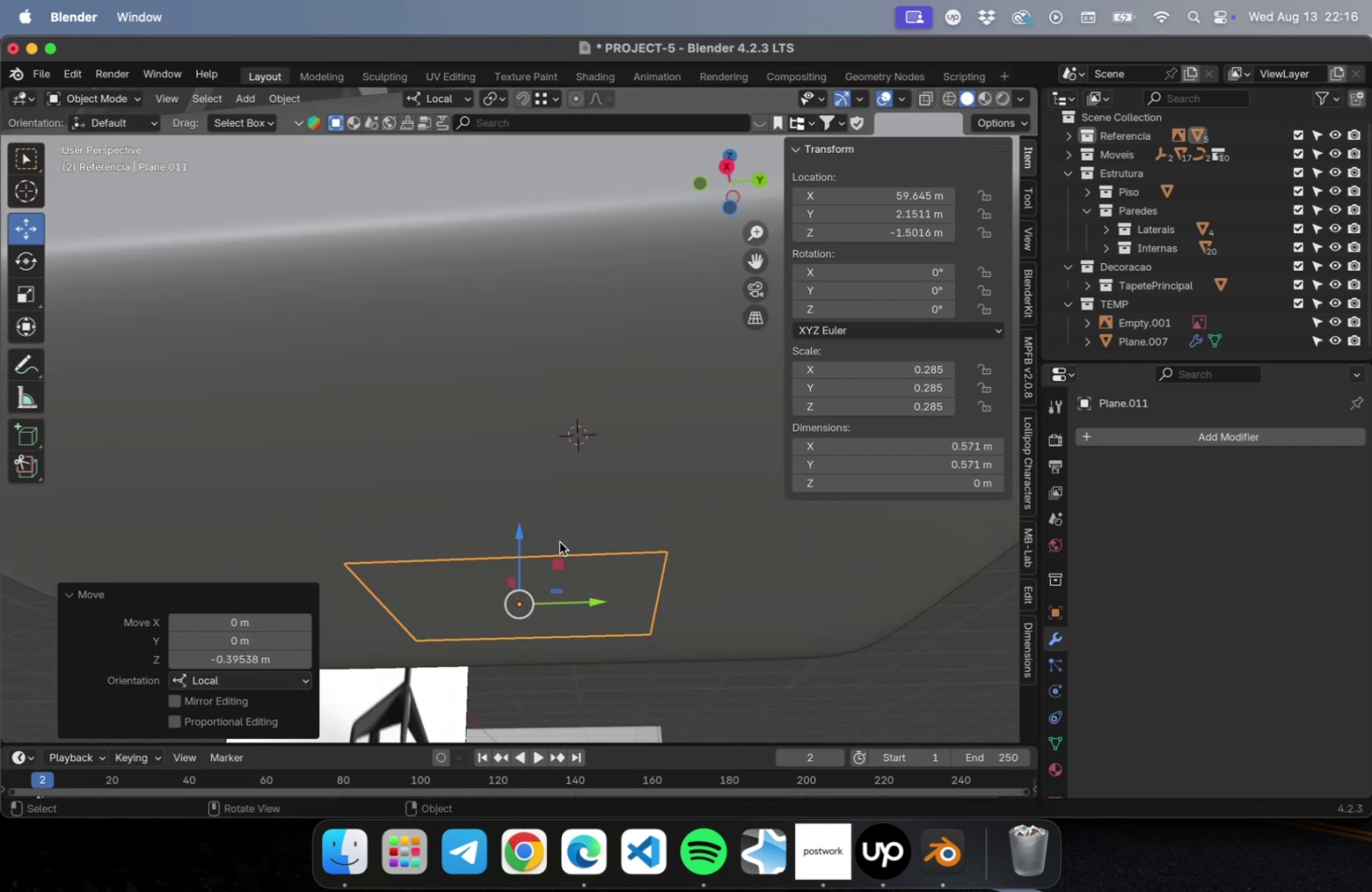 
hold_key(key=ShiftLeft, duration=0.41)
 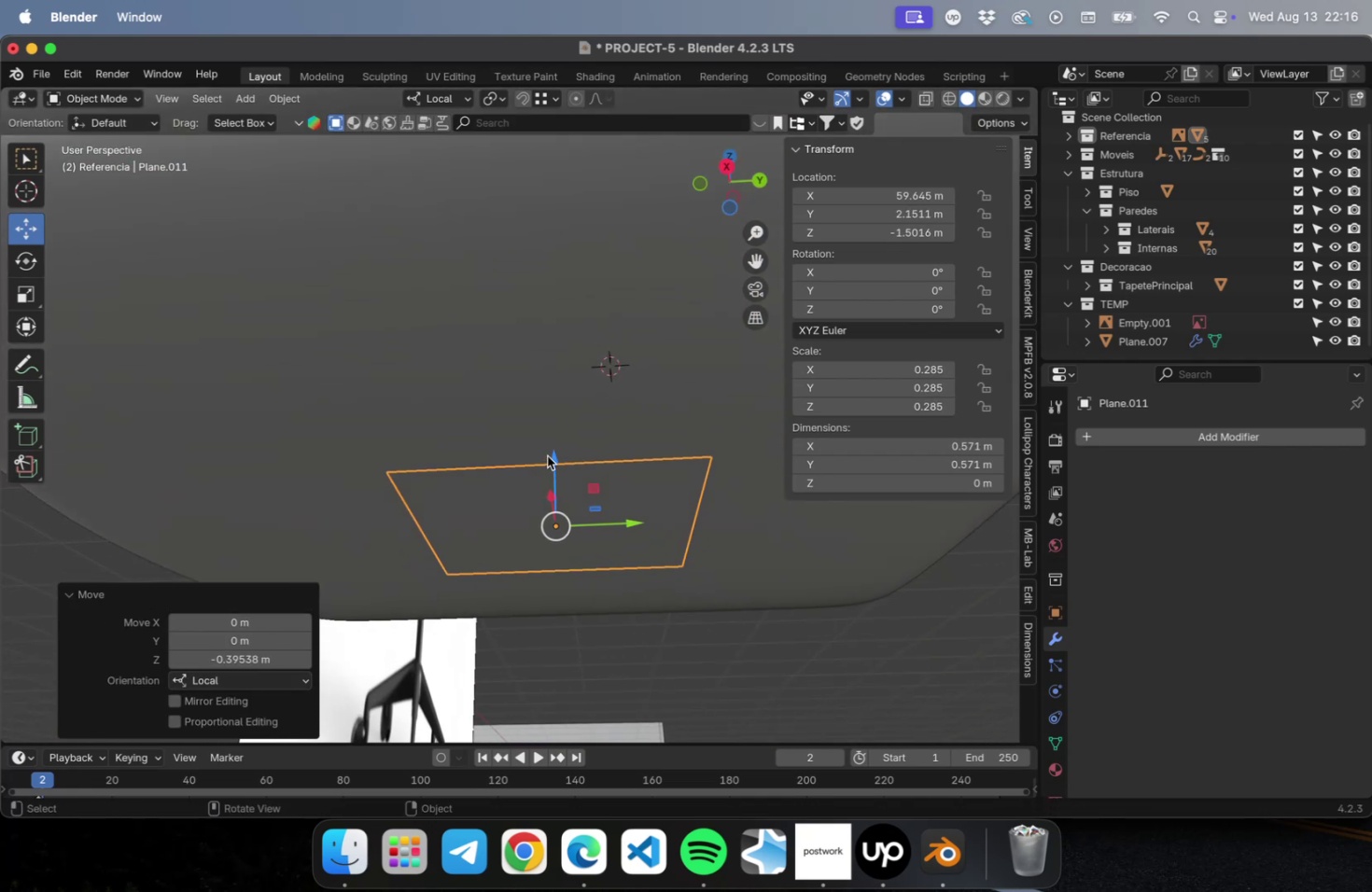 
left_click_drag(start_coordinate=[547, 456], to_coordinate=[546, 484])
 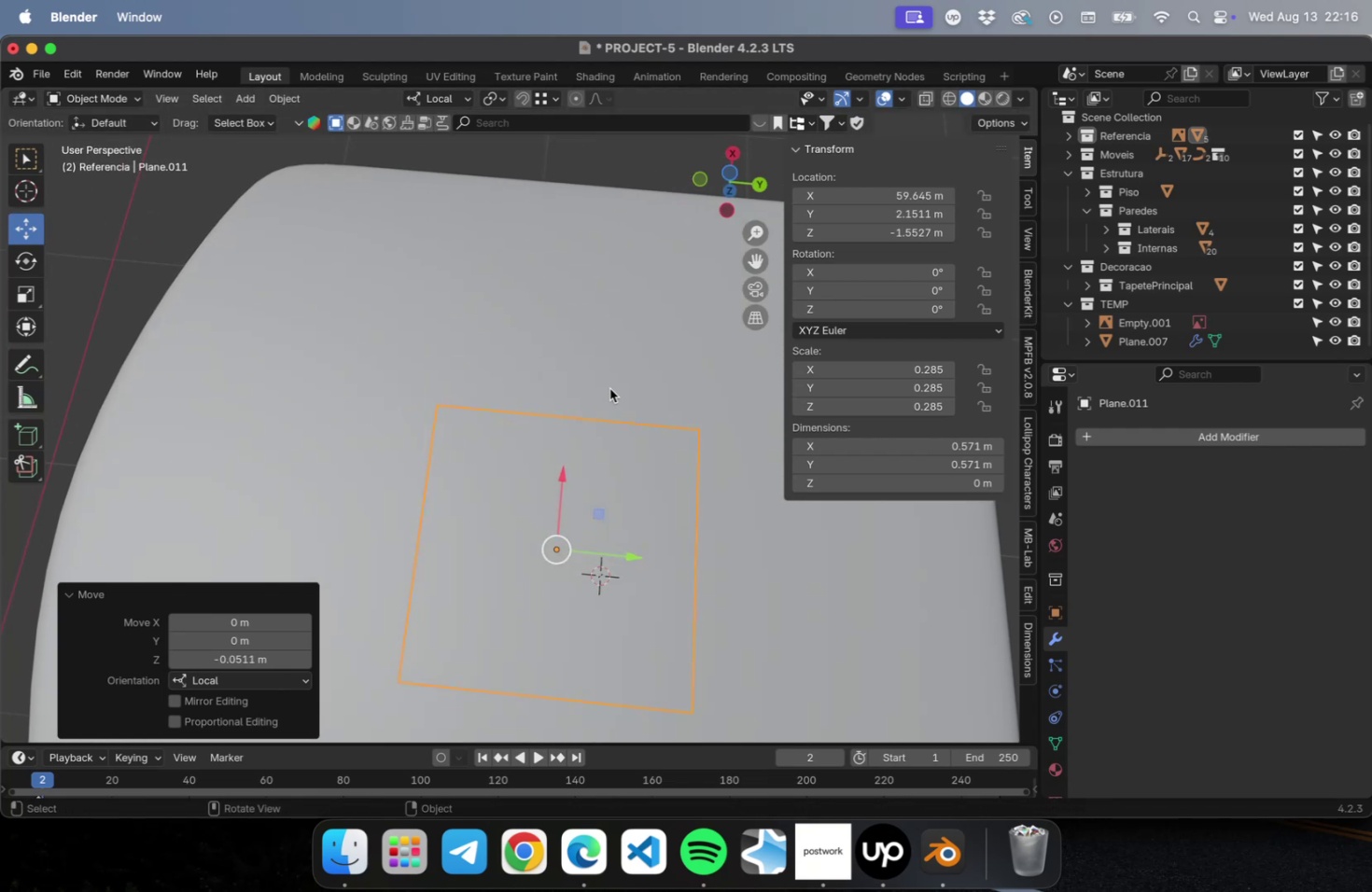 
key(S)
 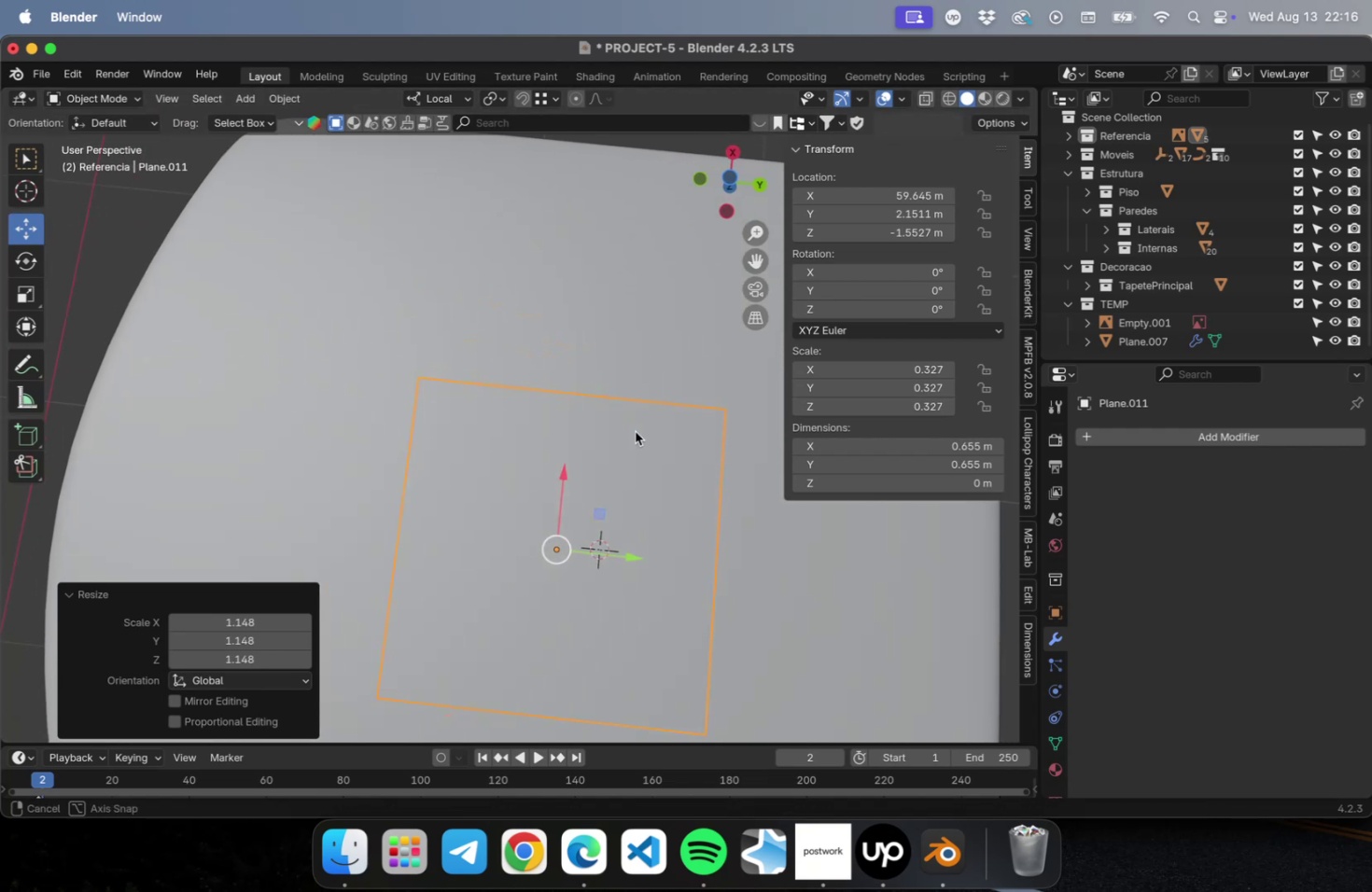 
scroll: coordinate [634, 429], scroll_direction: down, amount: 9.0
 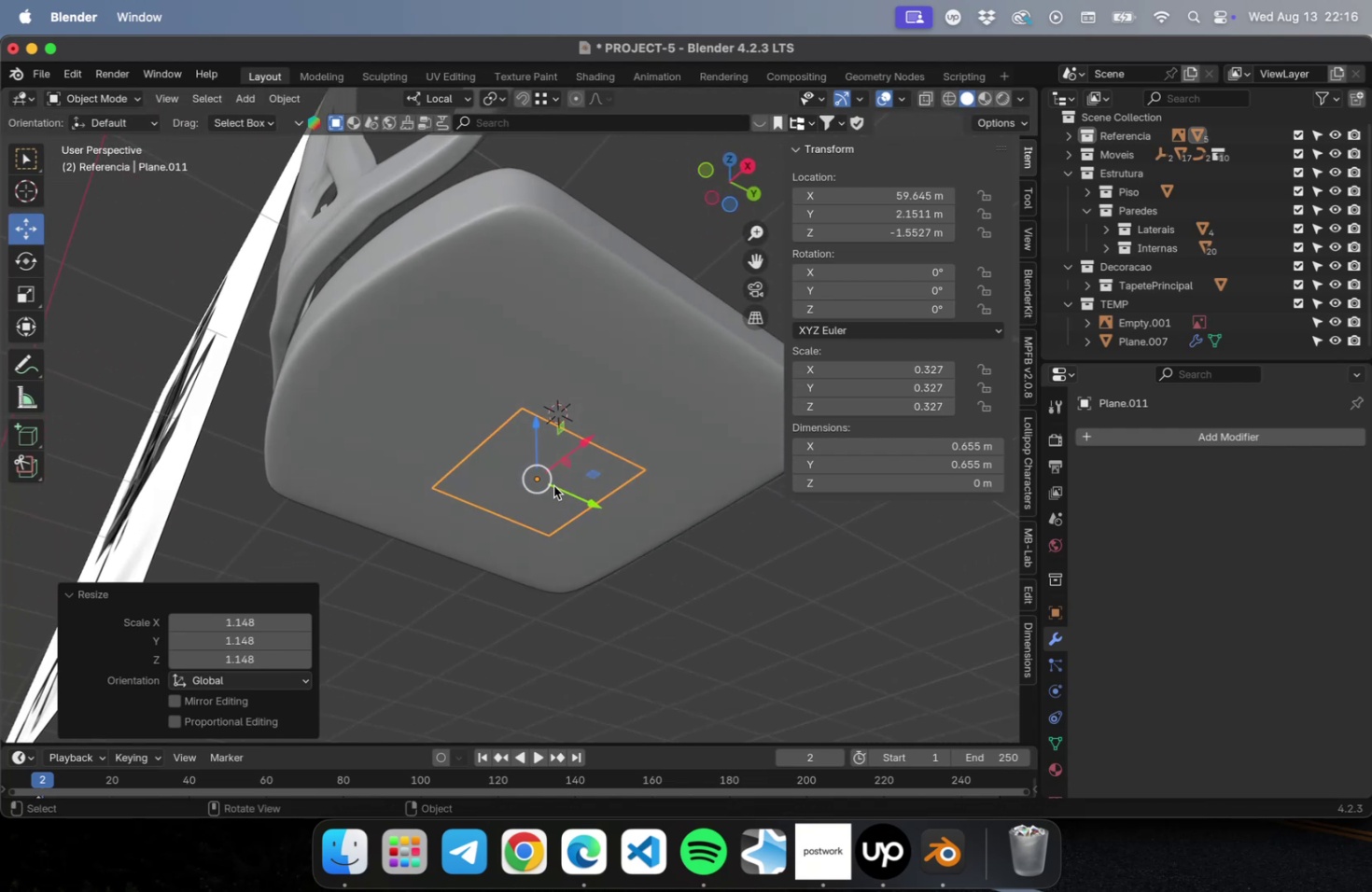 
key(Tab)
type(ae)
 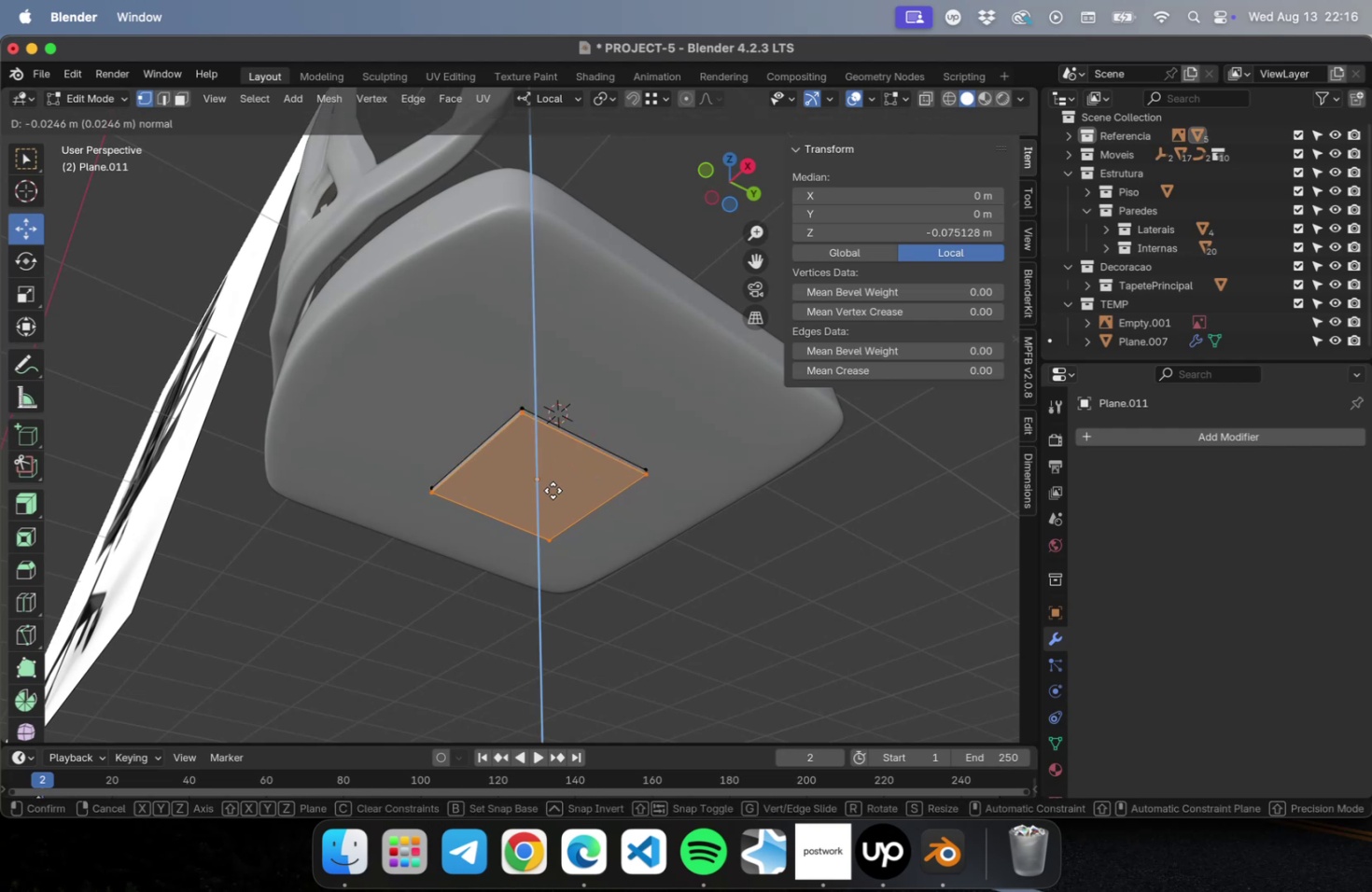 
left_click([553, 490])
 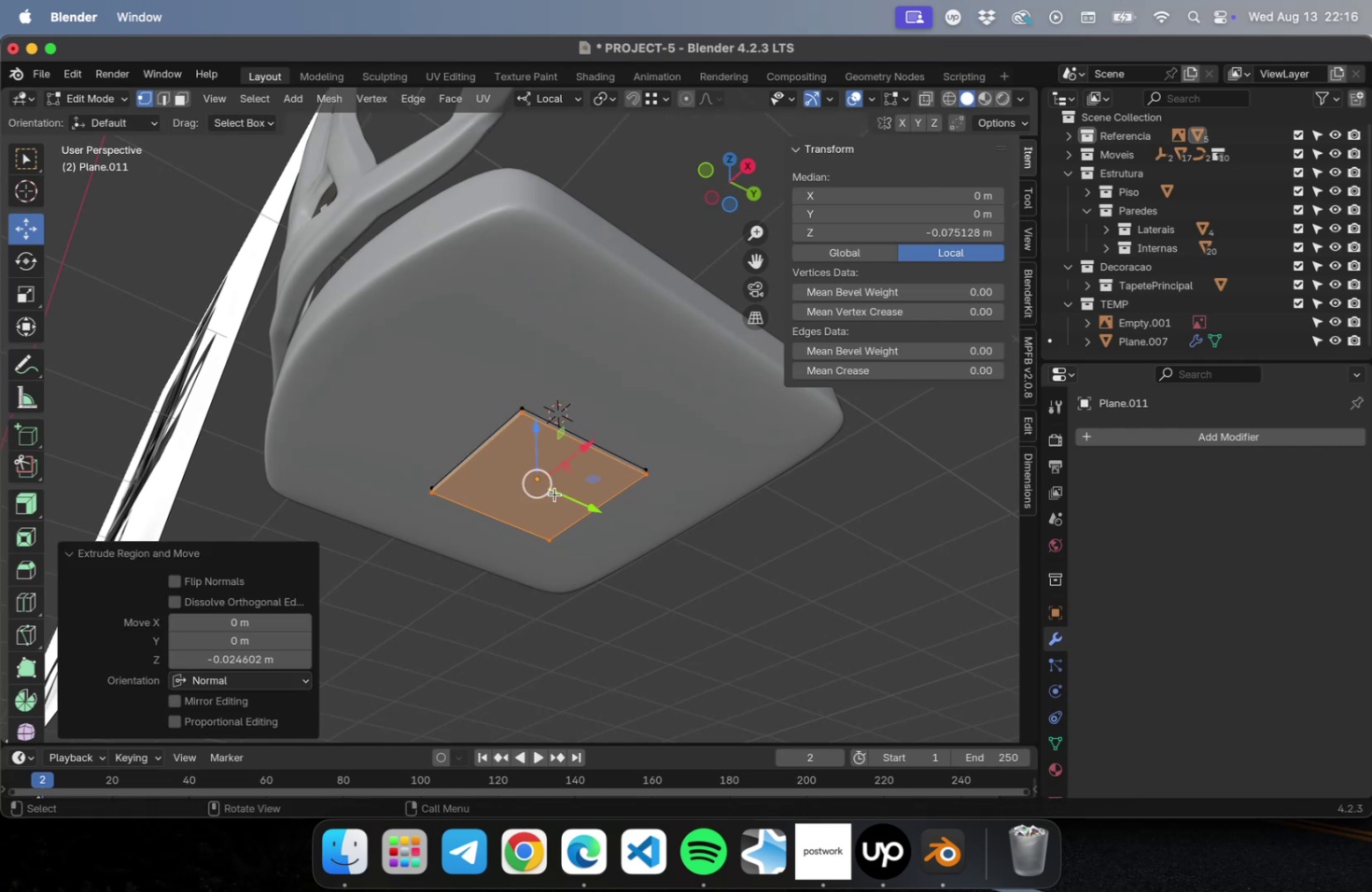 
key(Tab)
 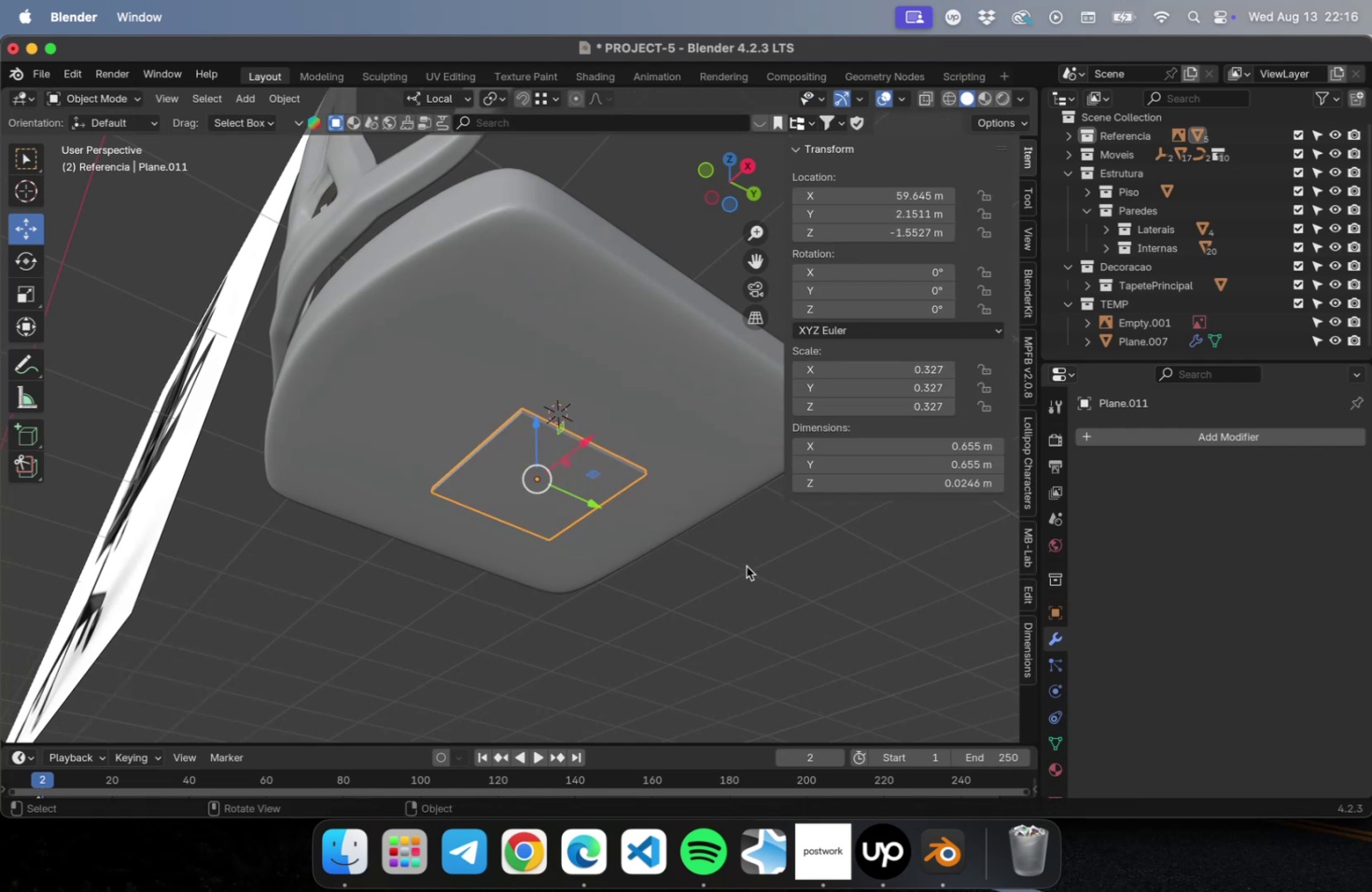 
left_click([747, 566])
 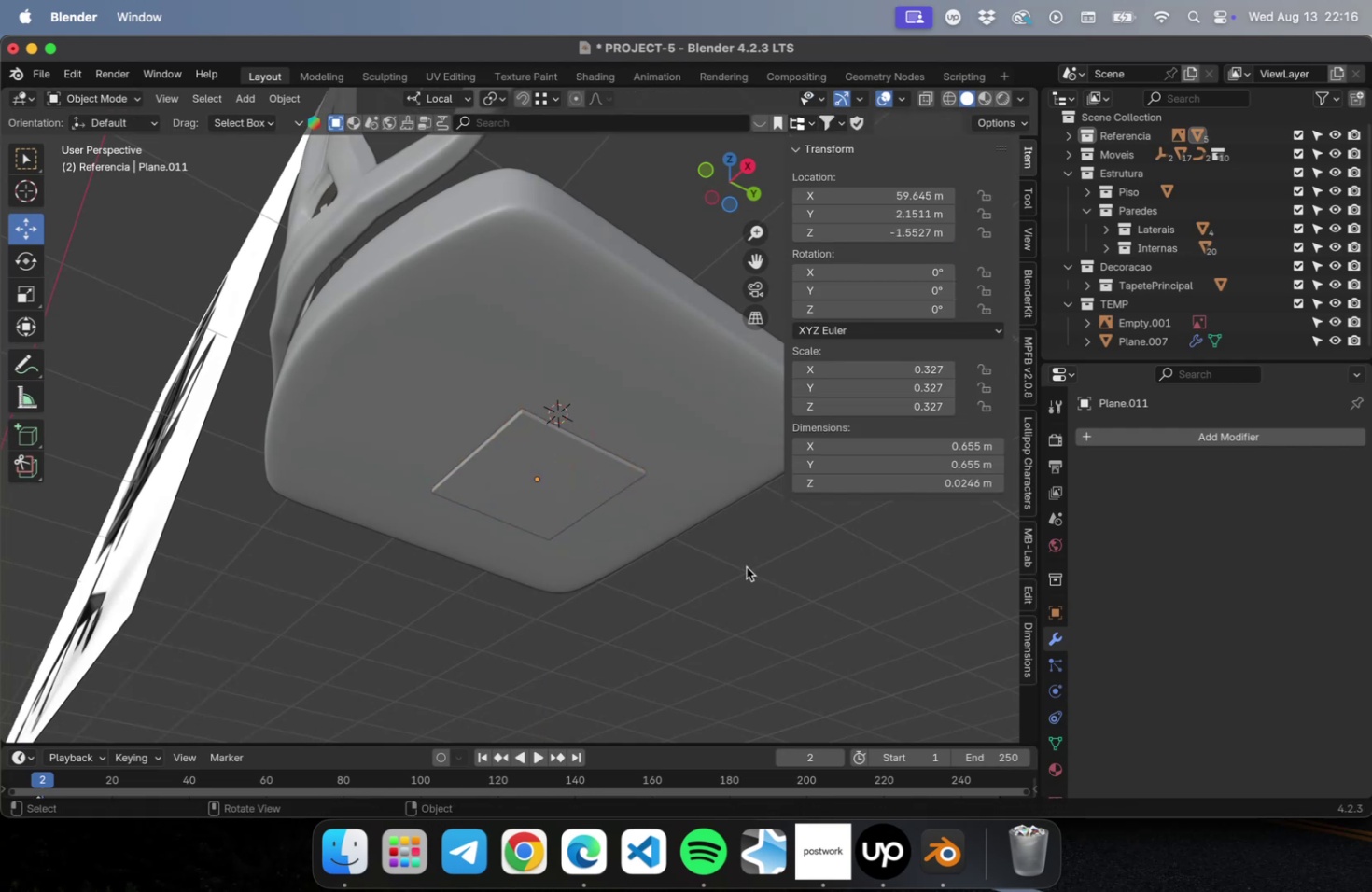 
key(Meta+CommandLeft)
 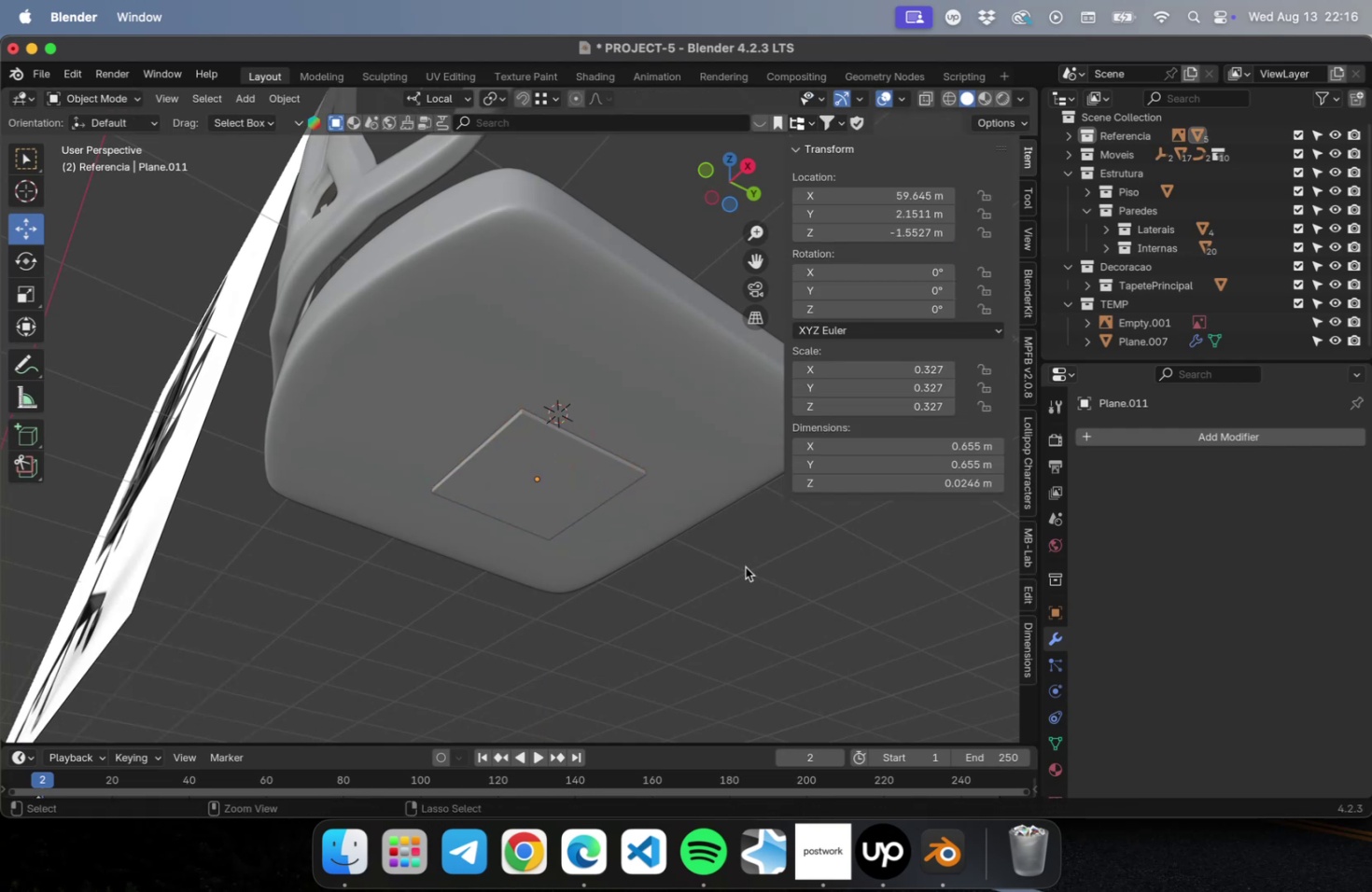 
key(Meta+S)
 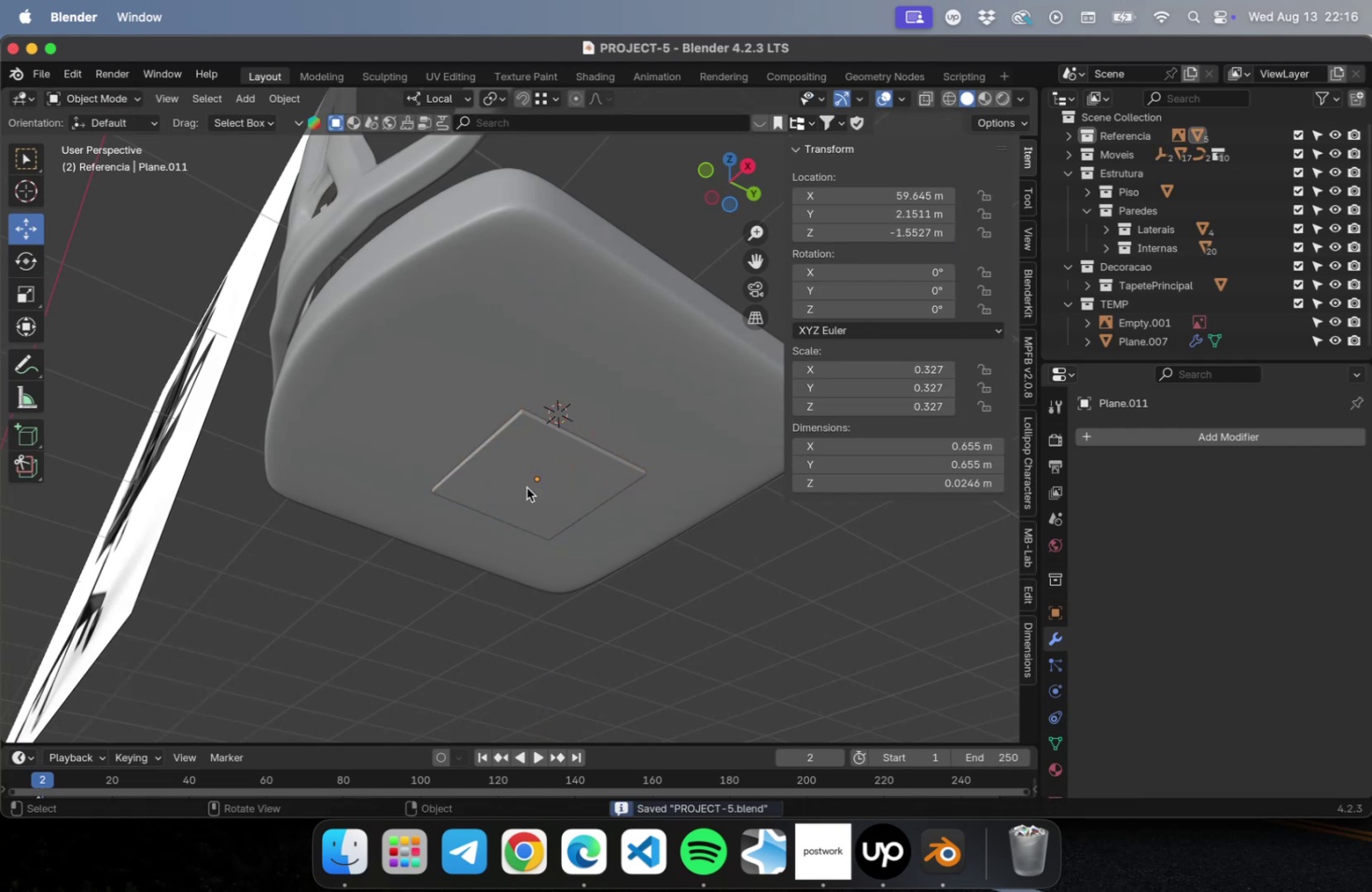 
left_click([526, 487])
 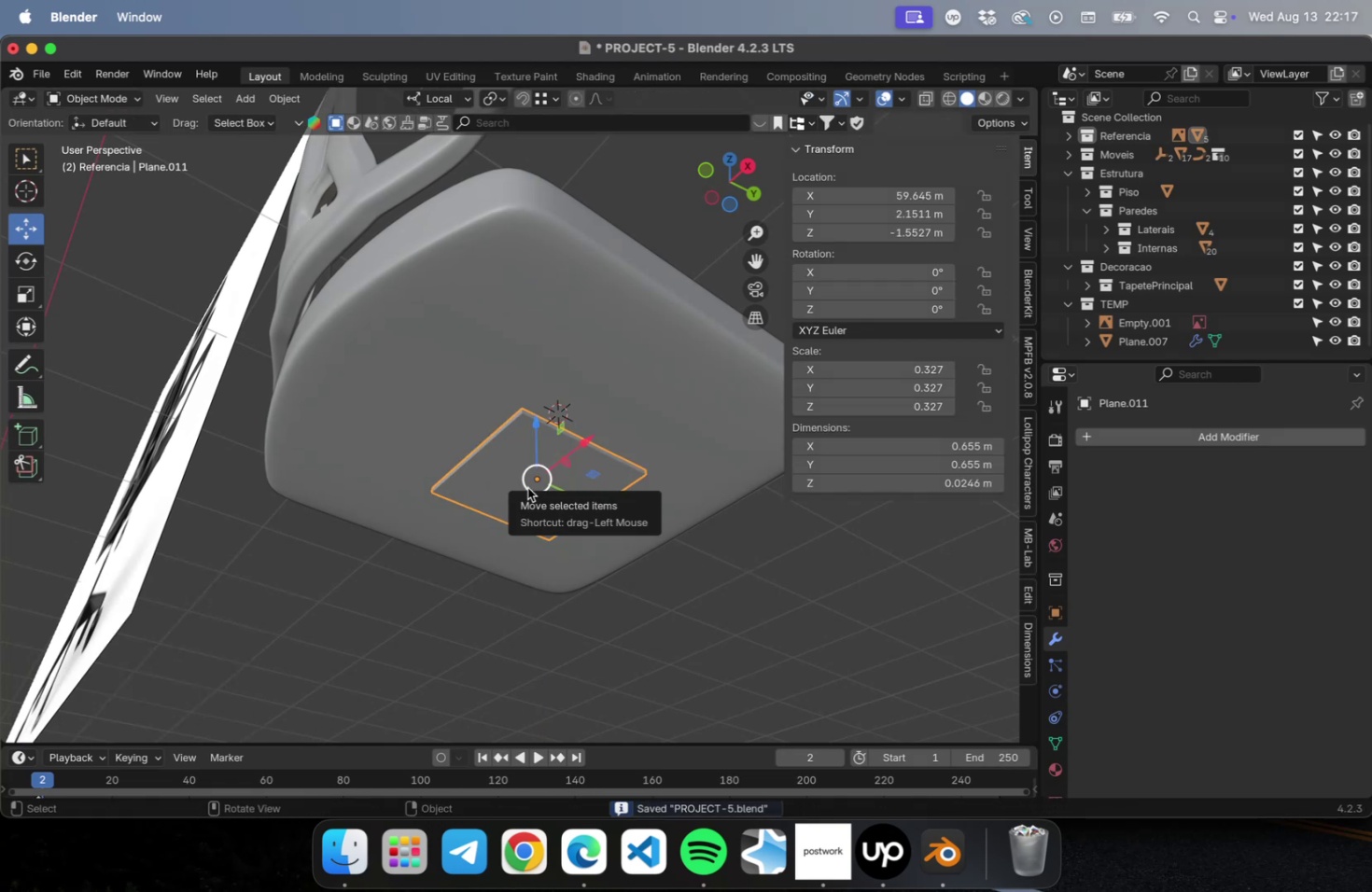 
wait(8.07)
 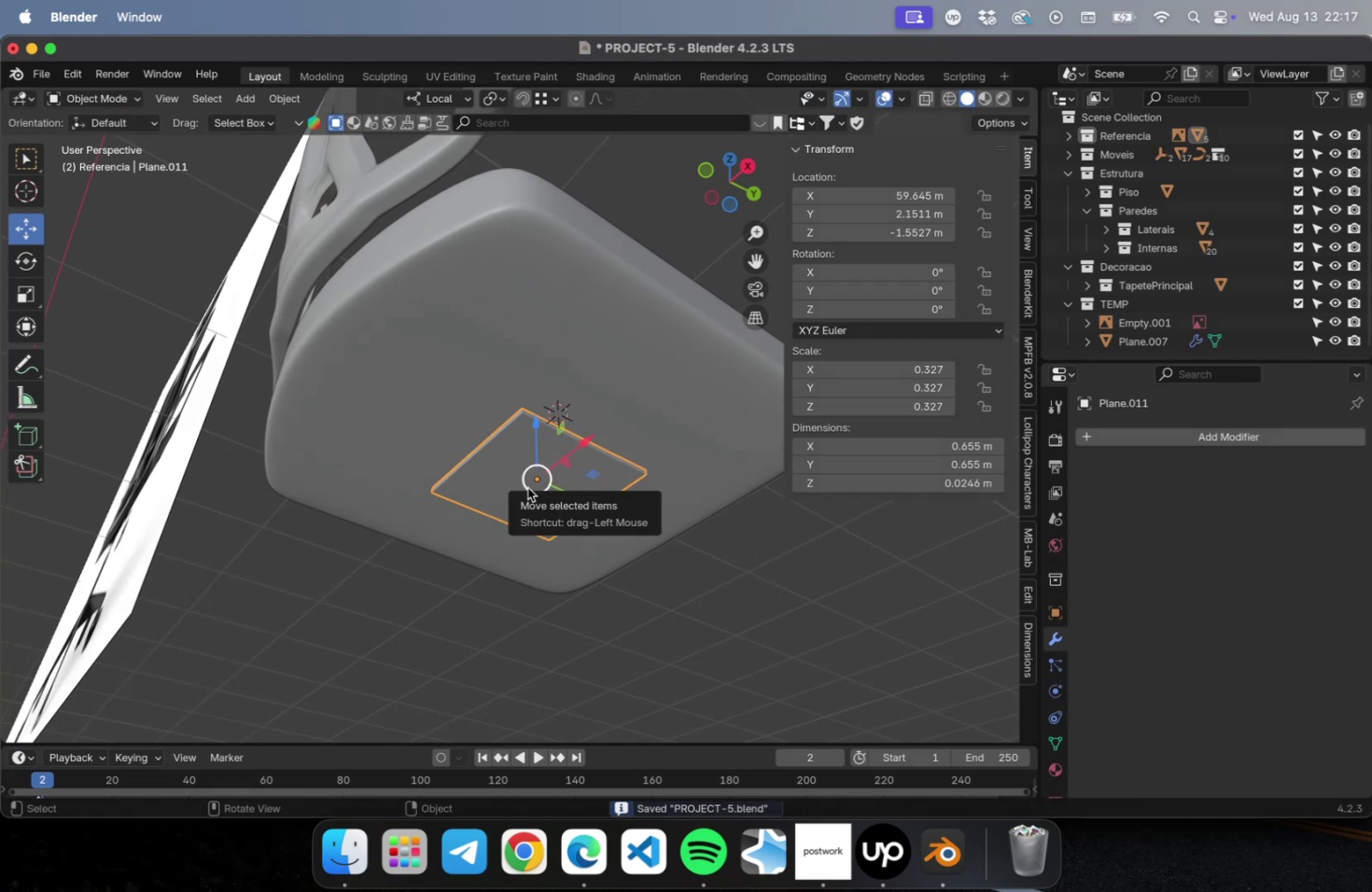 
key(NumLock)
 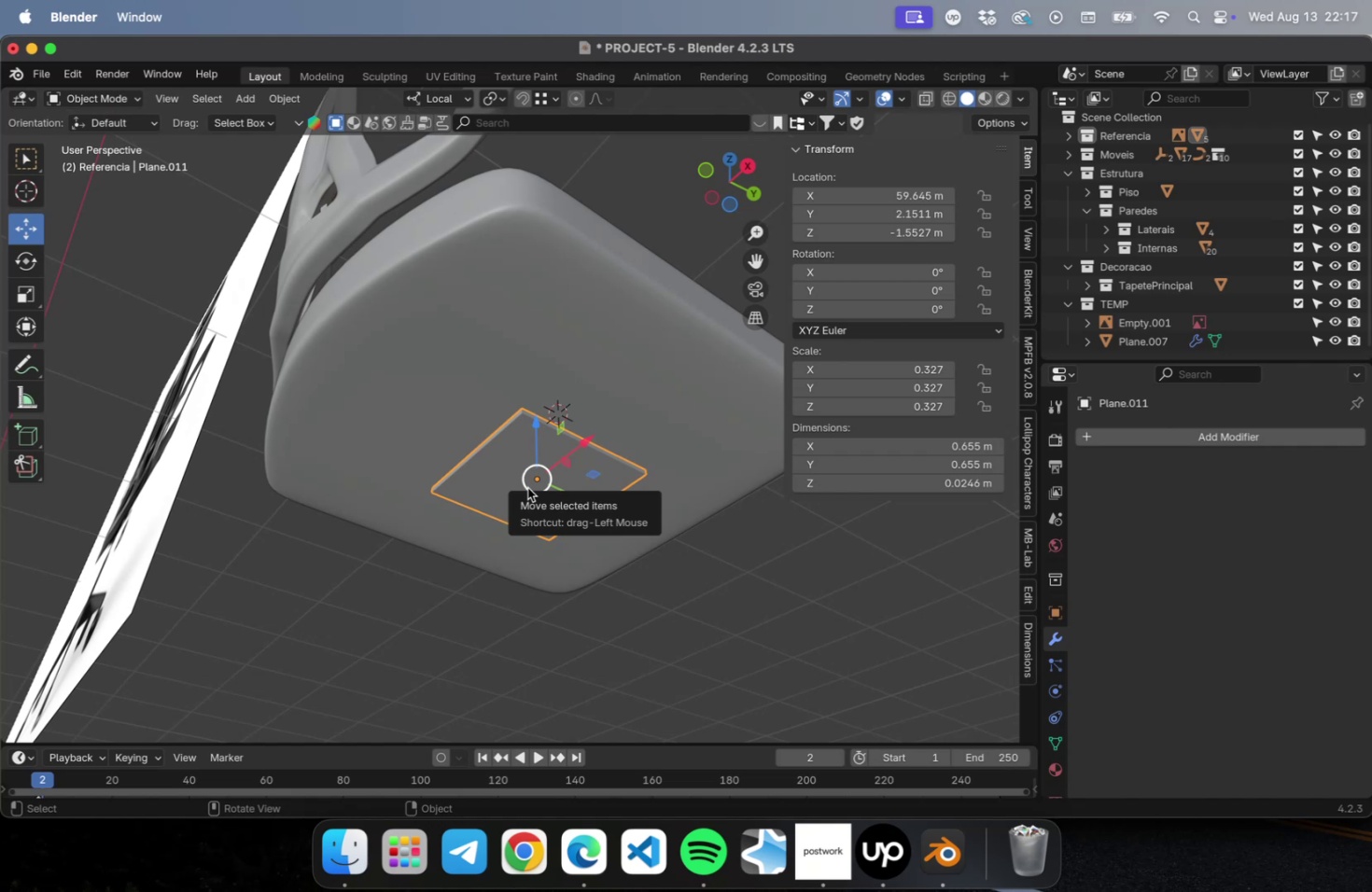 
key(NumpadDecimal)
 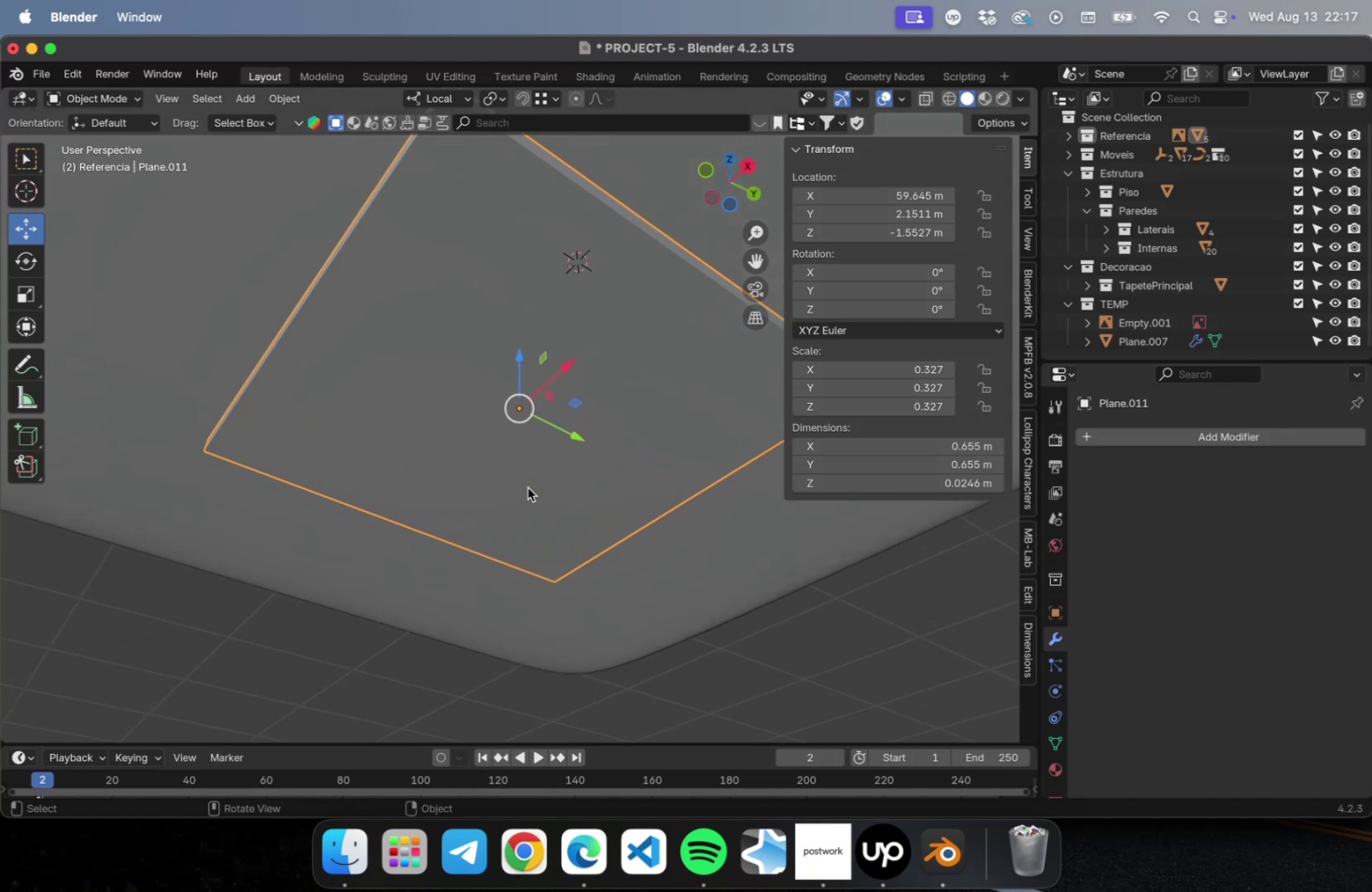 
key(NumLock)
 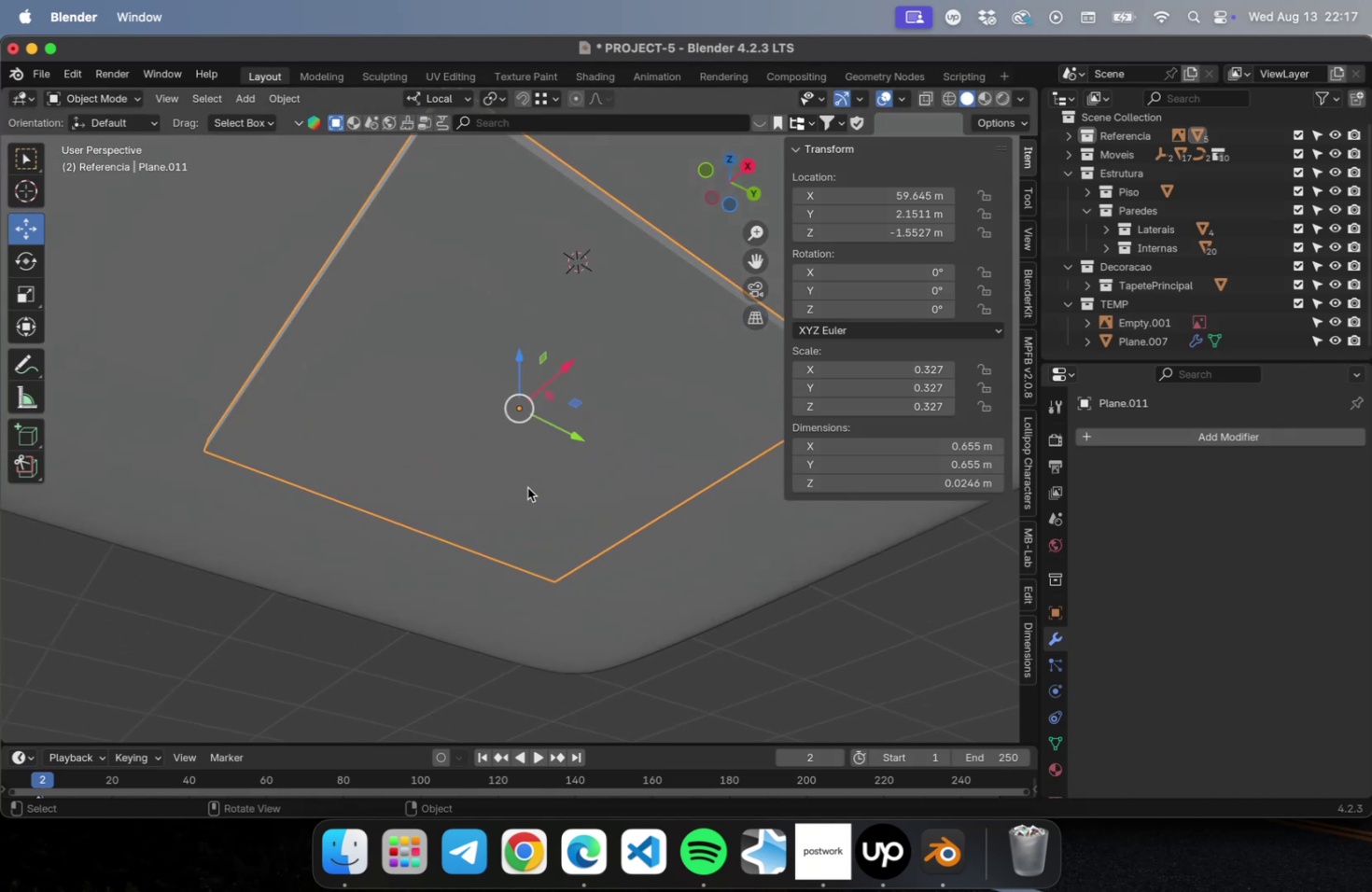 
key(Numpad1)
 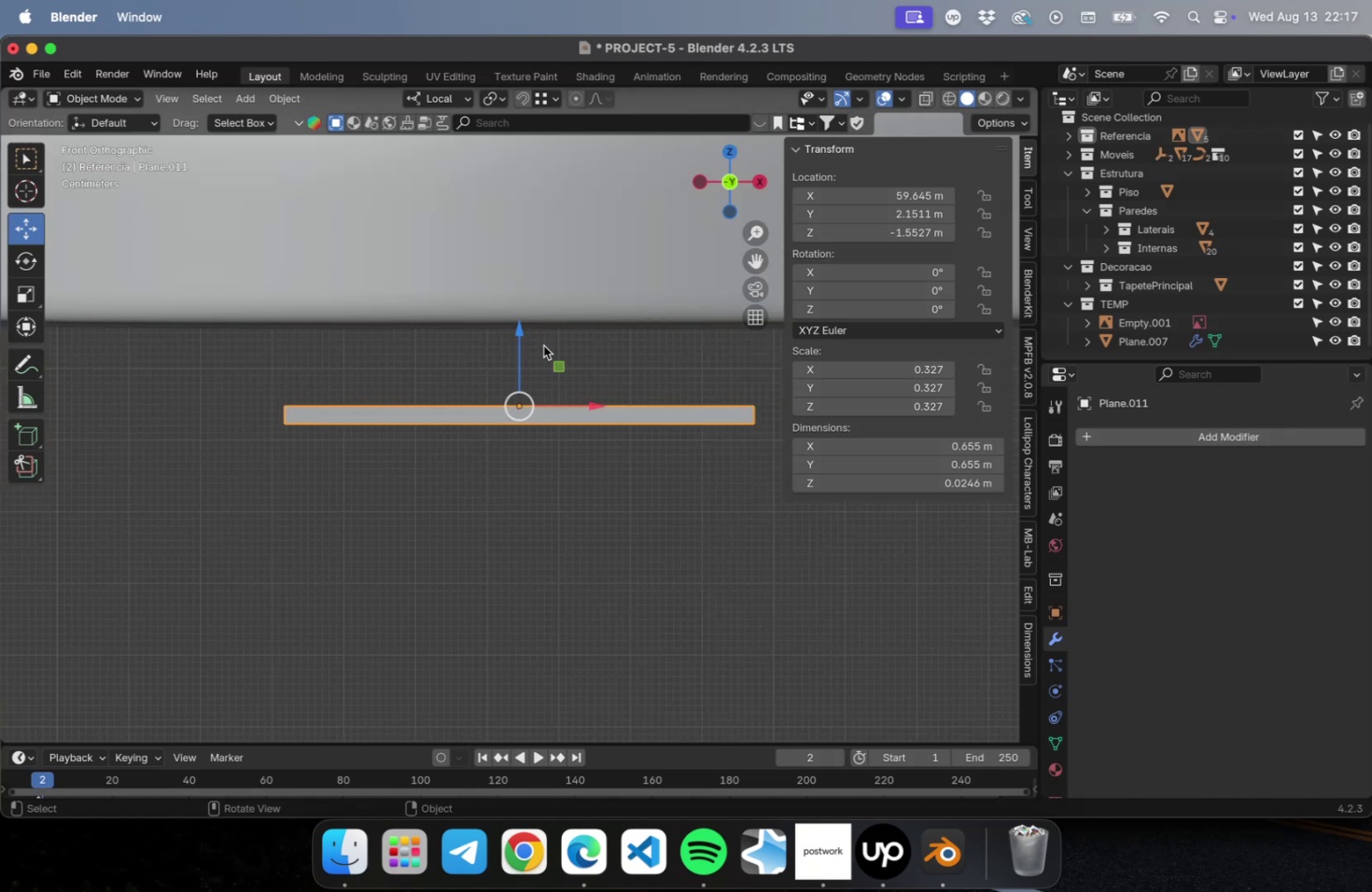 
left_click_drag(start_coordinate=[525, 338], to_coordinate=[527, 253])
 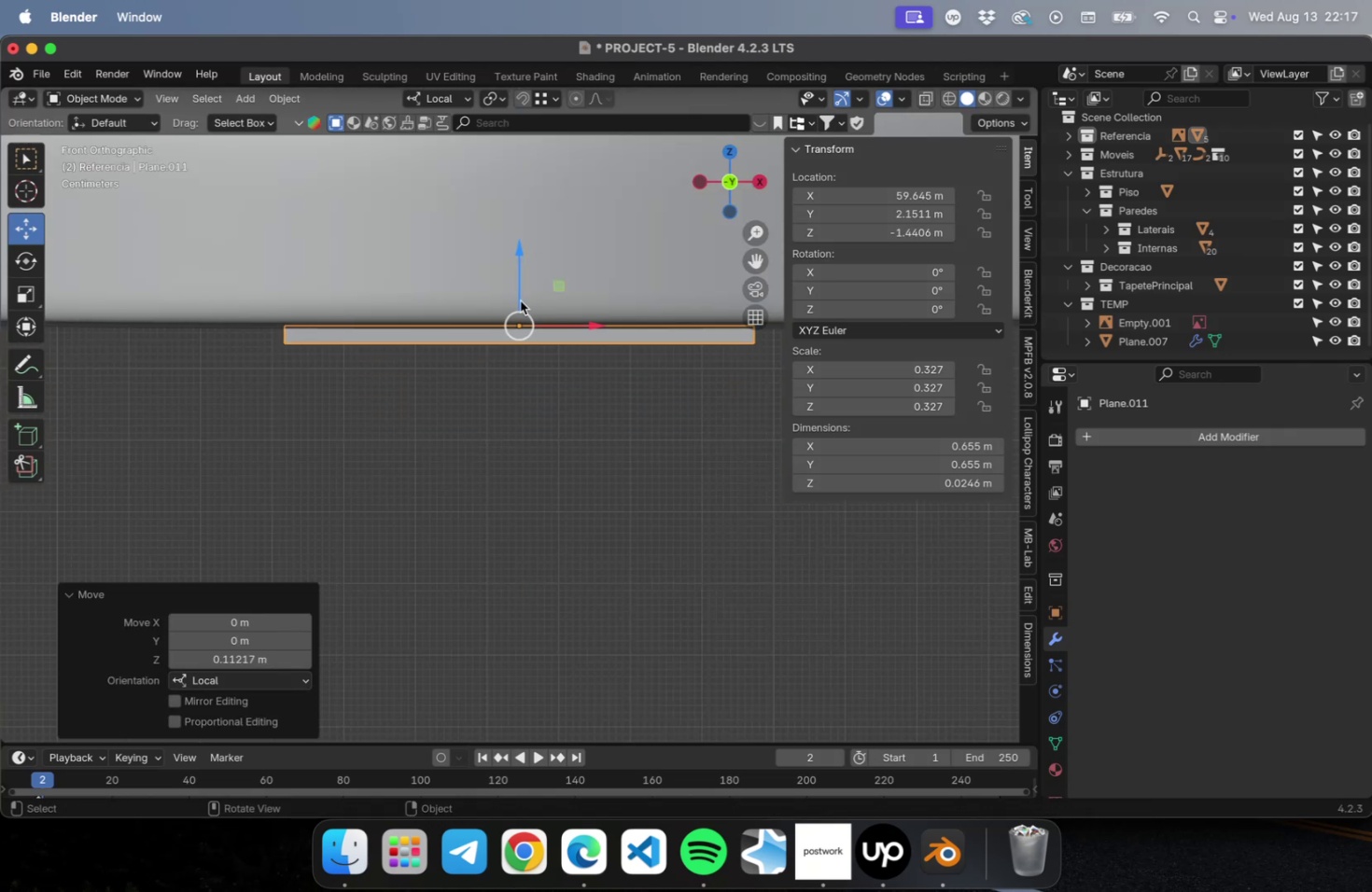 
scroll: coordinate [385, 467], scroll_direction: down, amount: 13.0
 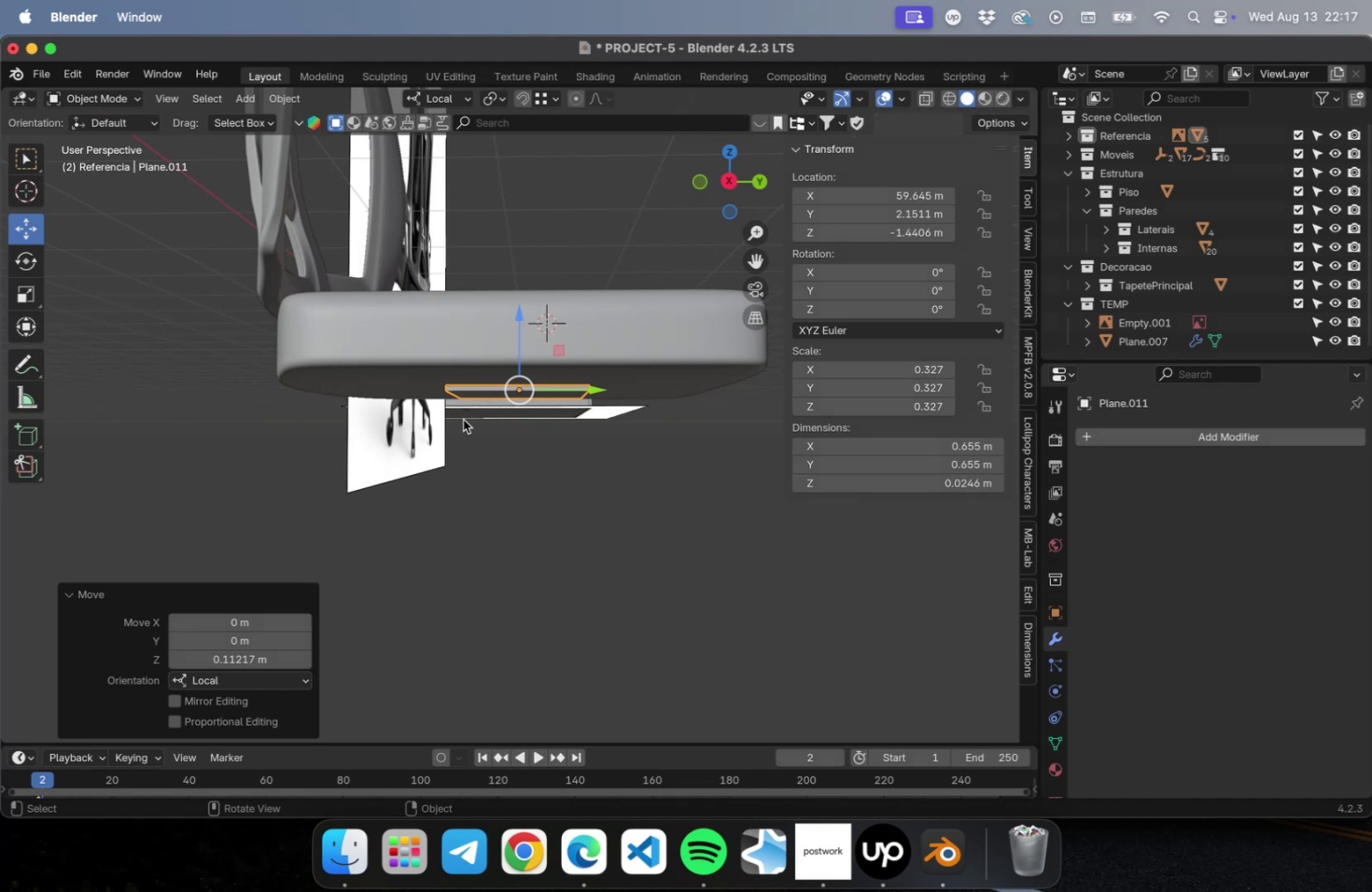 
left_click_drag(start_coordinate=[515, 345], to_coordinate=[515, 375])
 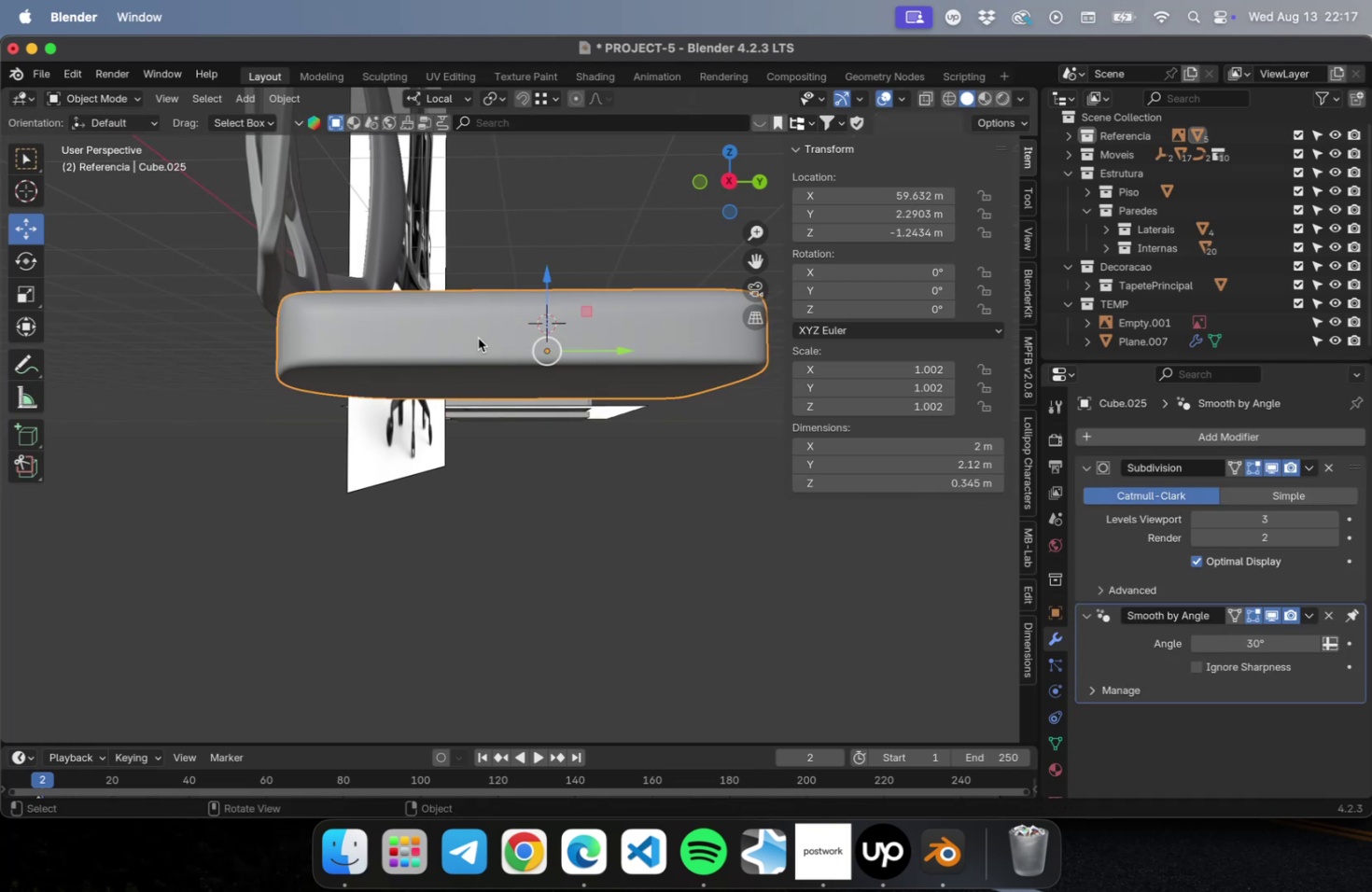 
key(Tab)
 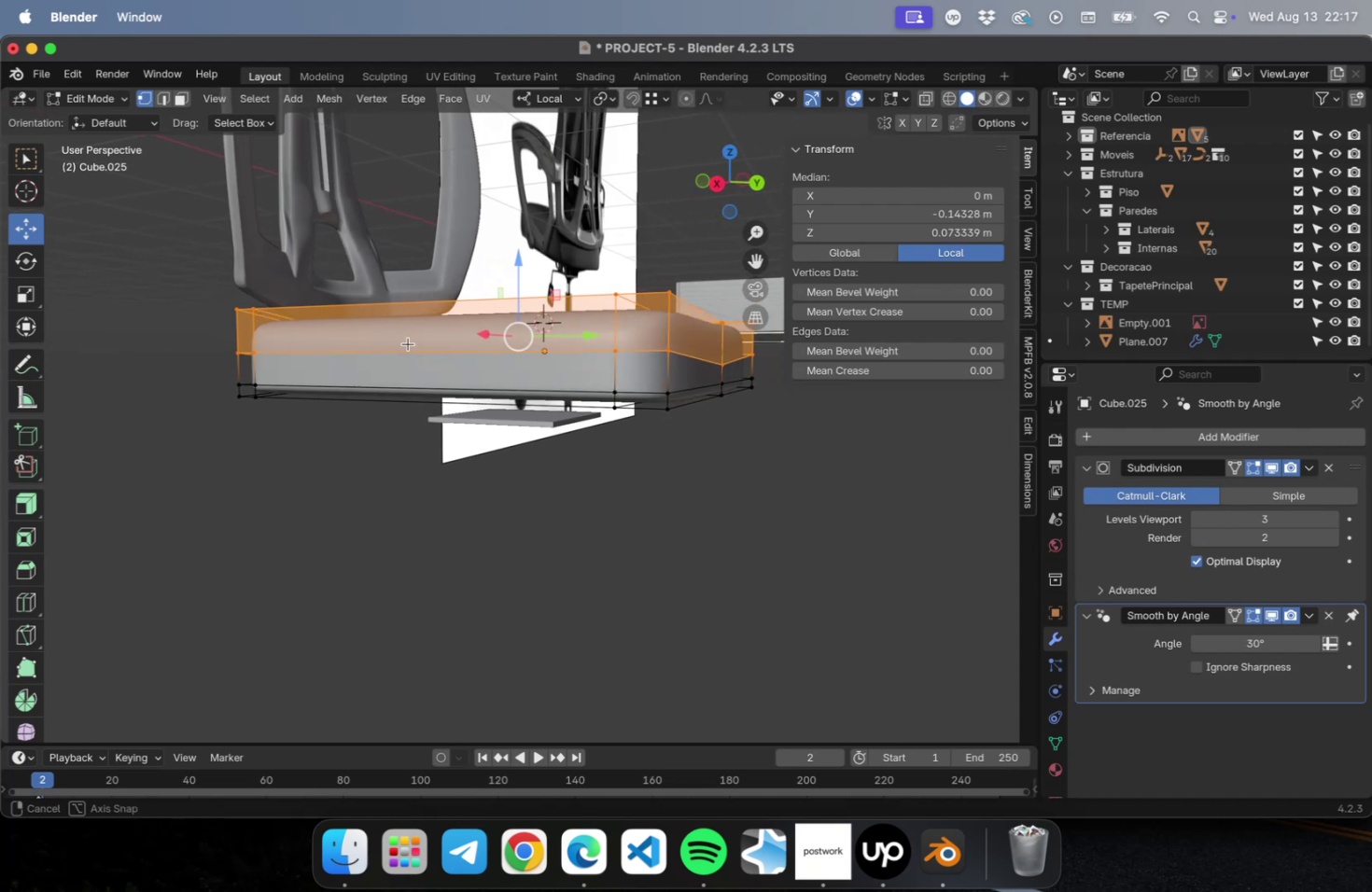 
wait(7.9)
 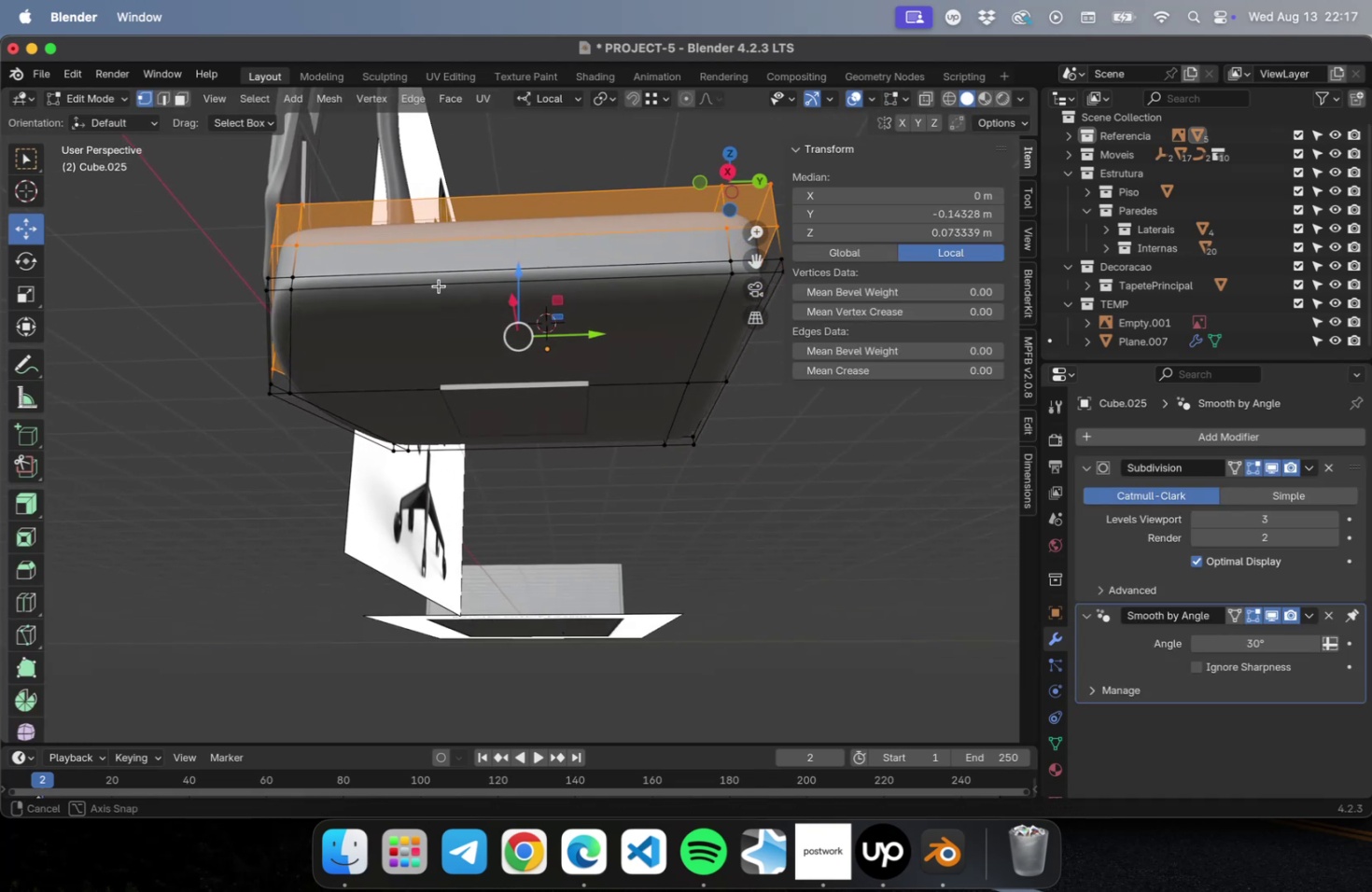 
scroll: coordinate [529, 388], scroll_direction: up, amount: 2.0
 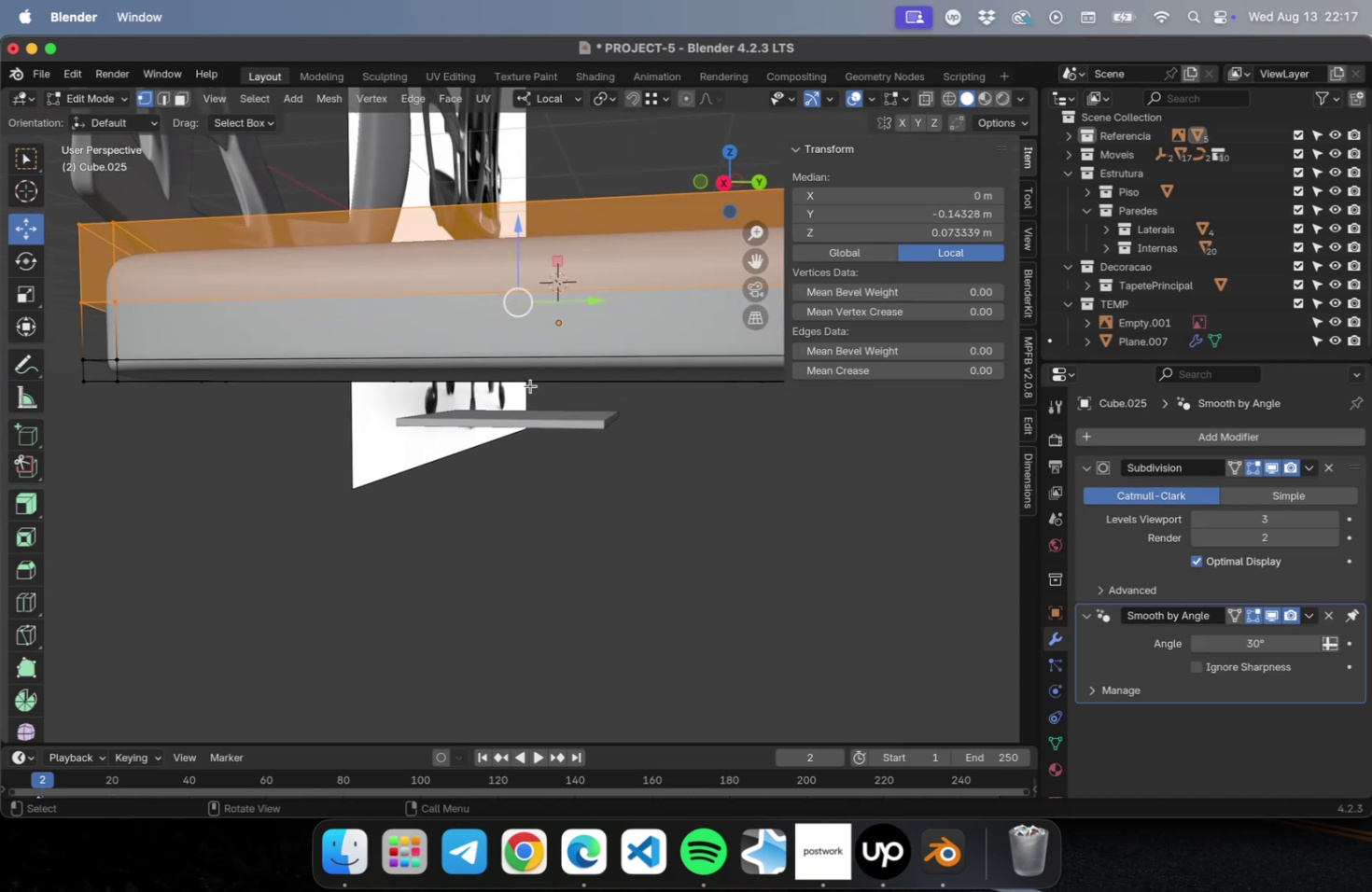 
type(23)
 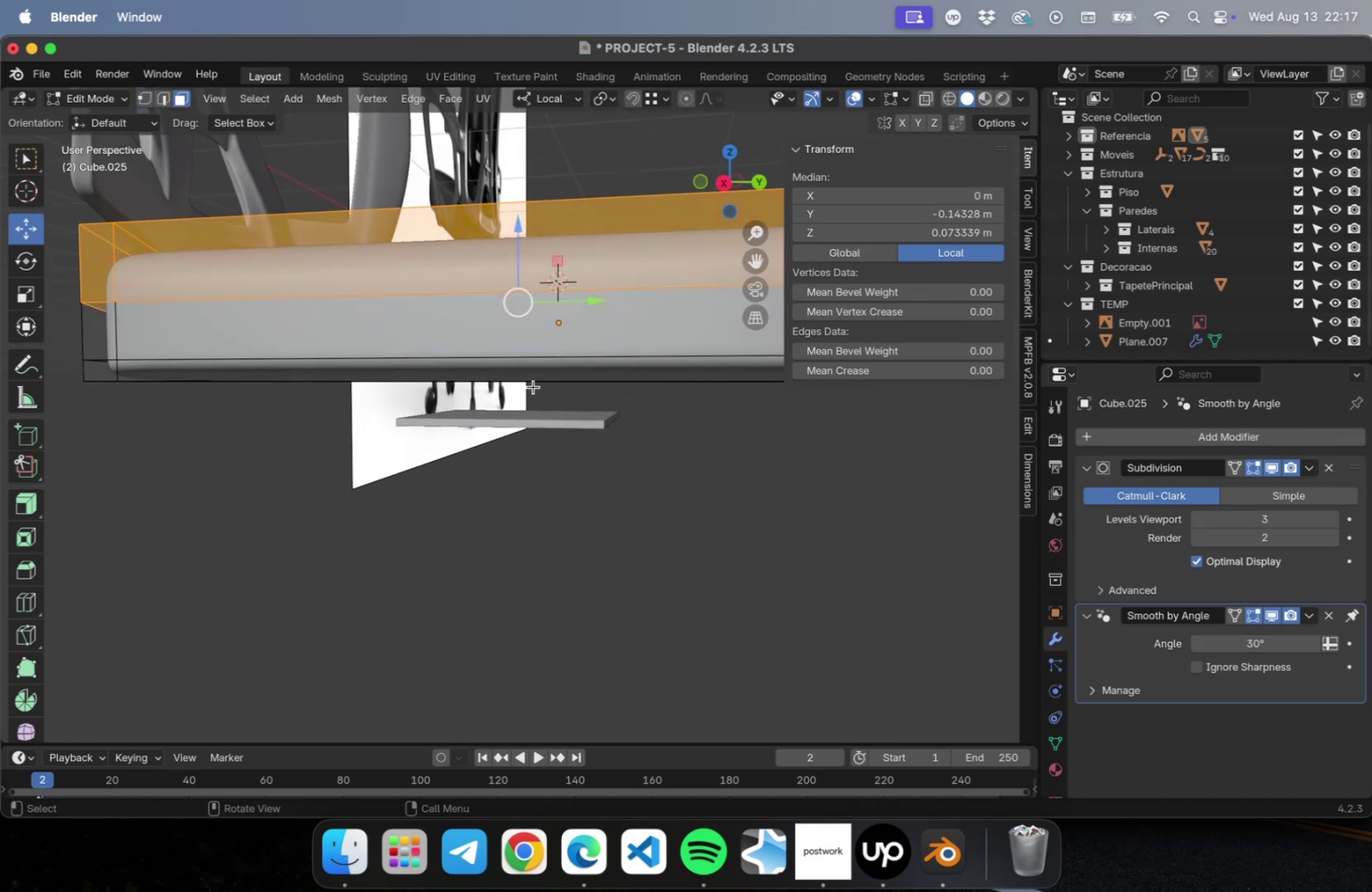 
hold_key(key=OptionLeft, duration=0.32)
 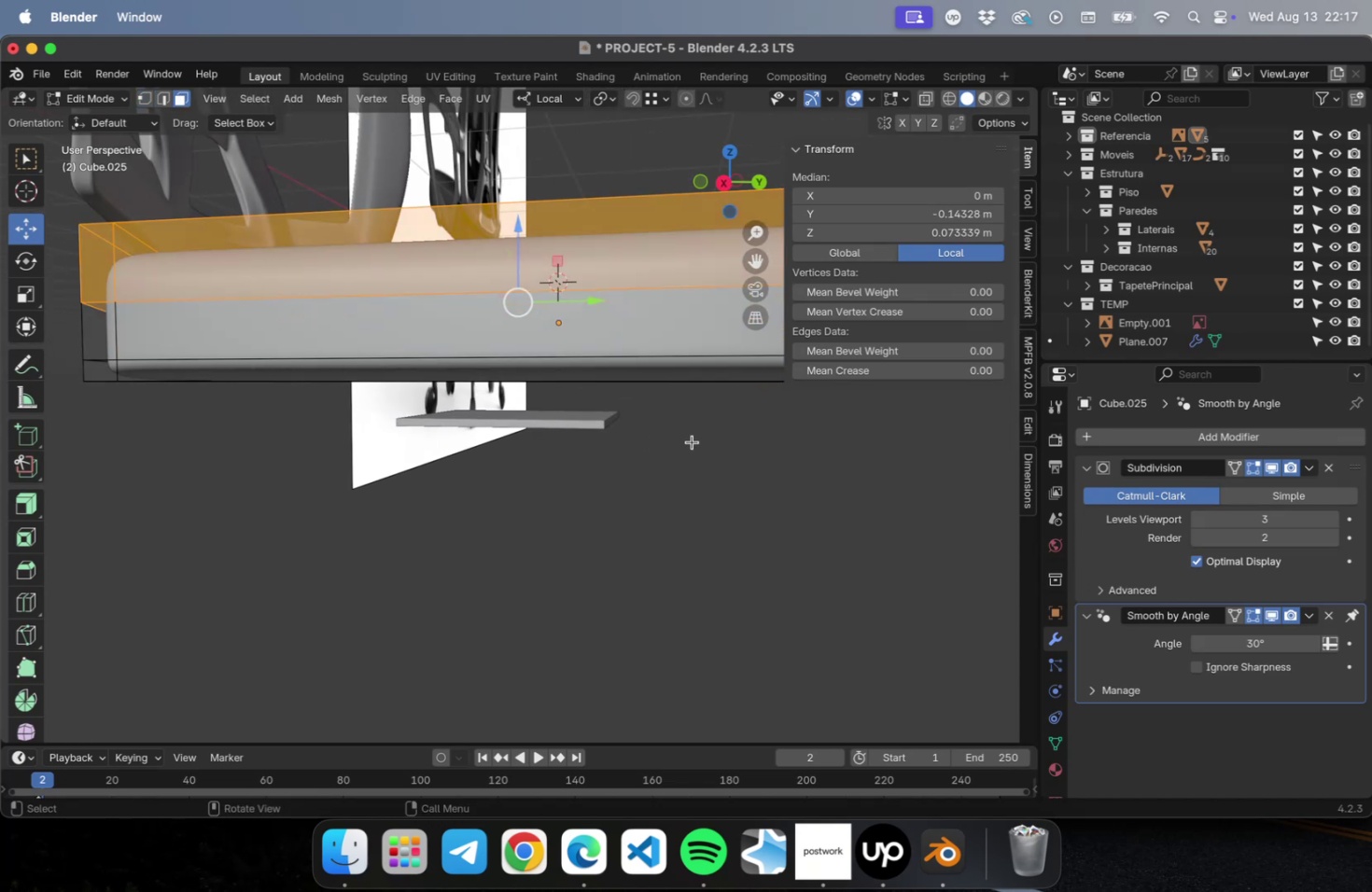 
hold_key(key=ShiftLeft, duration=0.57)
 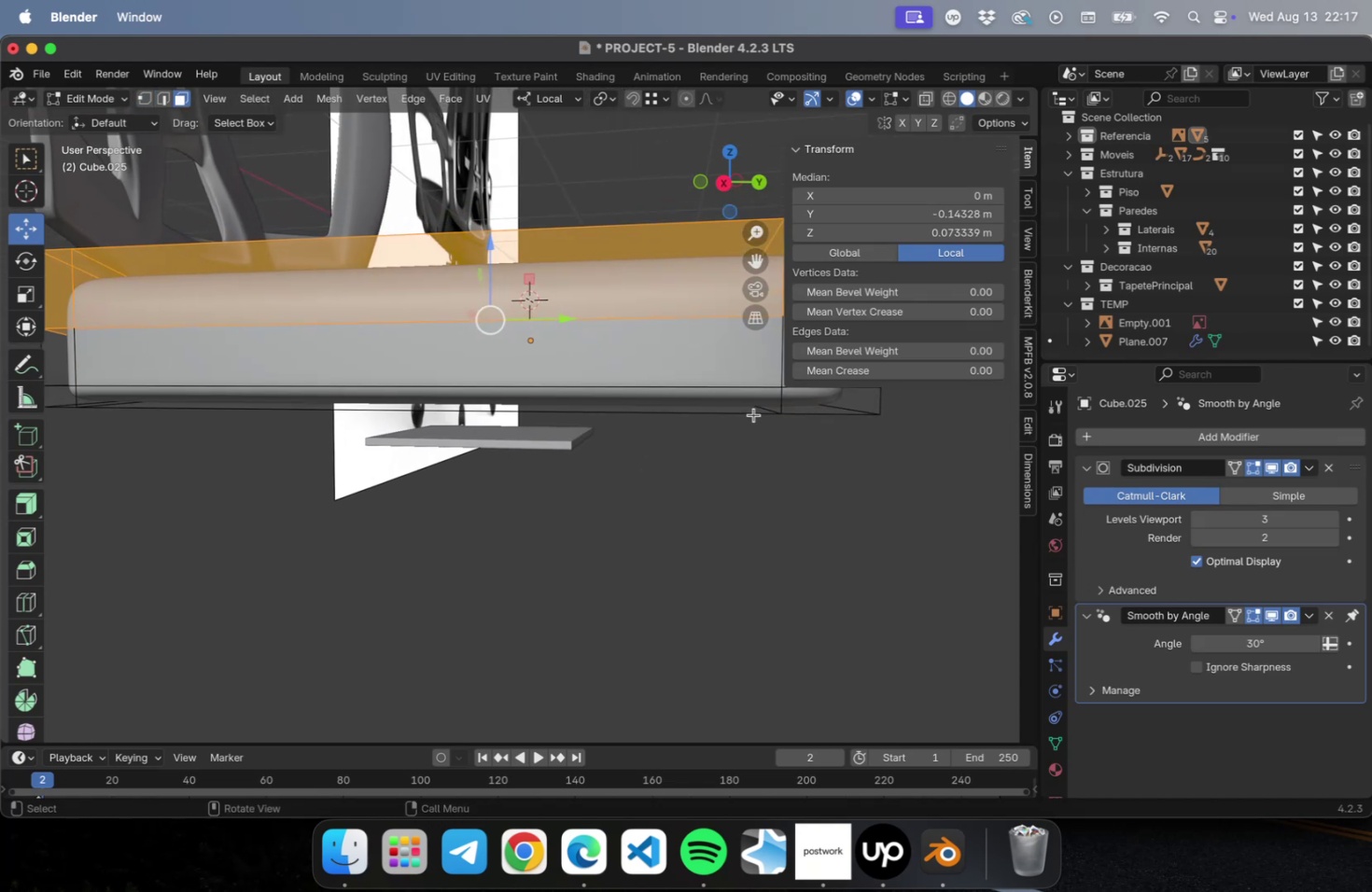 
hold_key(key=OptionLeft, duration=1.47)
hold_key(key=ShiftLeft, duration=0.97)
left_click([782, 397])
 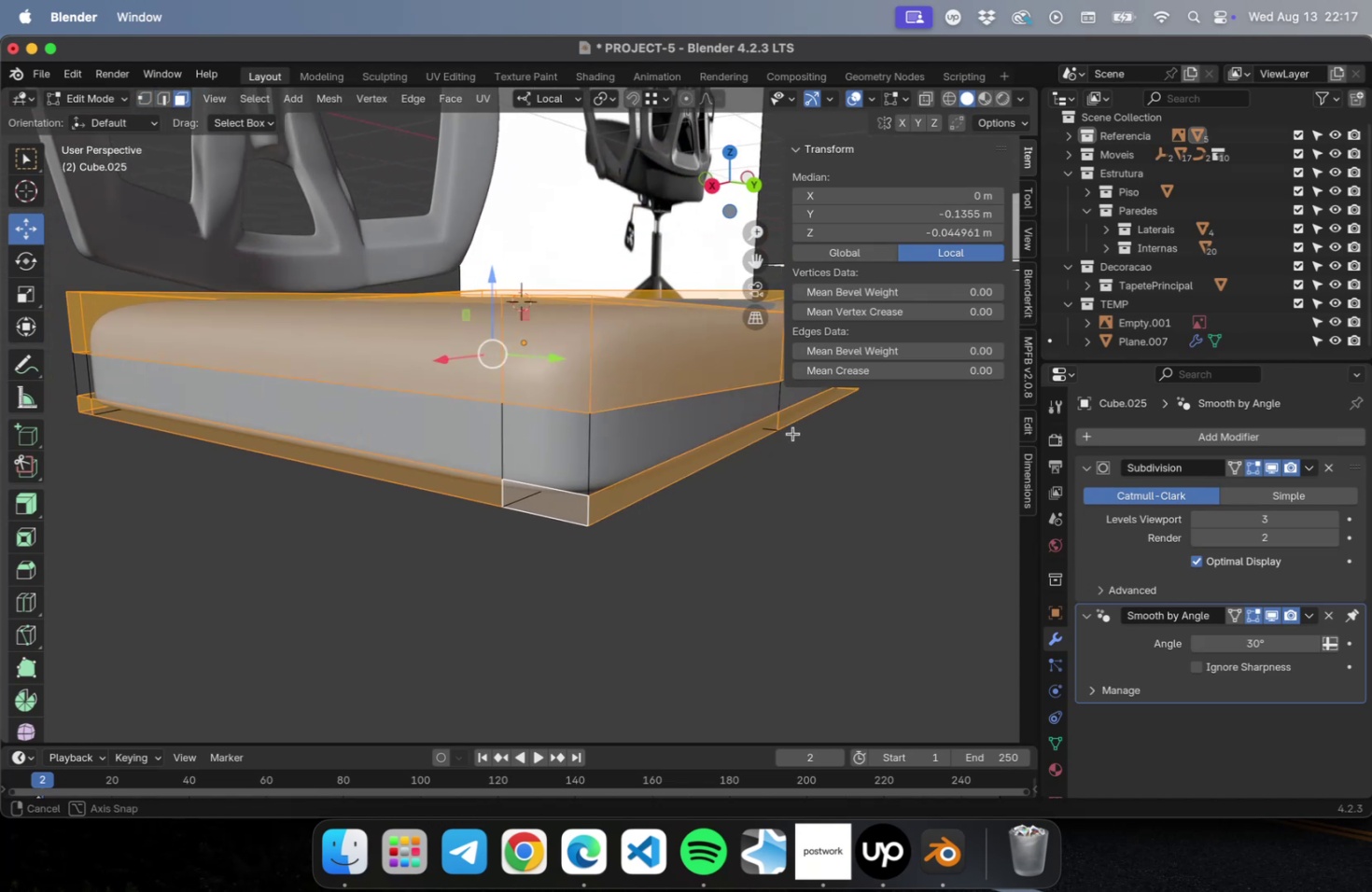 
left_click([781, 461])
 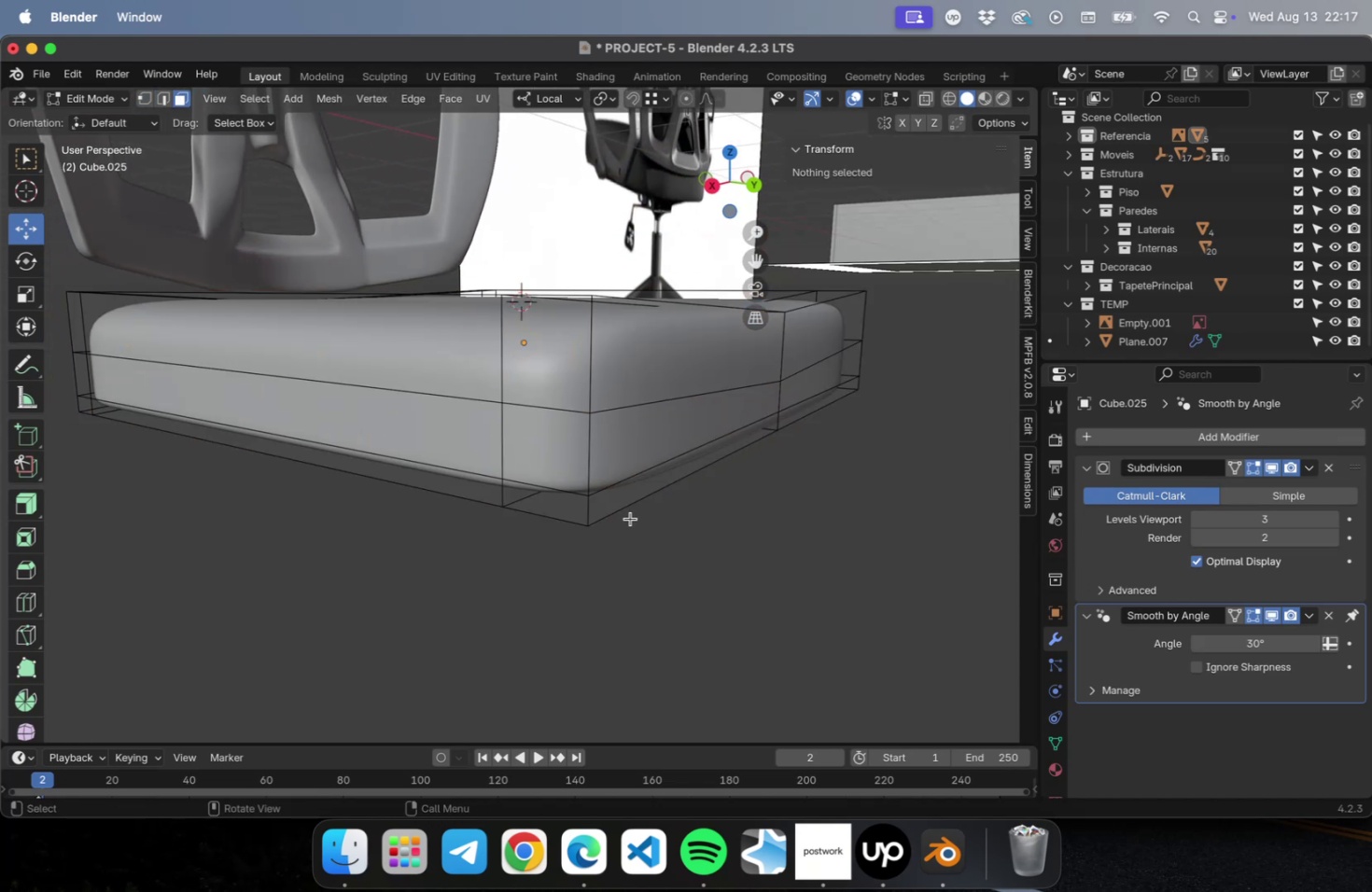 
hold_key(key=OptionLeft, duration=0.85)
 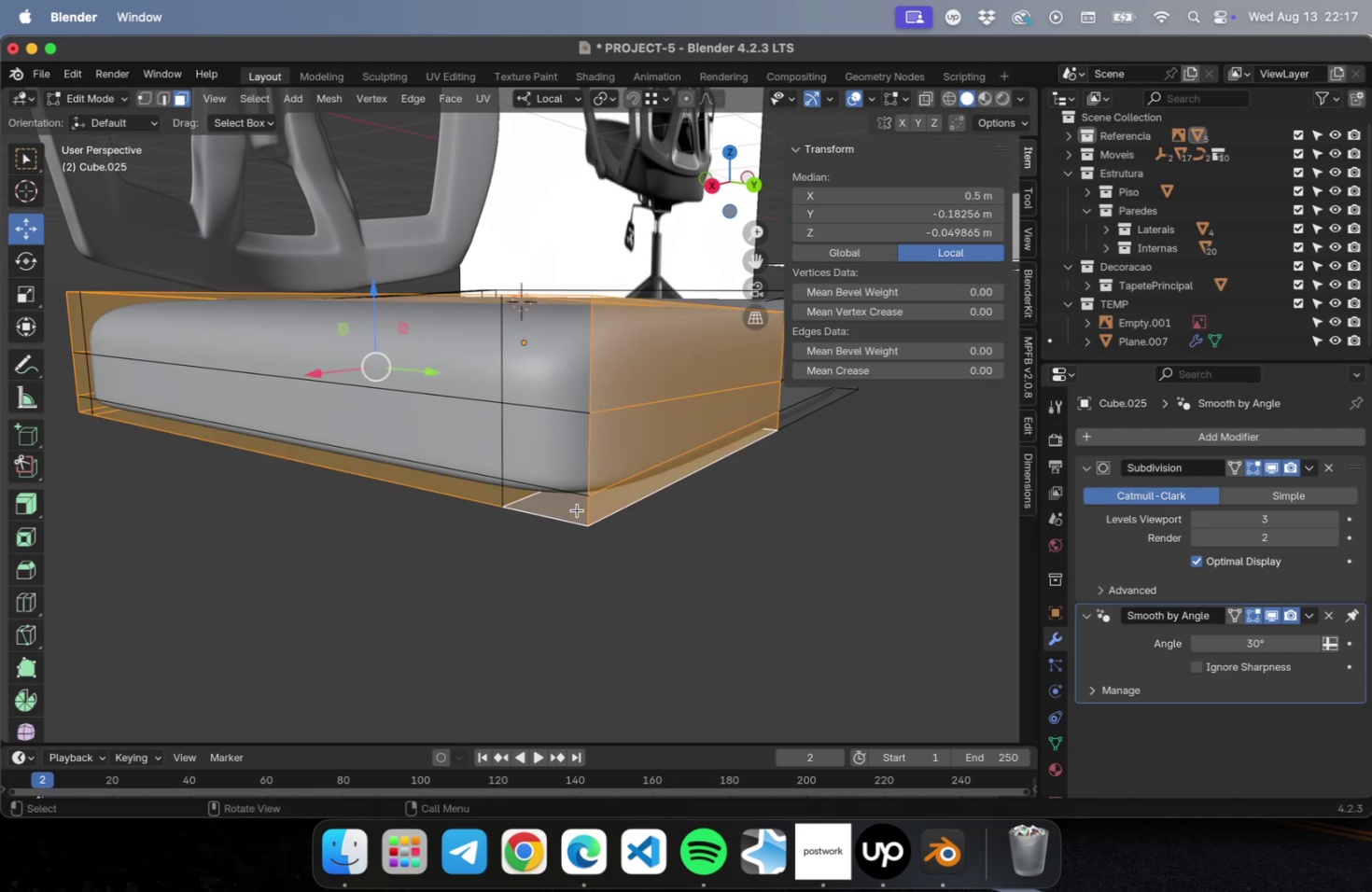 
hold_key(key=ShiftLeft, duration=0.84)
 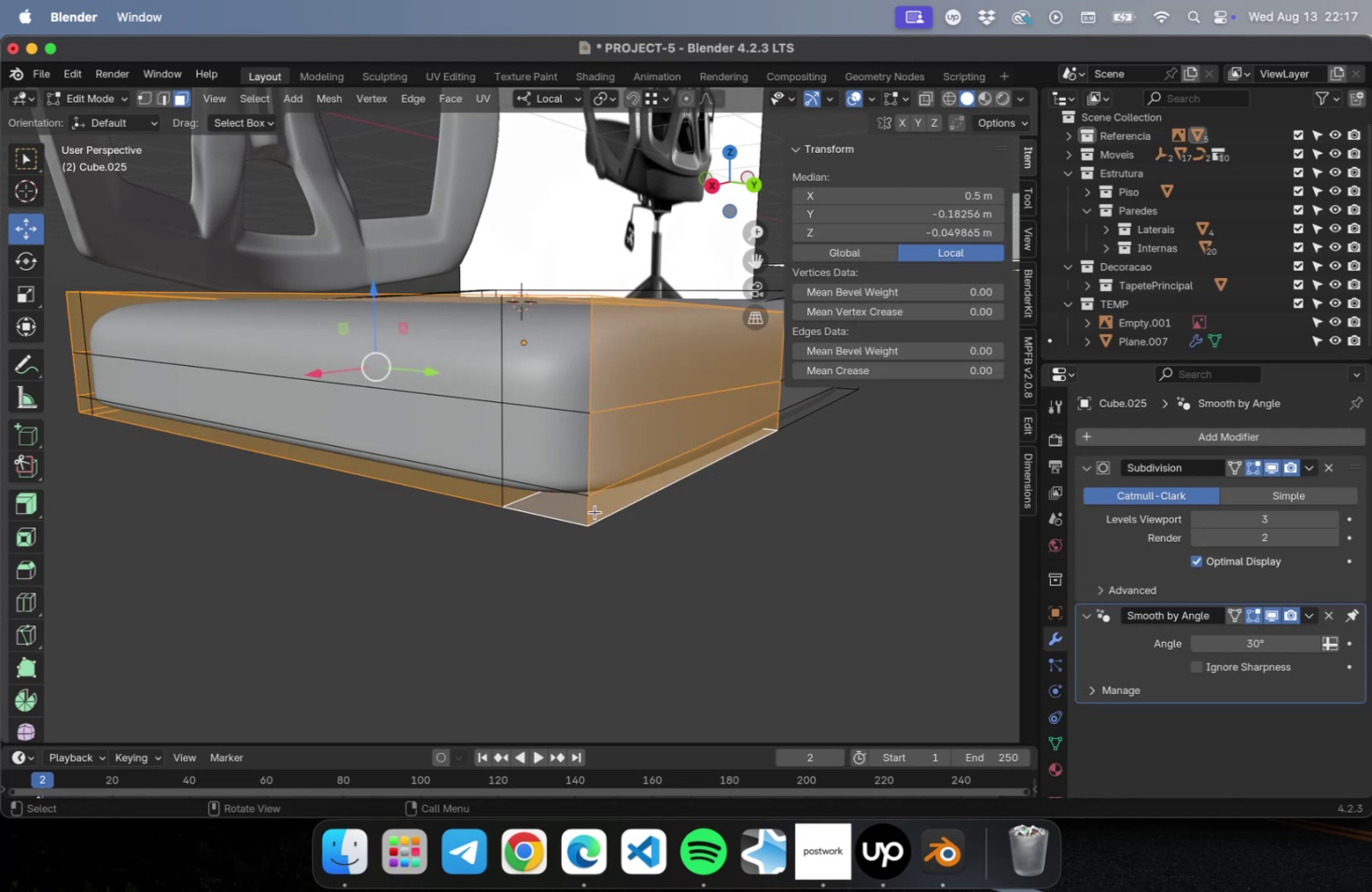 
key(Alt+OptionLeft)
 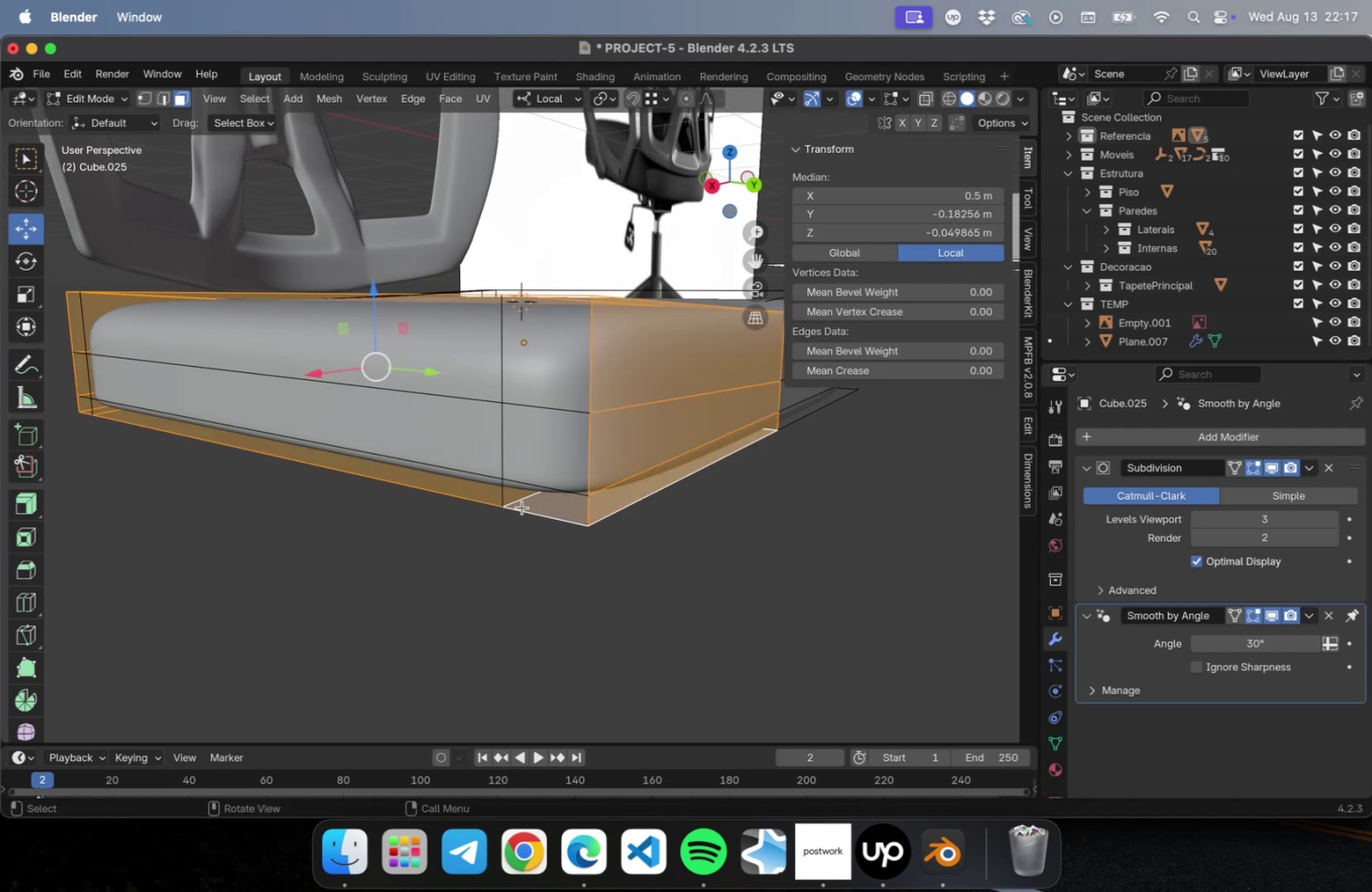 
left_click([522, 507])
 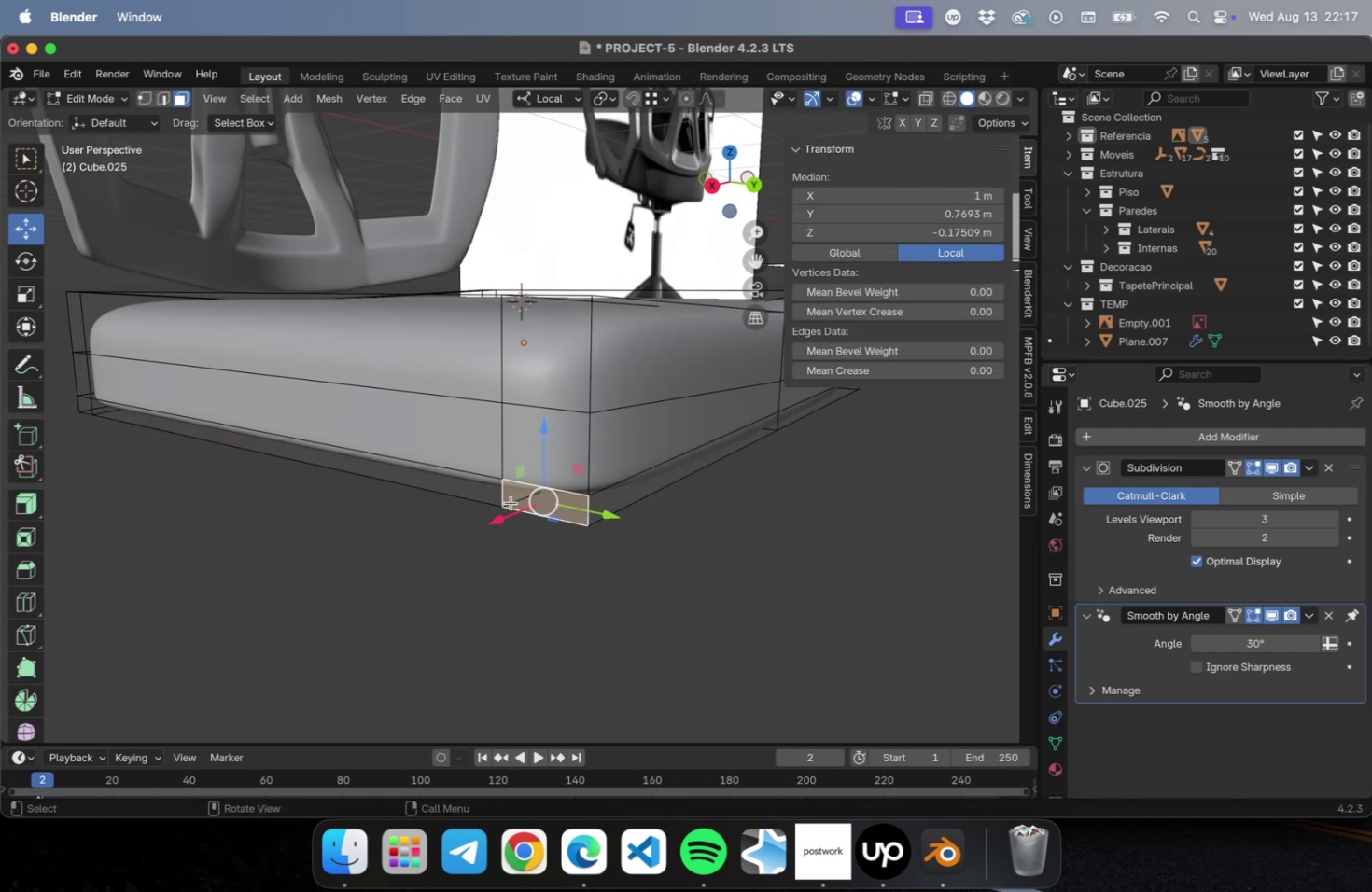 
hold_key(key=OptionLeft, duration=2.14)
hold_key(key=ShiftLeft, duration=0.81)
left_click([506, 495])
 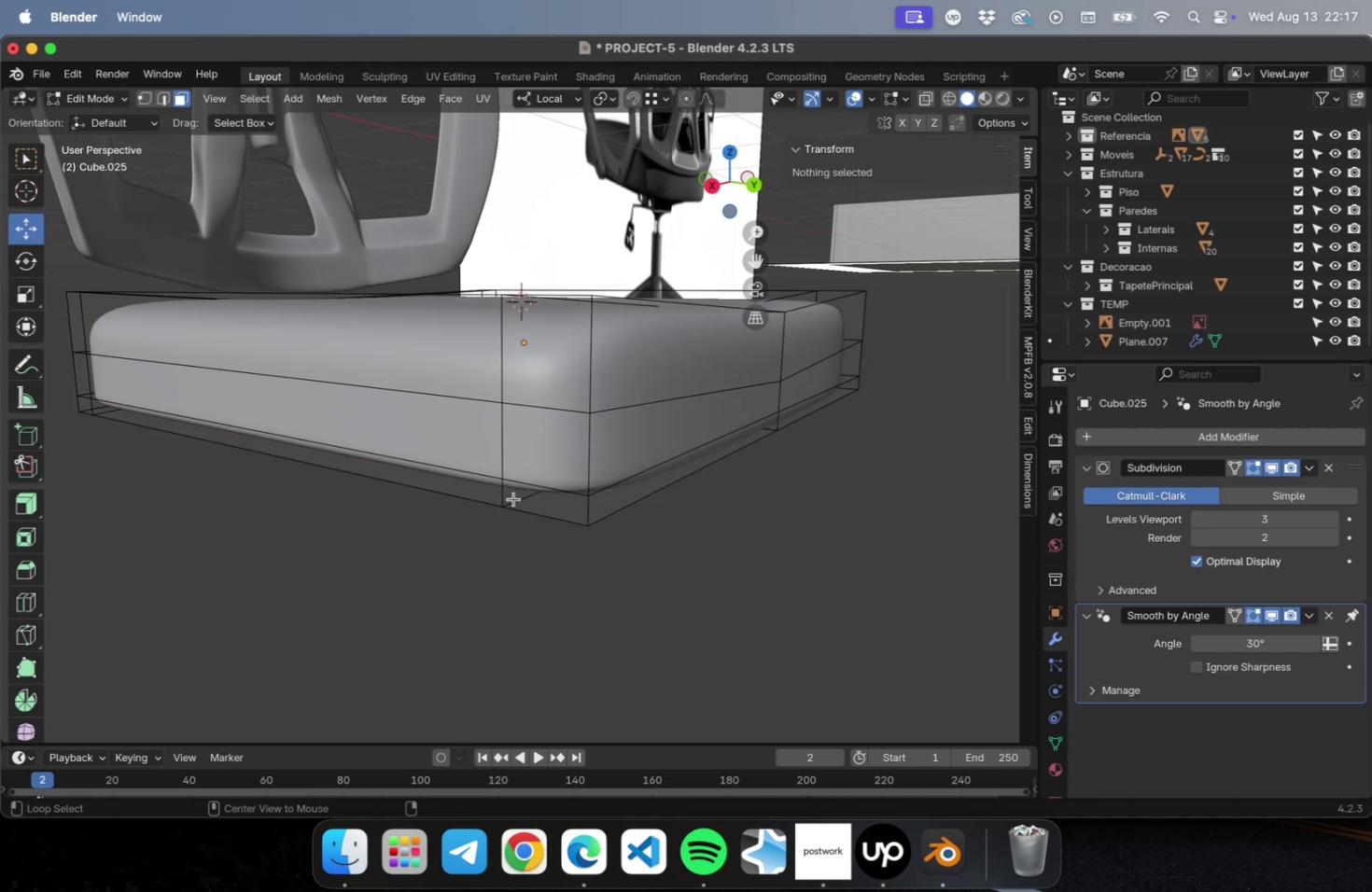 
left_click([511, 497])
 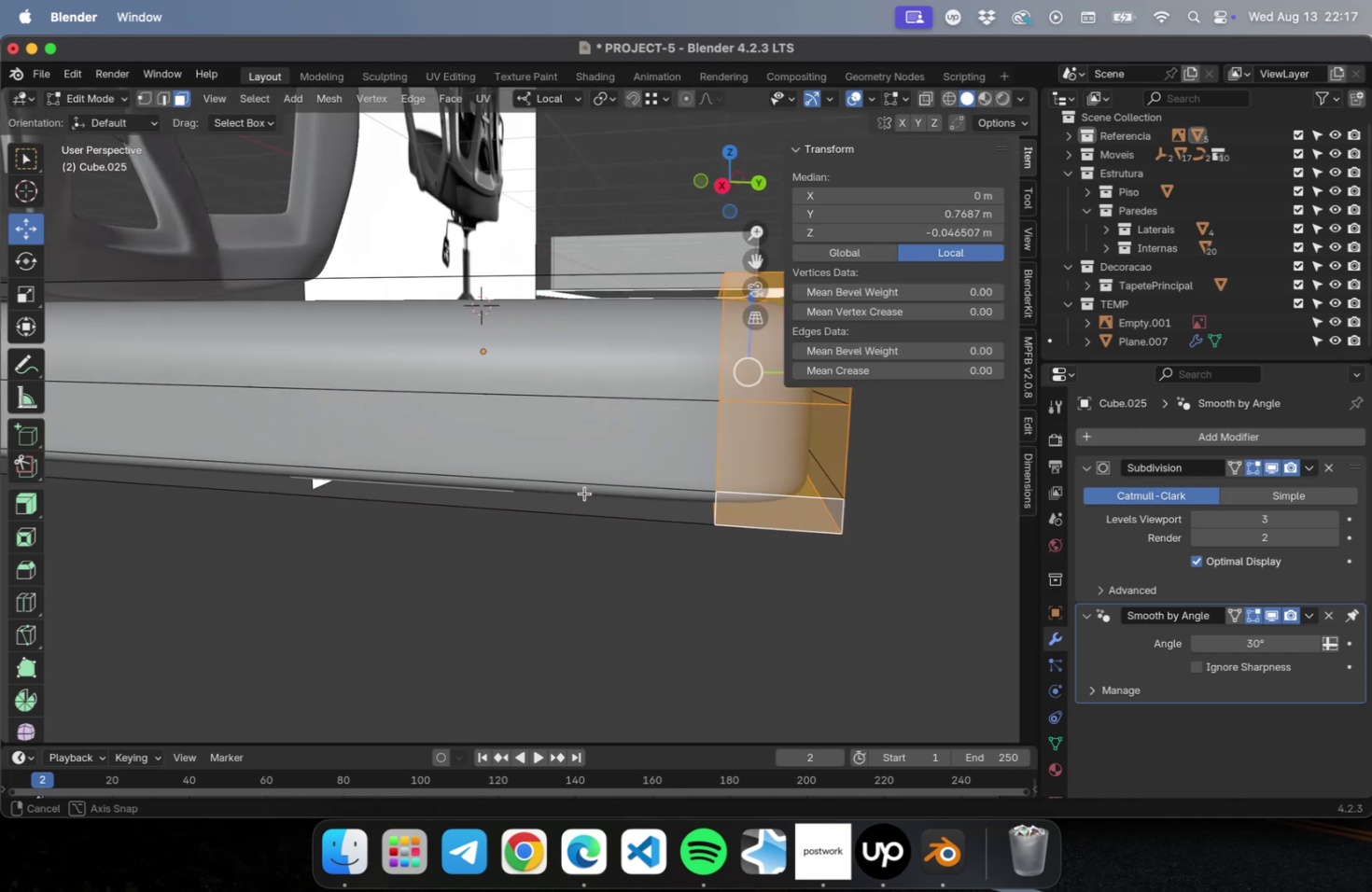 
hold_key(key=ShiftLeft, duration=1.15)
hold_key(key=OptionLeft, duration=1.15)
left_click([809, 512])
 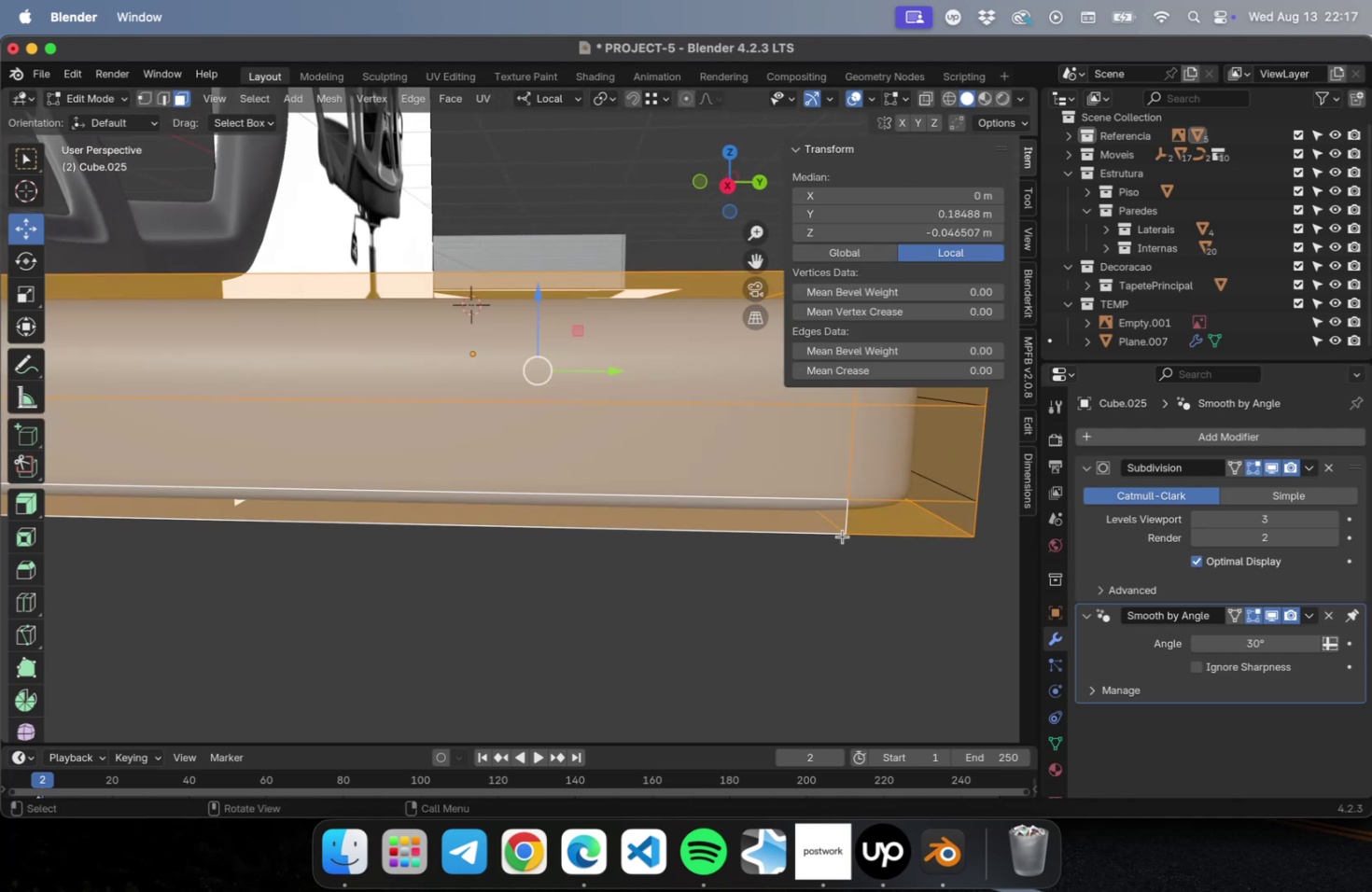 
left_click([826, 527])
 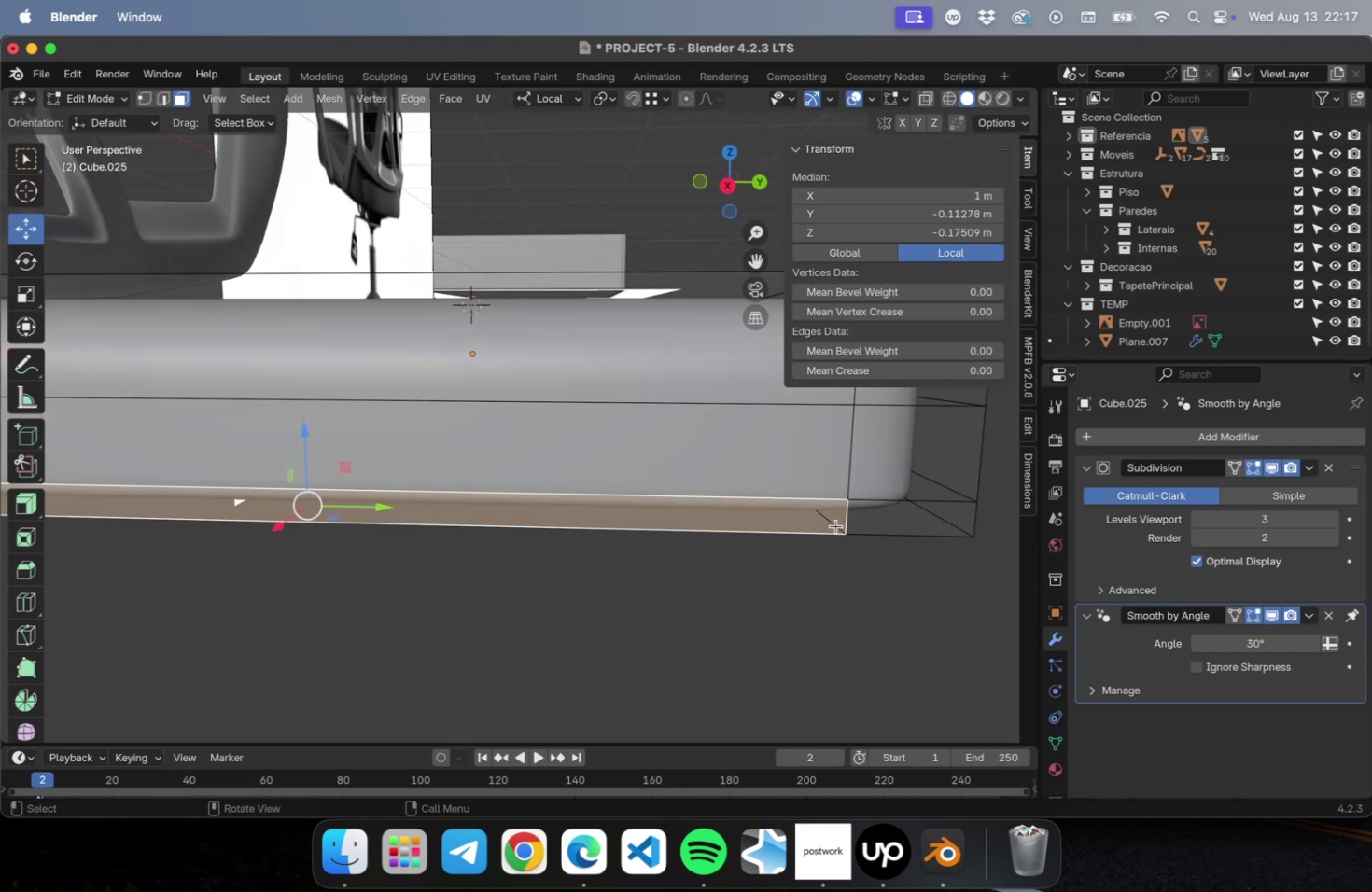 
hold_key(key=OptionLeft, duration=1.85)
hold_key(key=ShiftLeft, duration=0.97)
left_click([839, 522])
 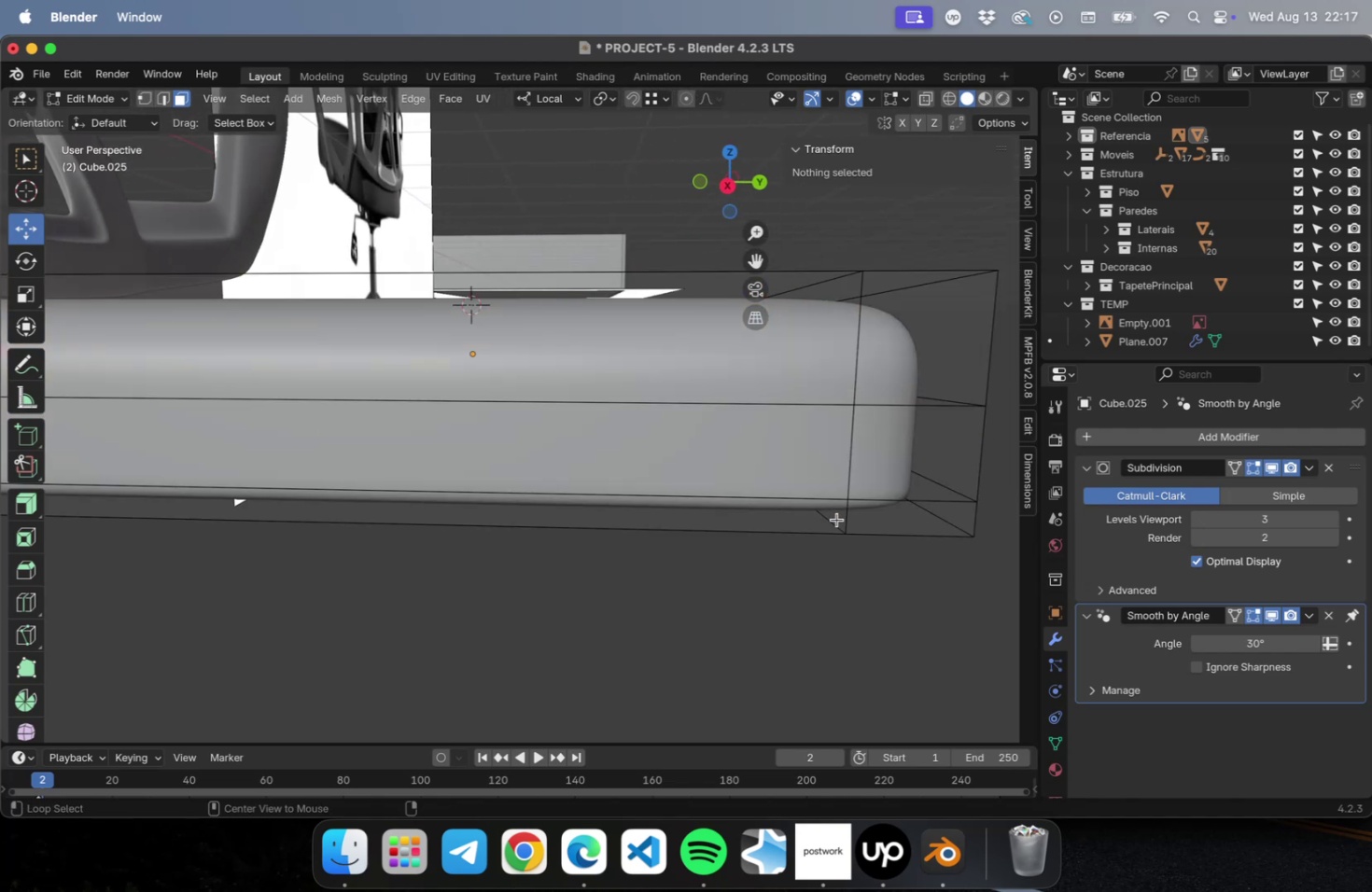 
left_click([836, 518])
 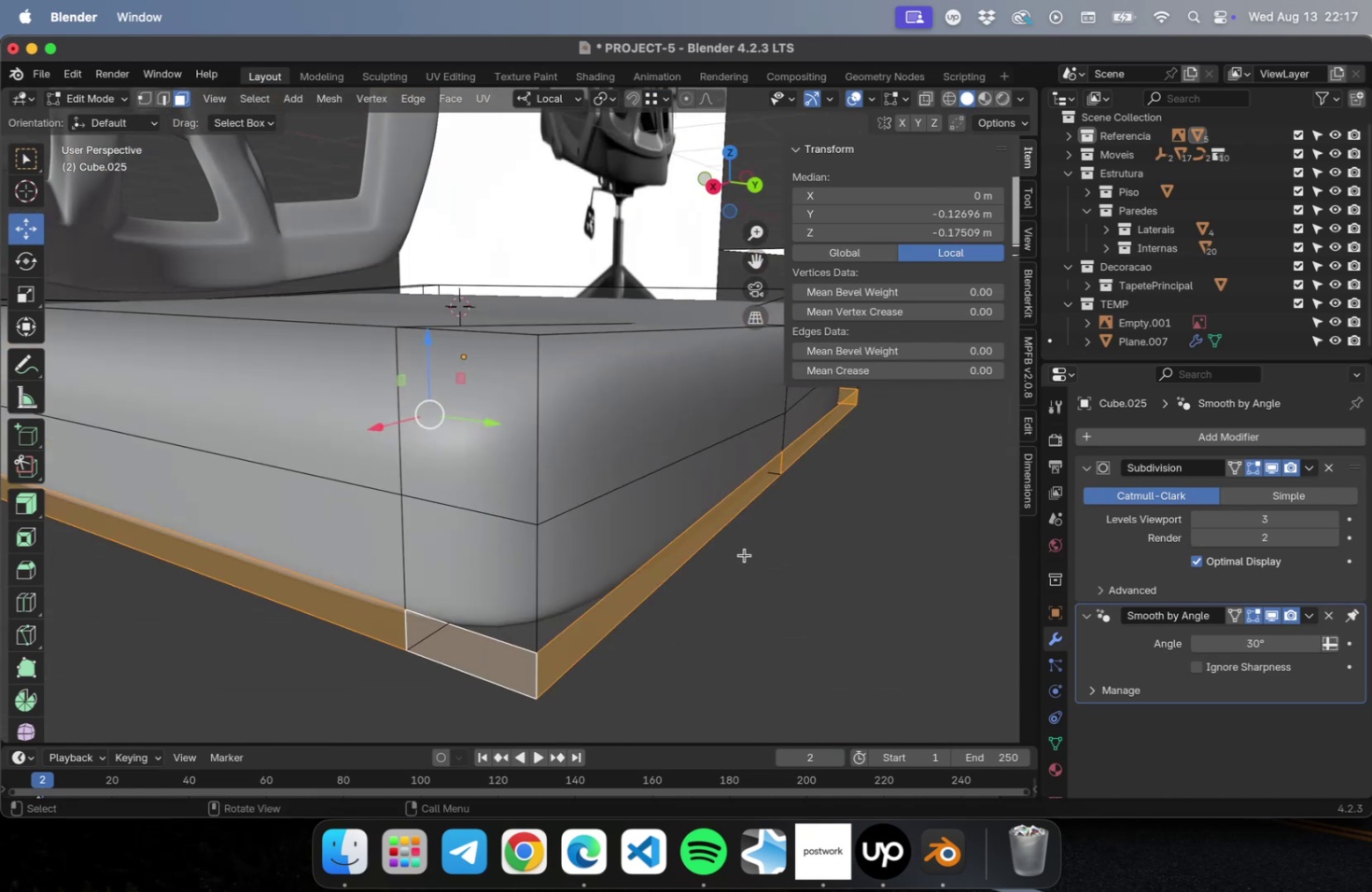 
key(E)
 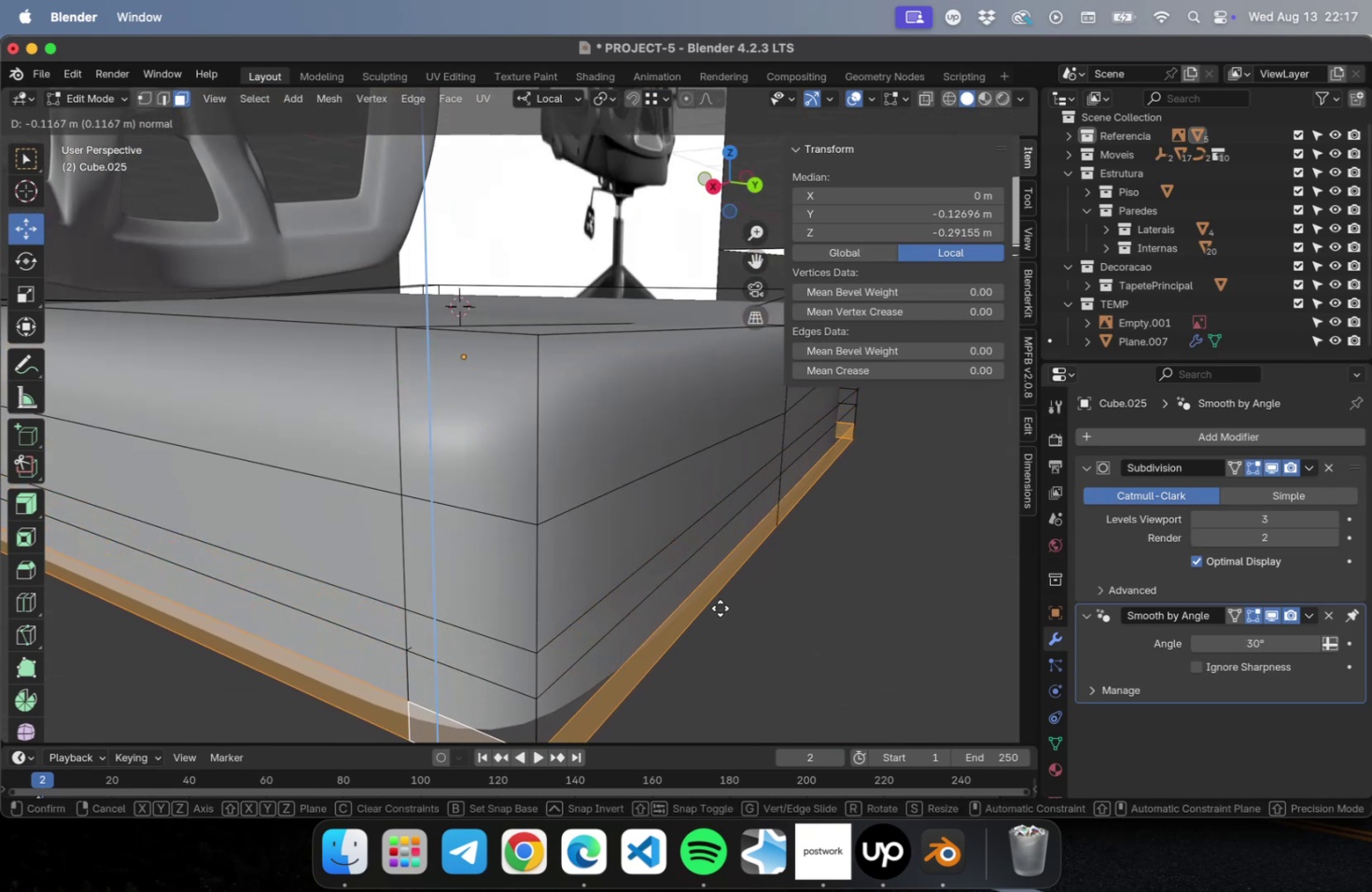 
key(Escape)
 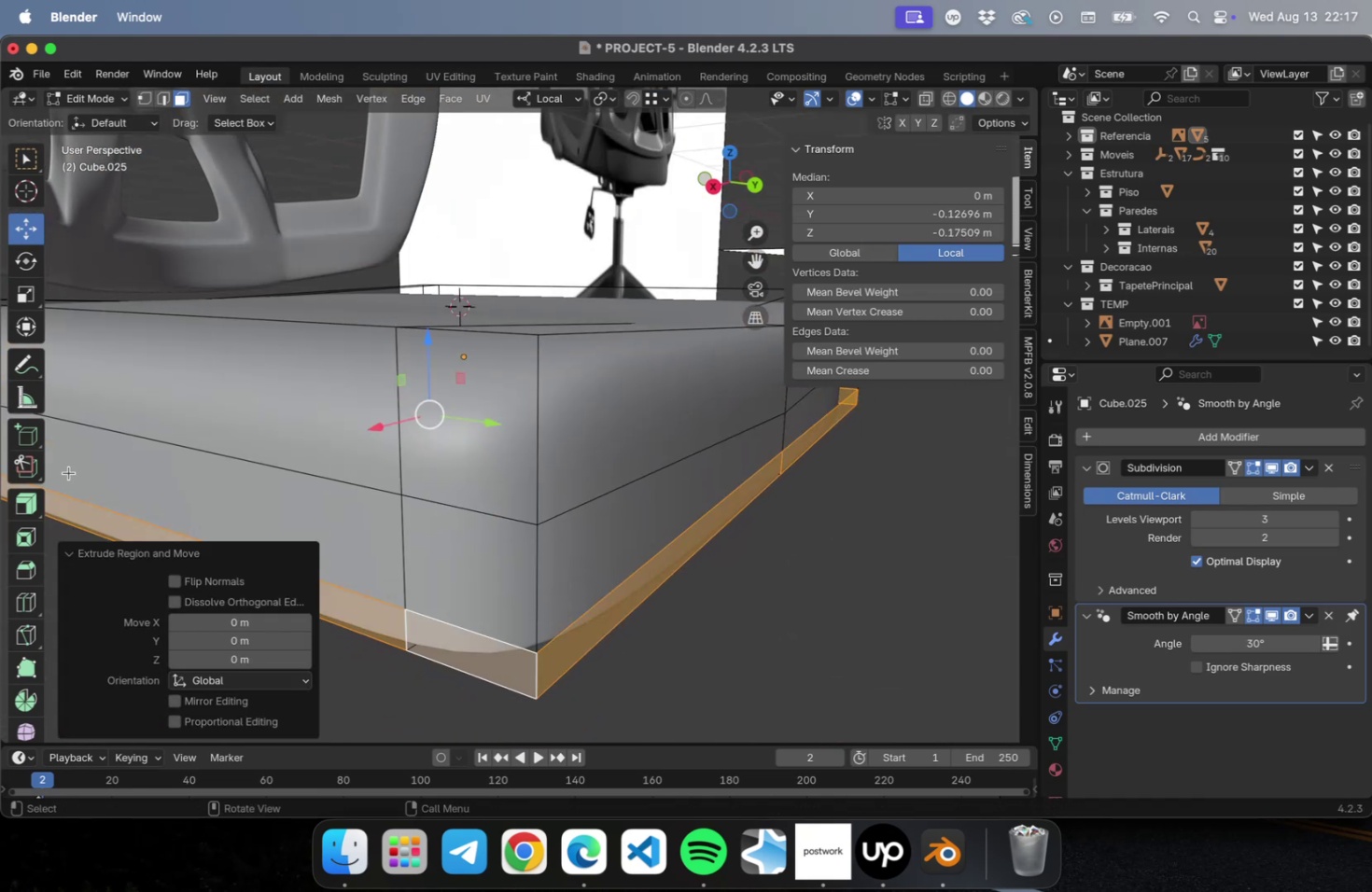 
left_click([24, 509])
 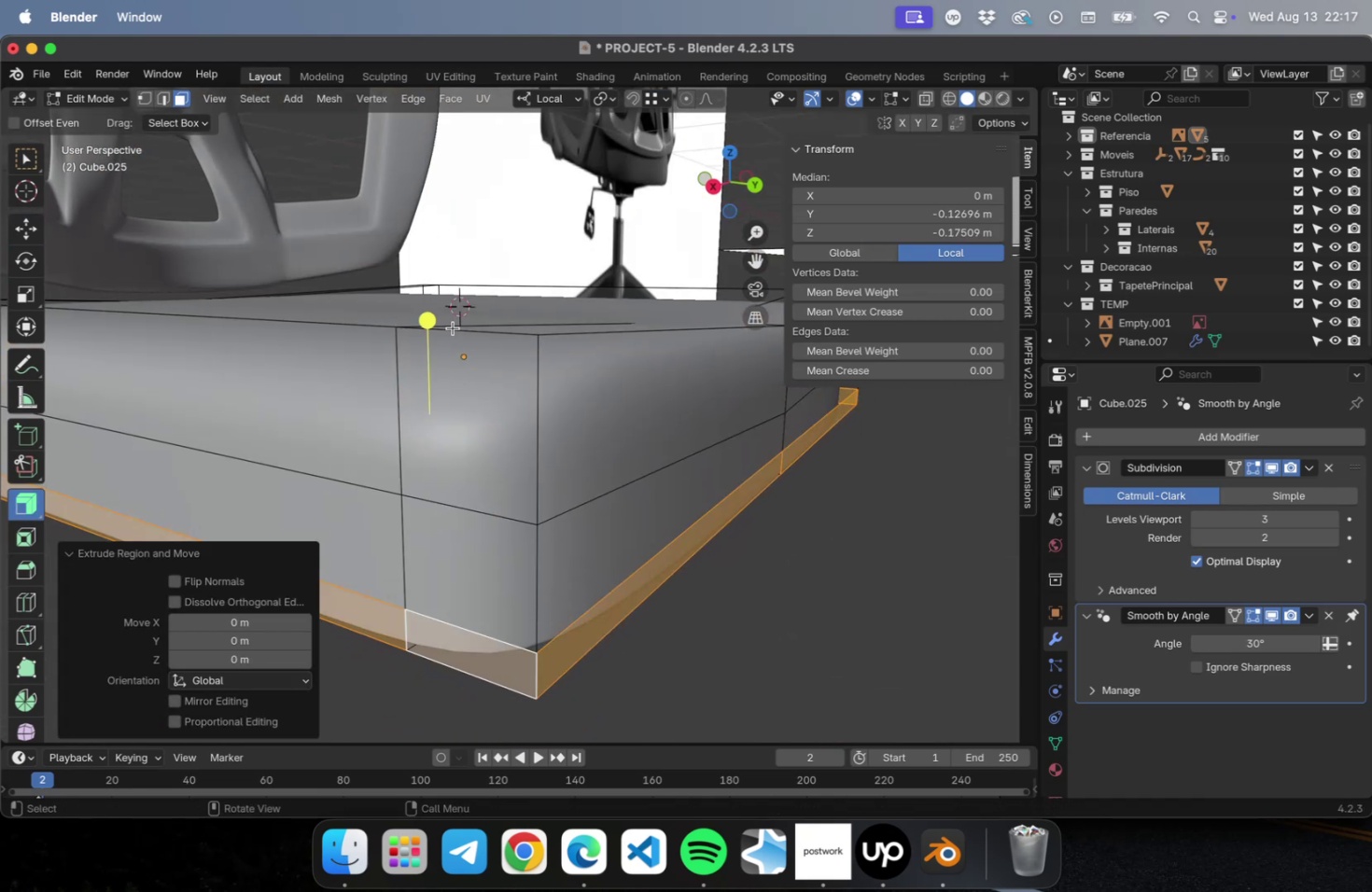 
left_click_drag(start_coordinate=[430, 319], to_coordinate=[431, 314])
 